 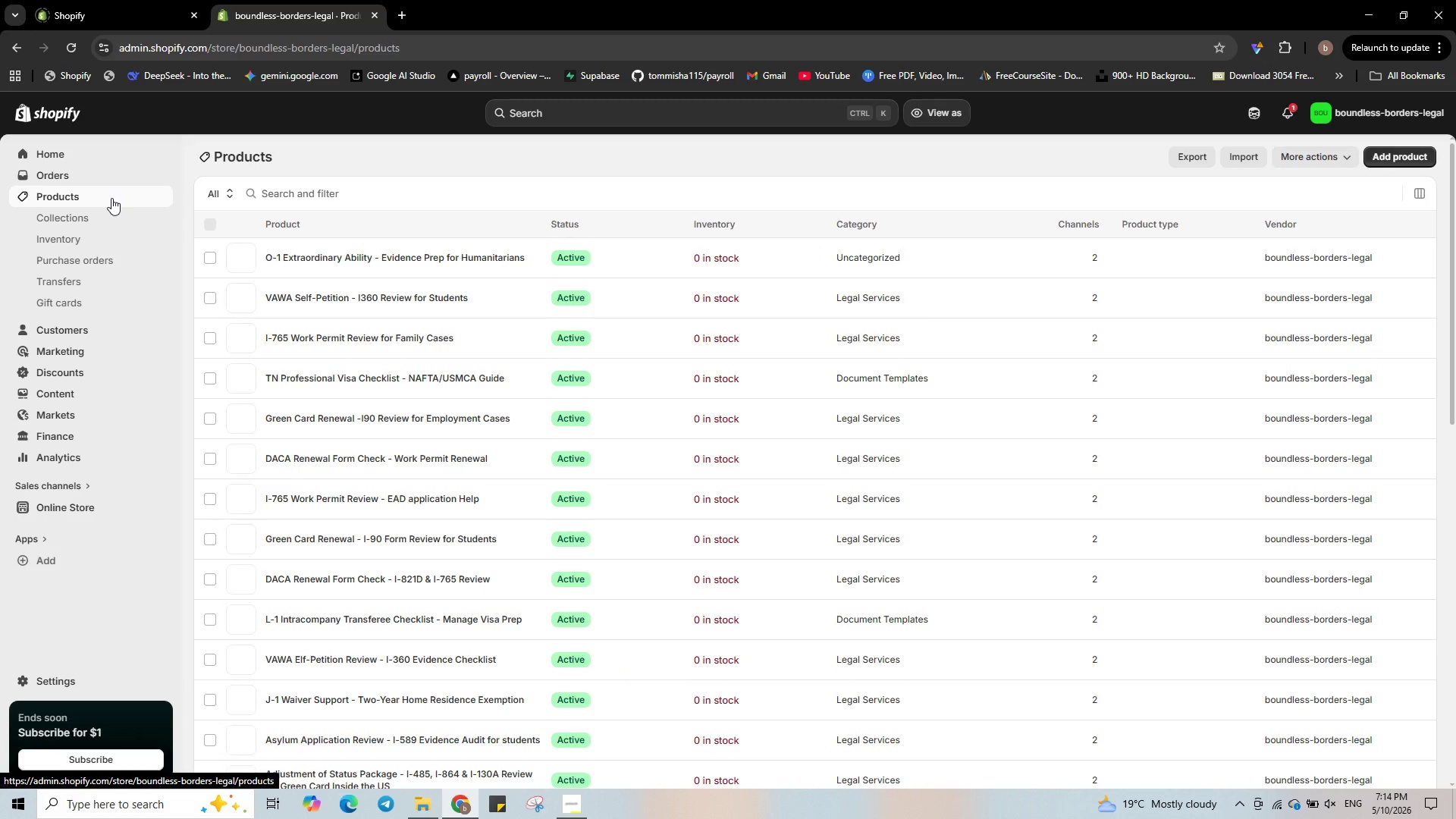 
left_click([207, 221])
 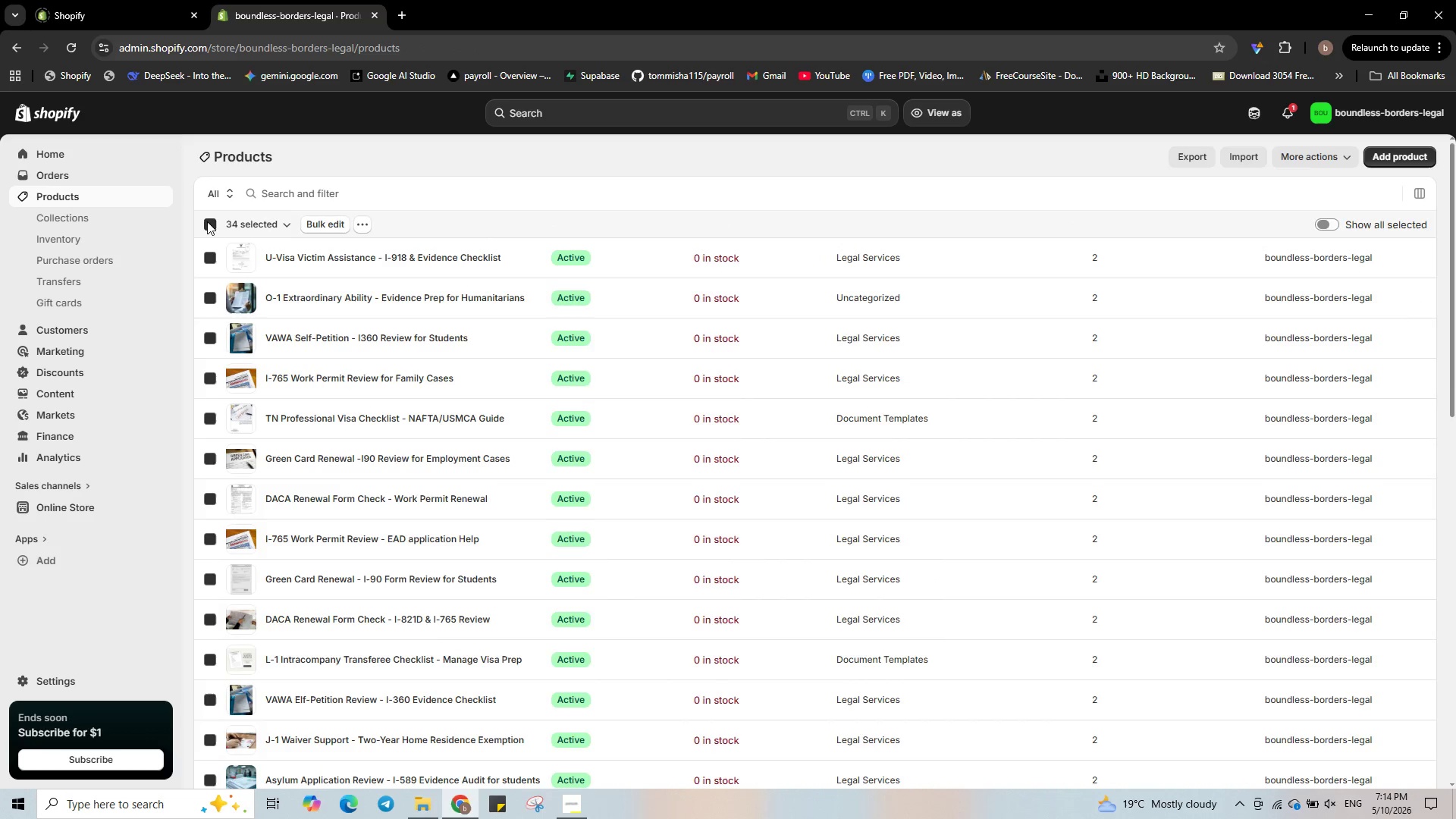 
left_click([207, 221])
 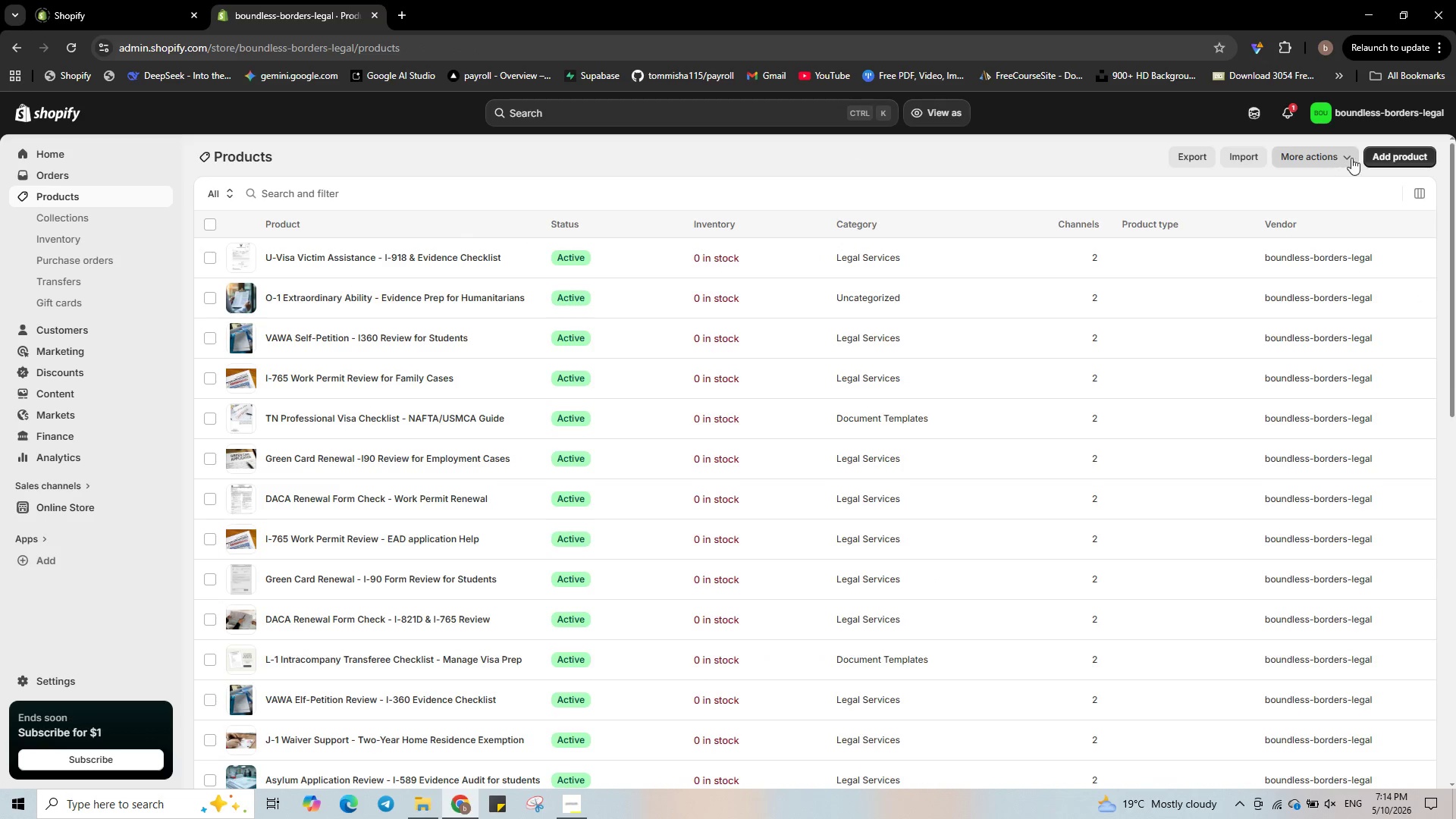 
left_click([1386, 151])
 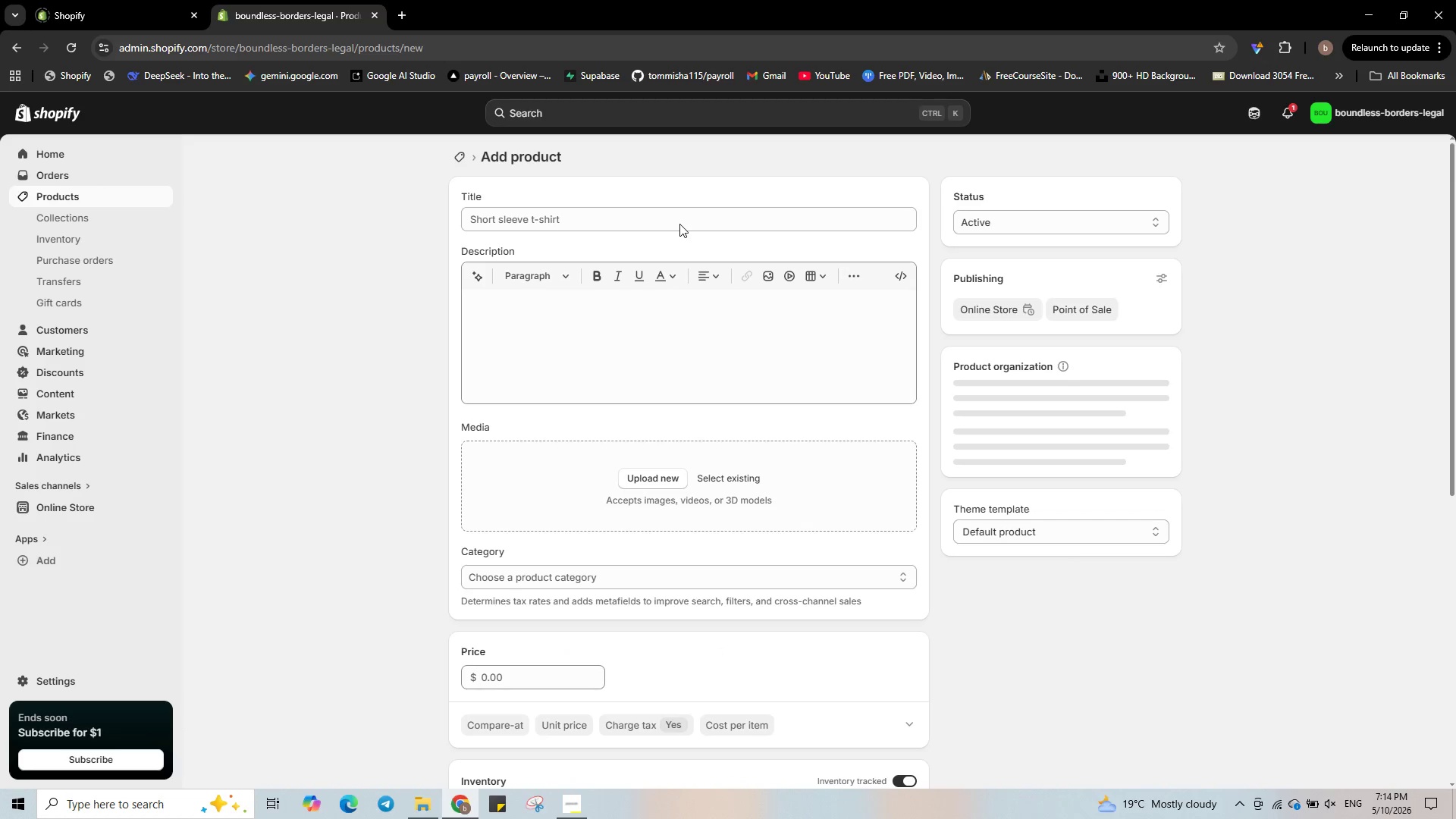 
left_click([623, 214])
 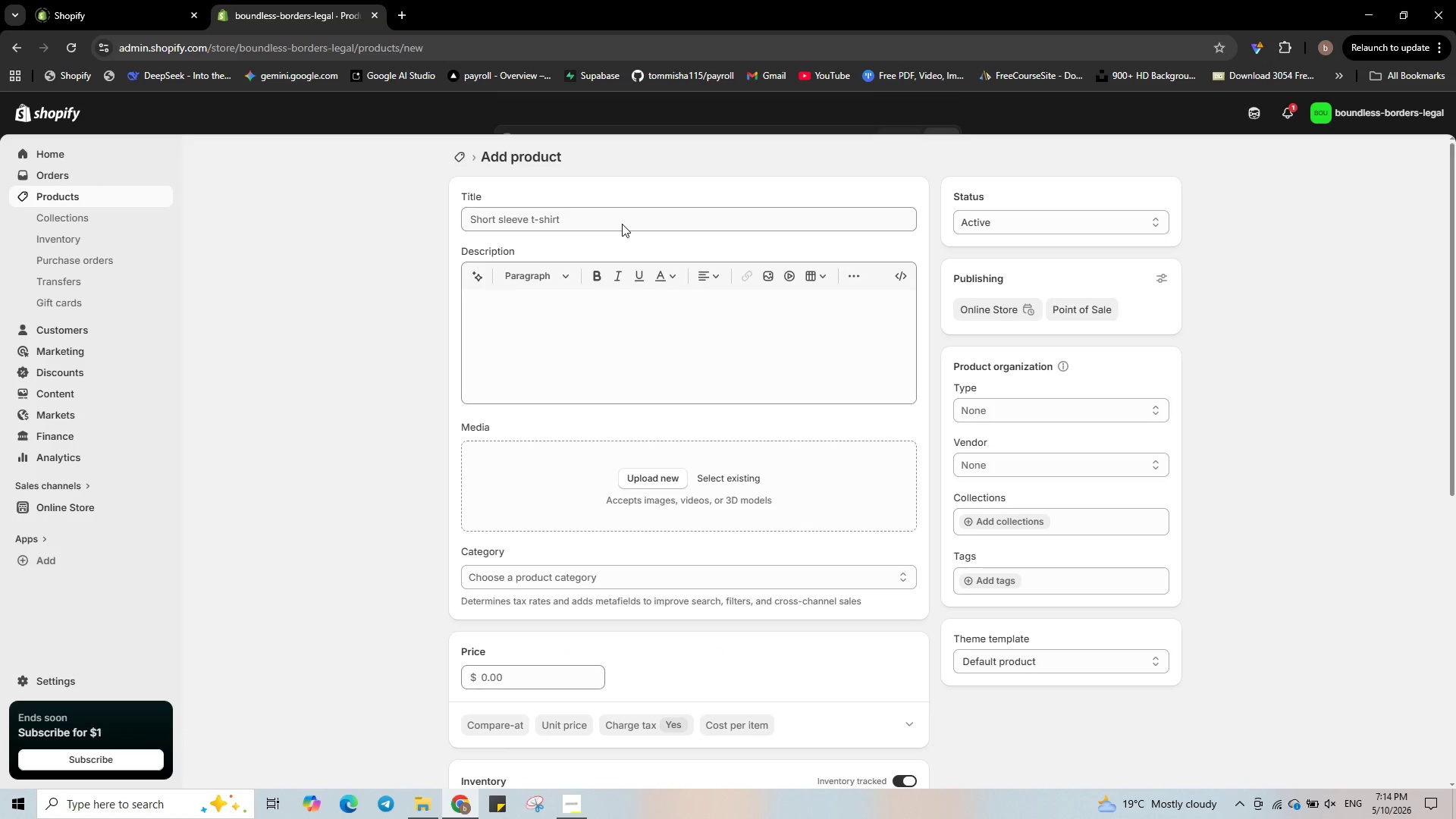 
left_click([622, 224])
 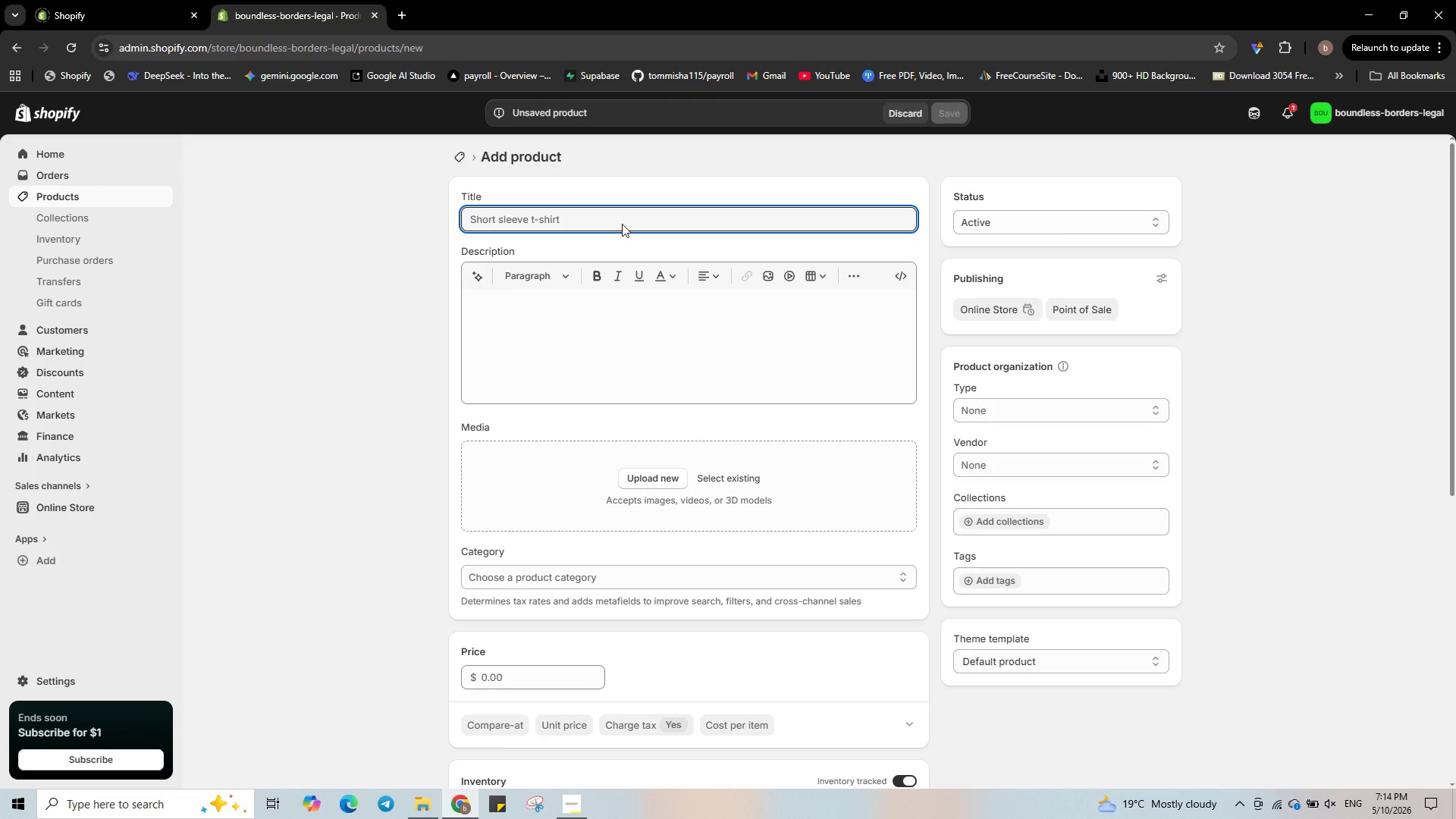 
type(O-1 Extraordinary Ability - Comprehensive Evence)
 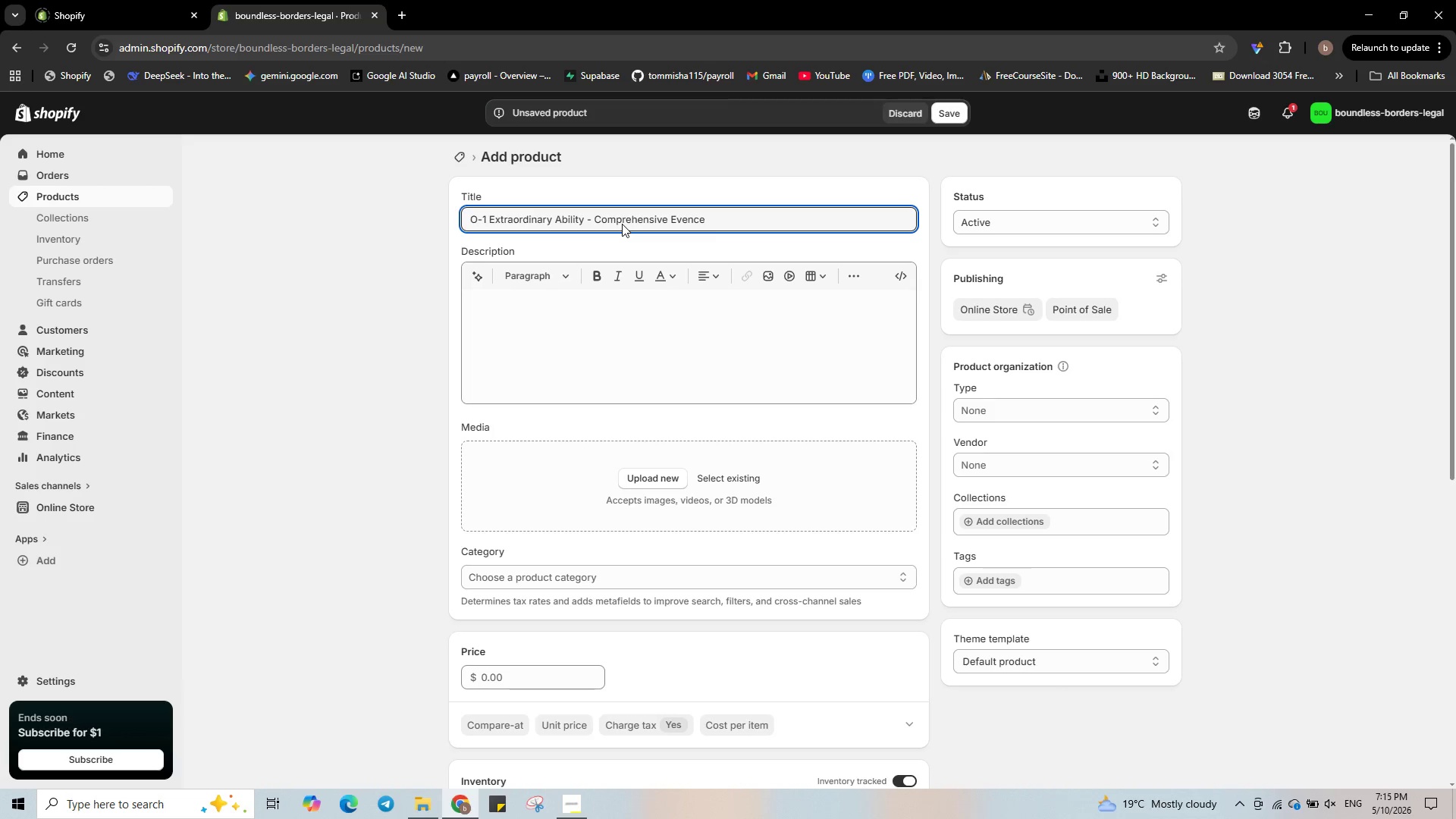 
key(ArrowLeft)
 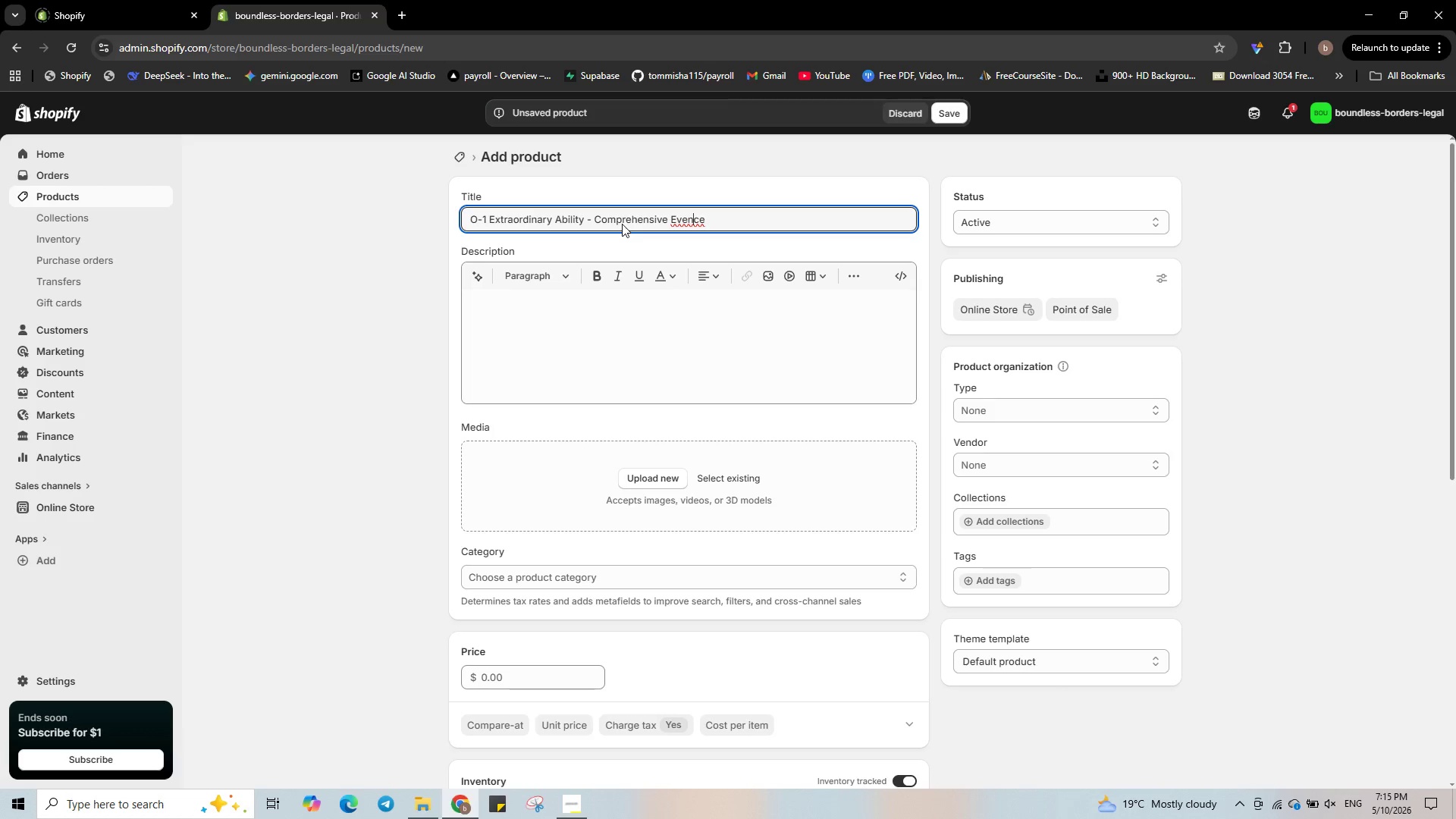 
key(ArrowLeft)
 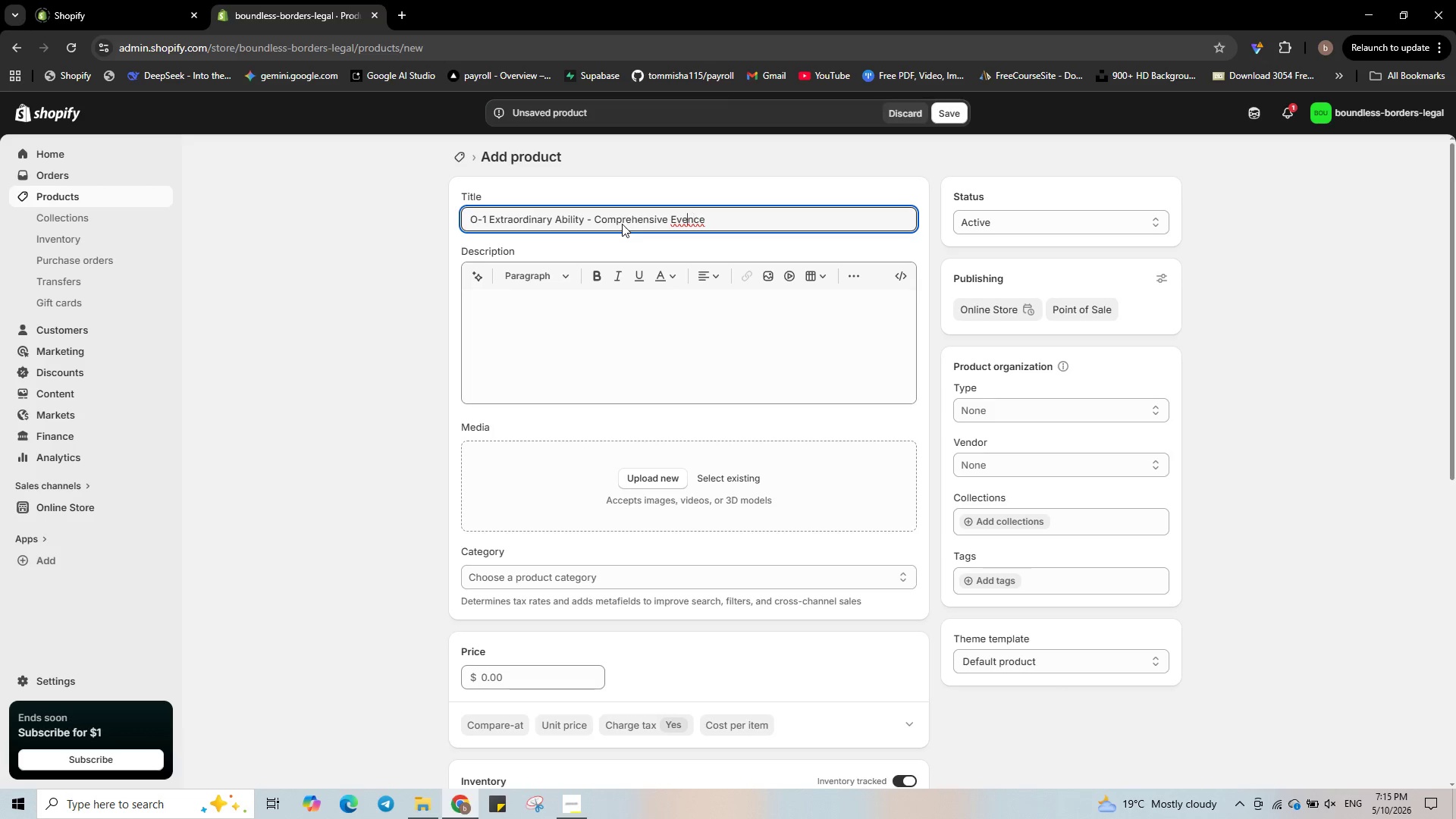 
key(ArrowLeft)
 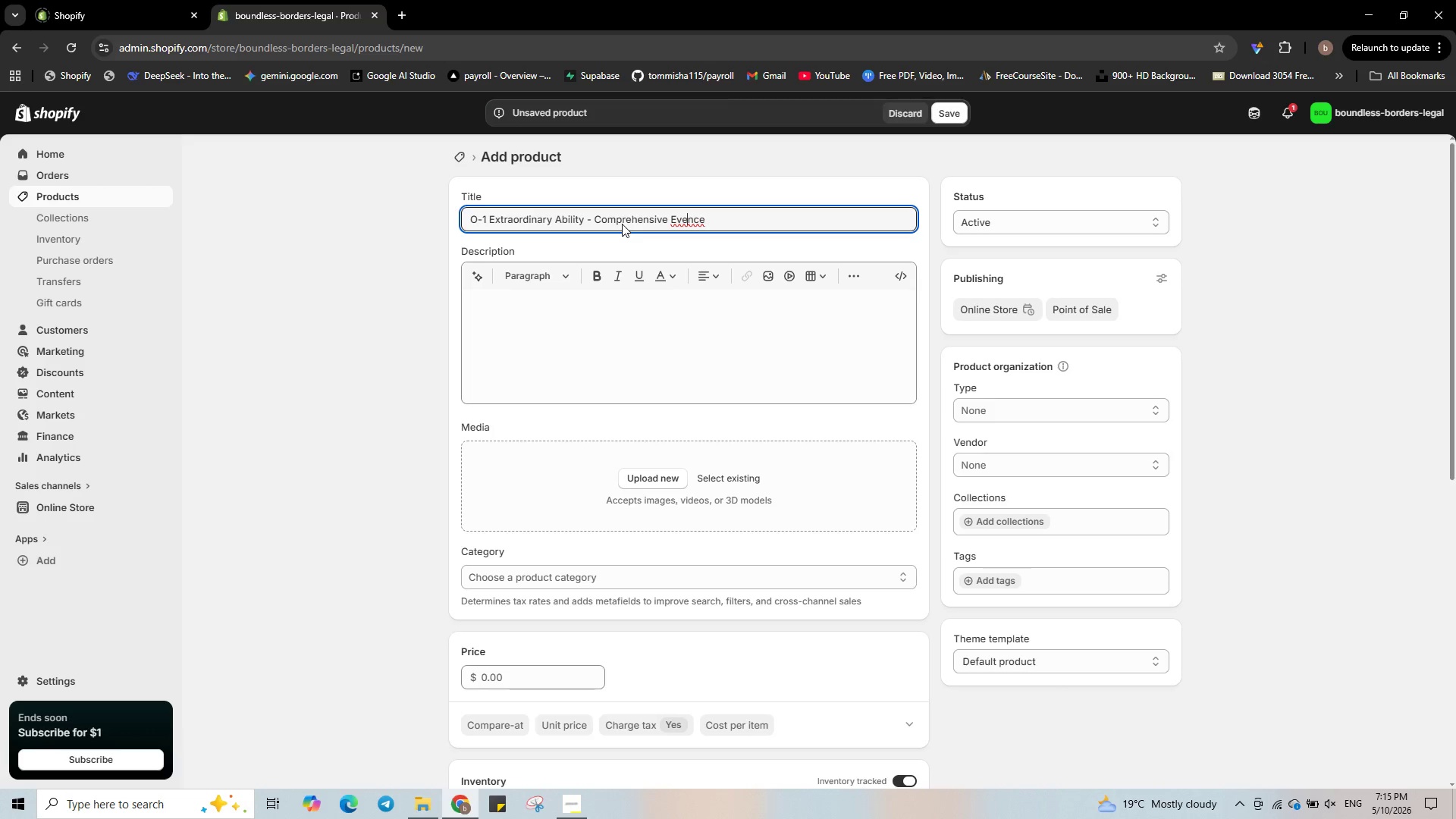 
key(ArrowLeft)
 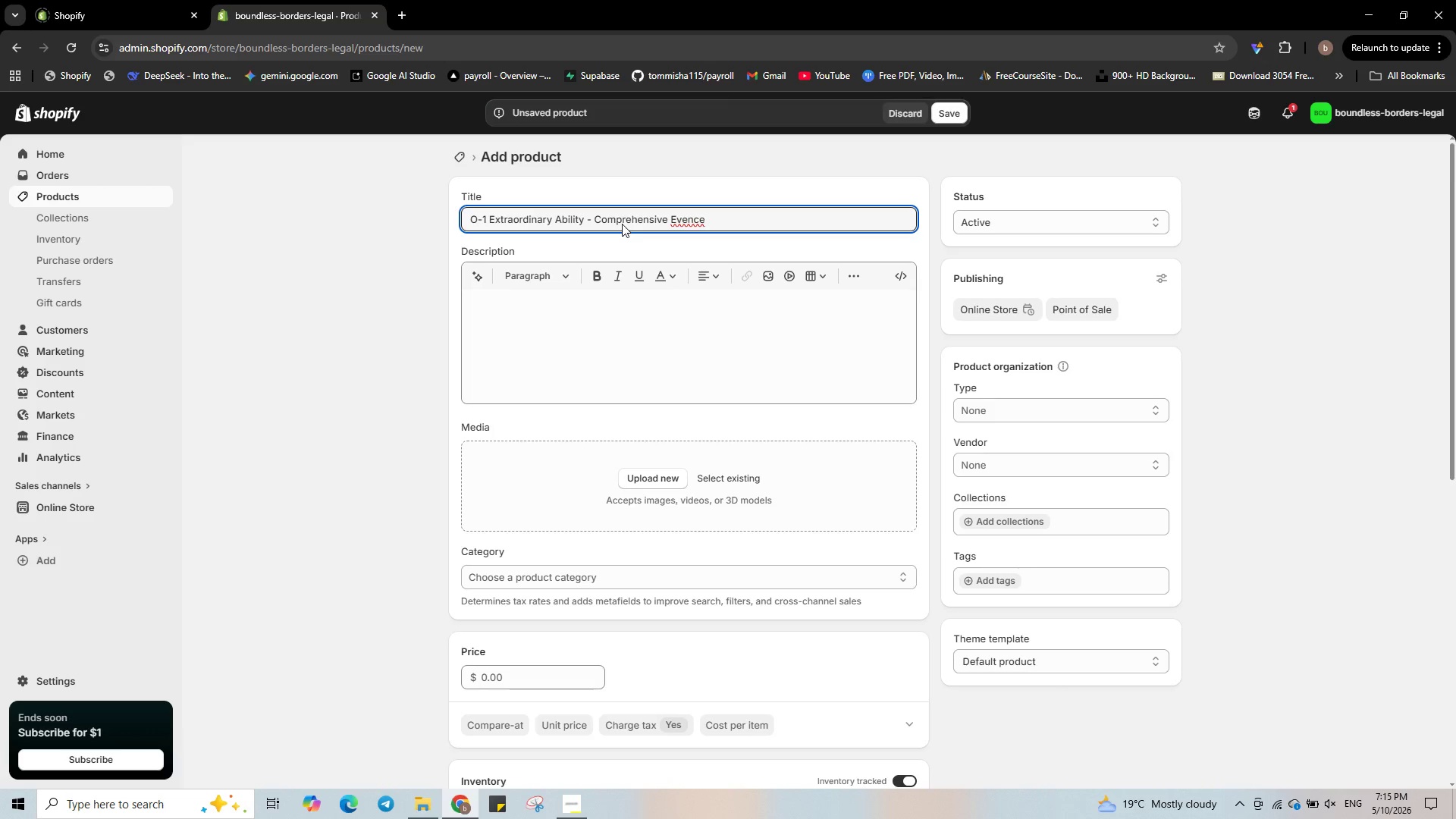 
type(id Prep)
 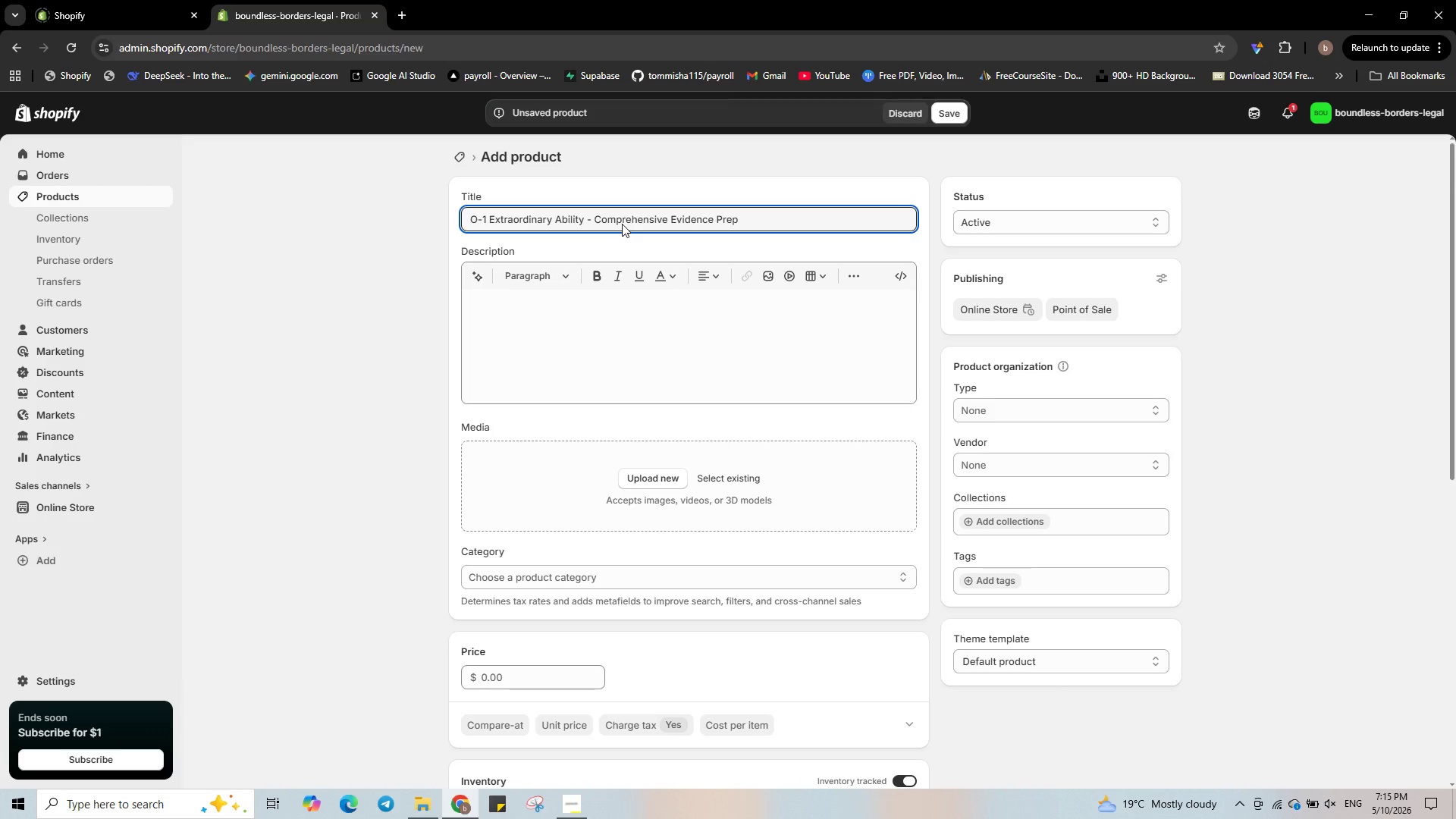 
hold_key(key=ArrowRight, duration=0.62)
 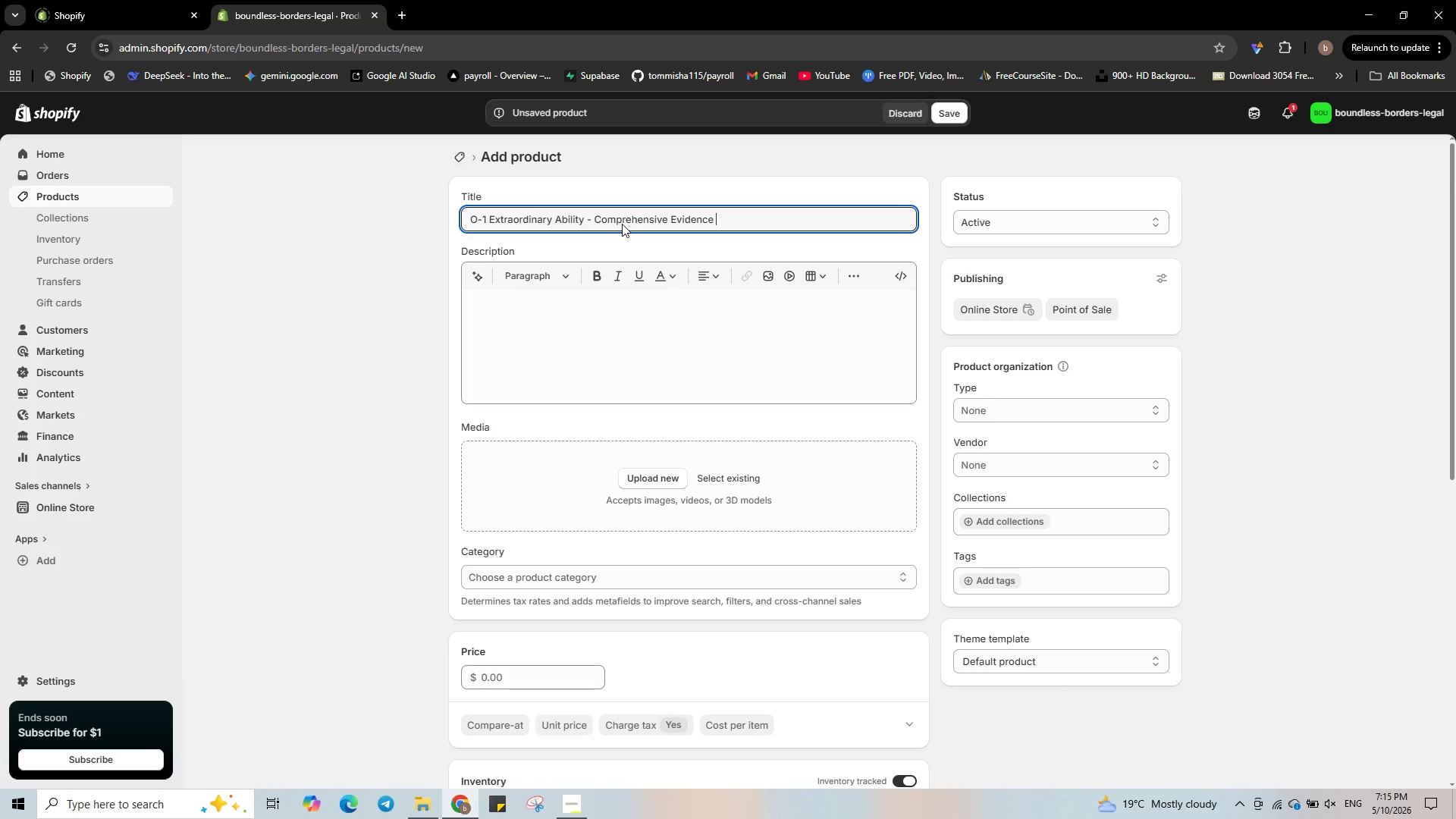 
left_click([899, 278])
 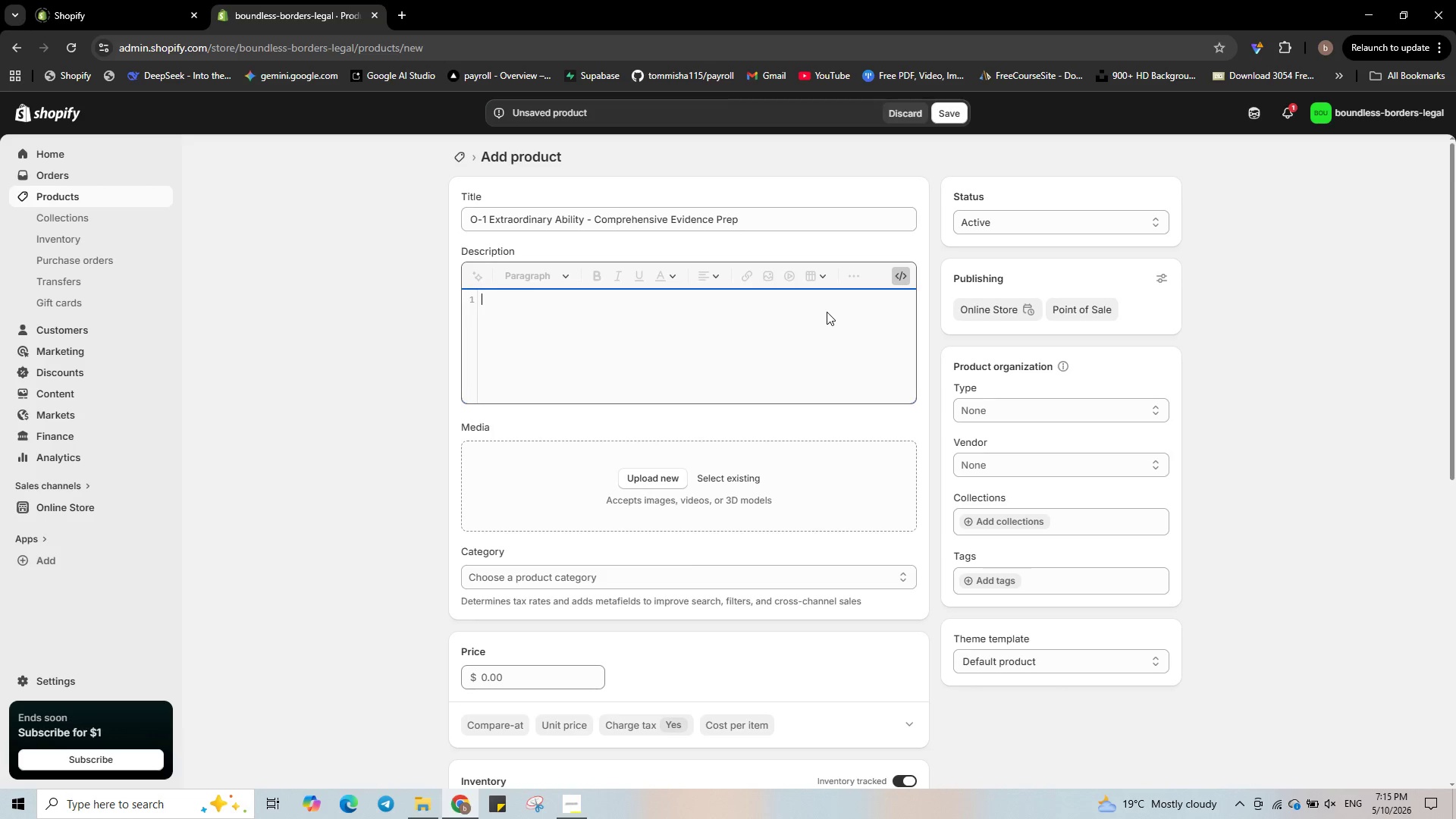 
type(<p><strong>Problem:,/strong>)
 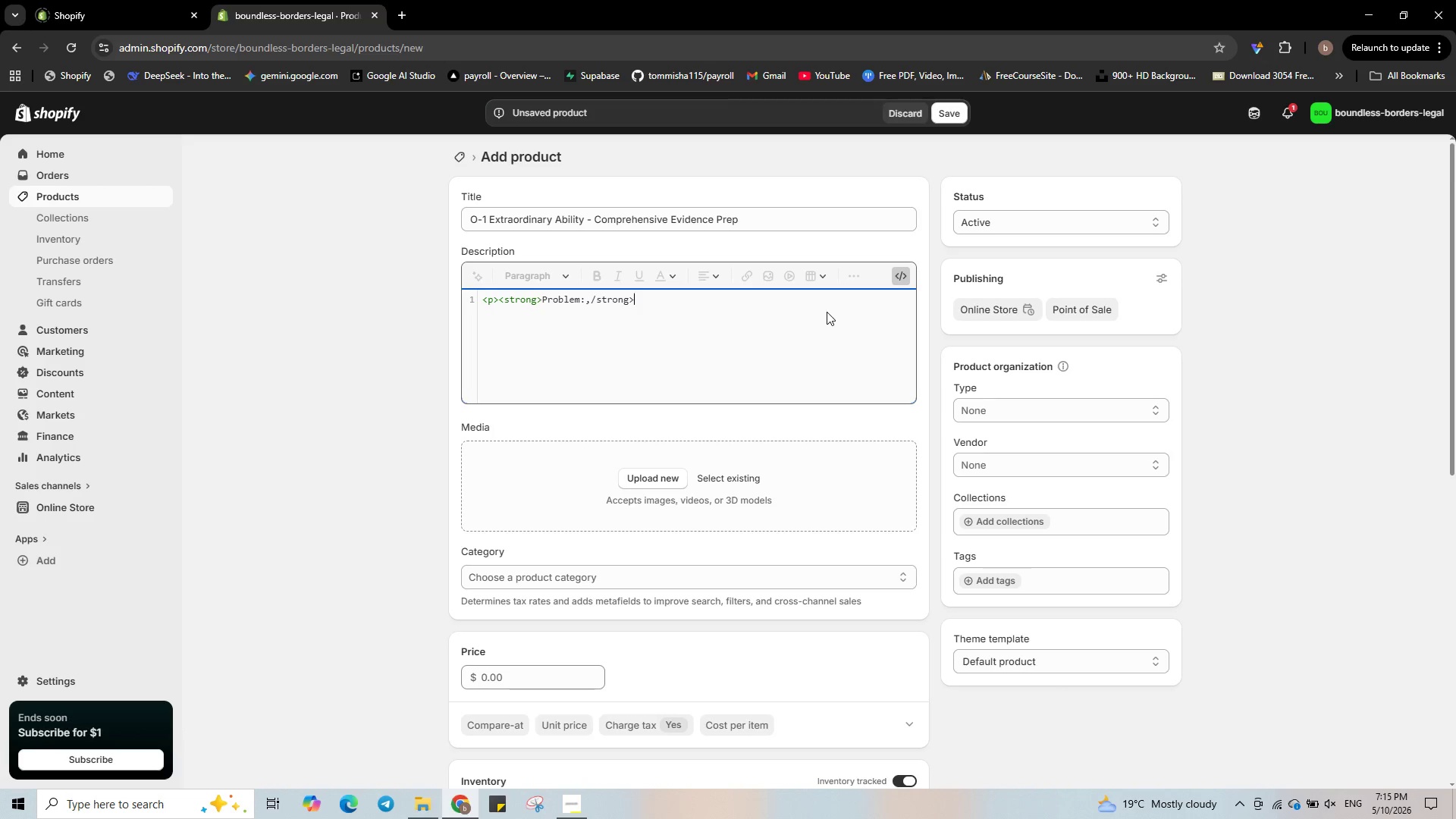 
key(ArrowLeft)
 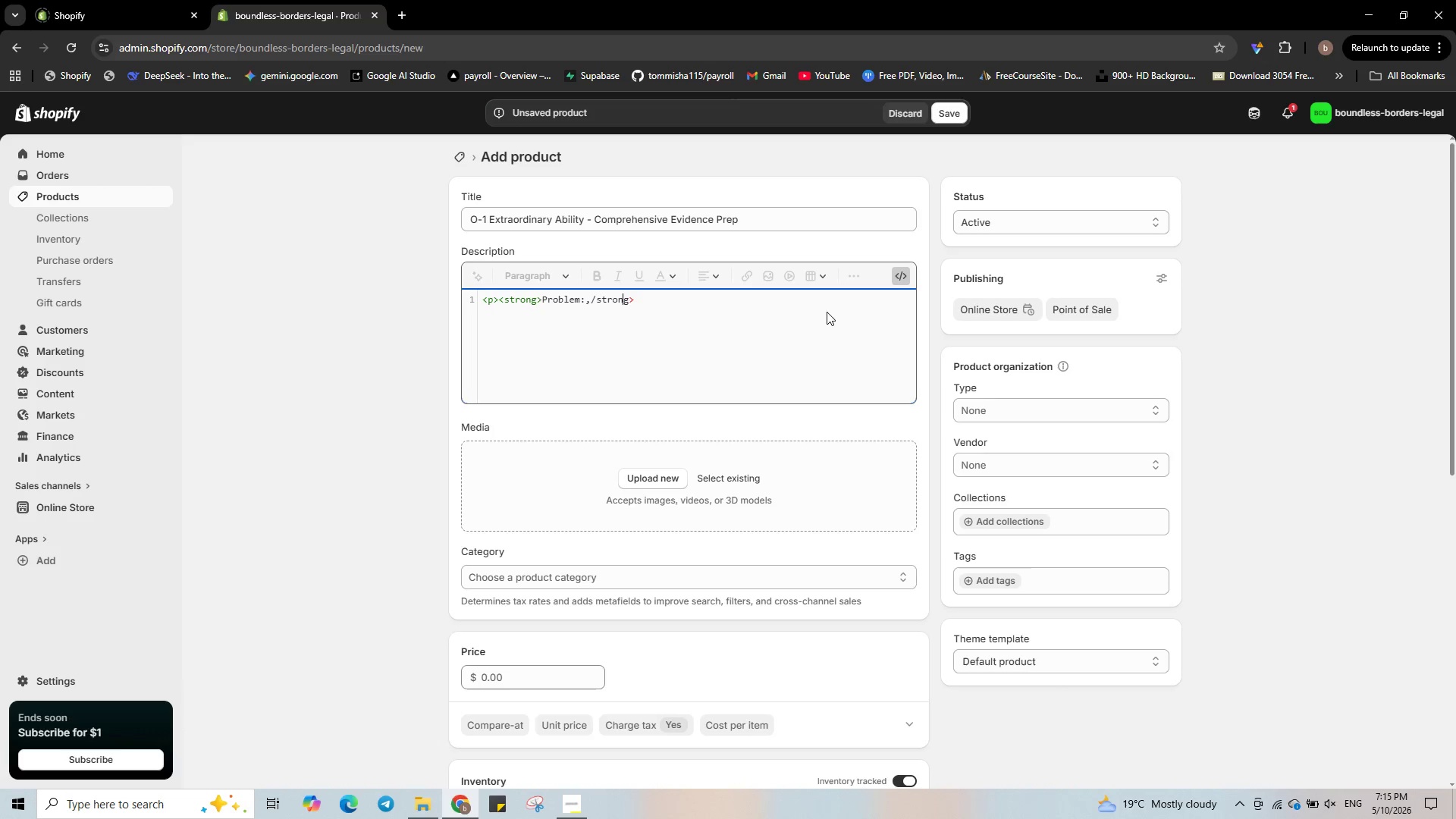 
key(ArrowLeft)
 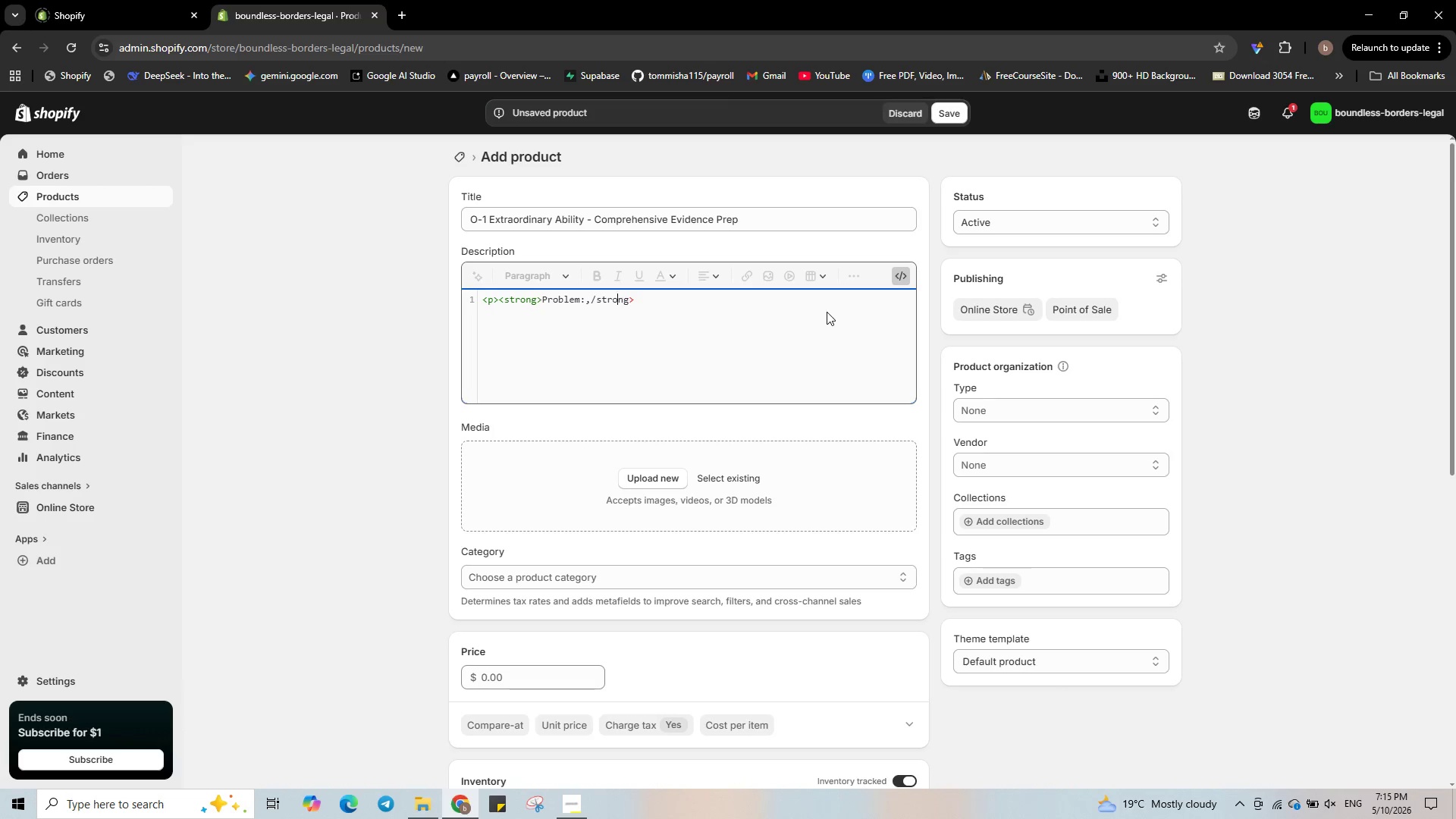 
hold_key(key=ArrowLeft, duration=0.61)
 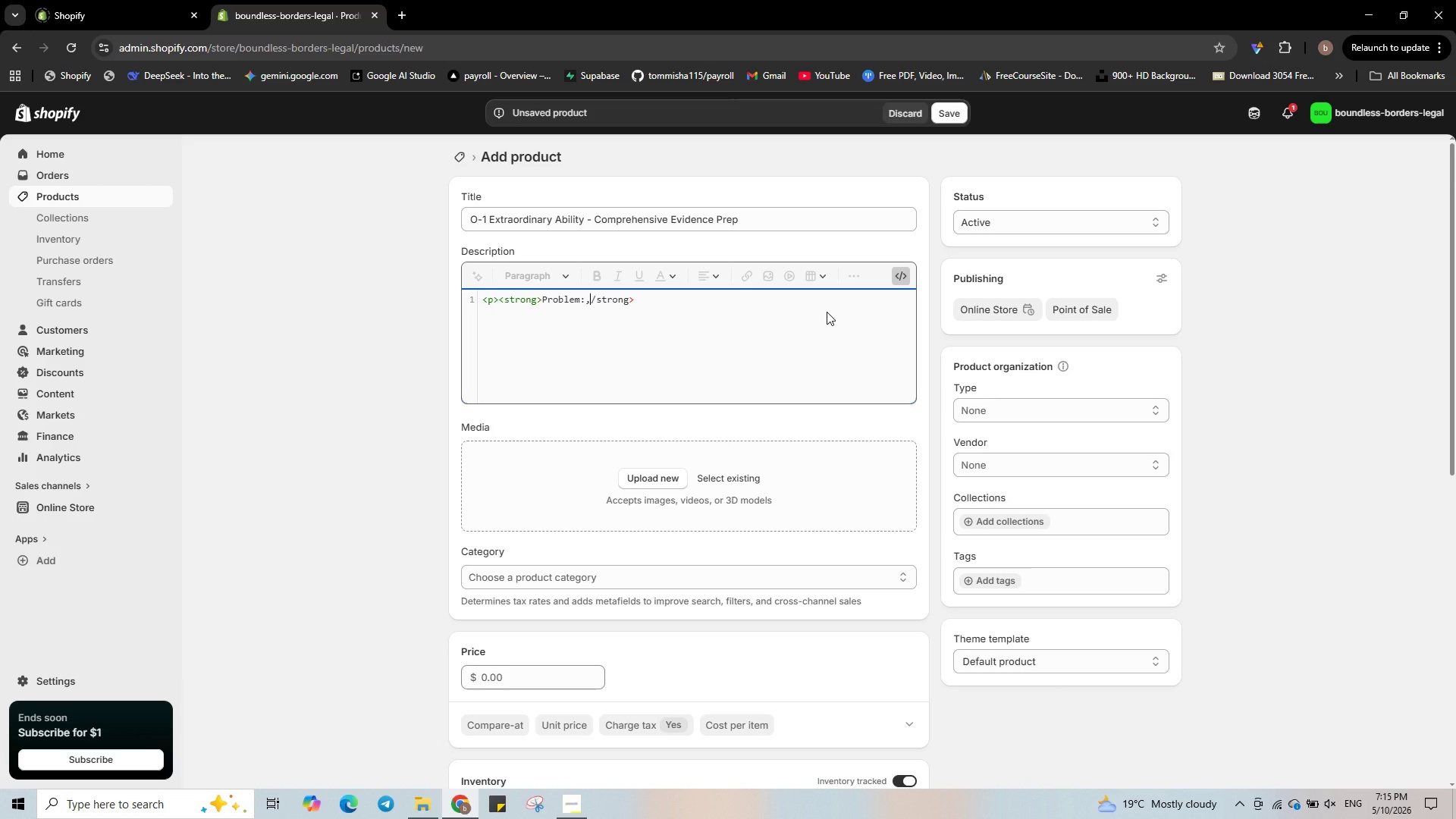 
key(ArrowLeft)
 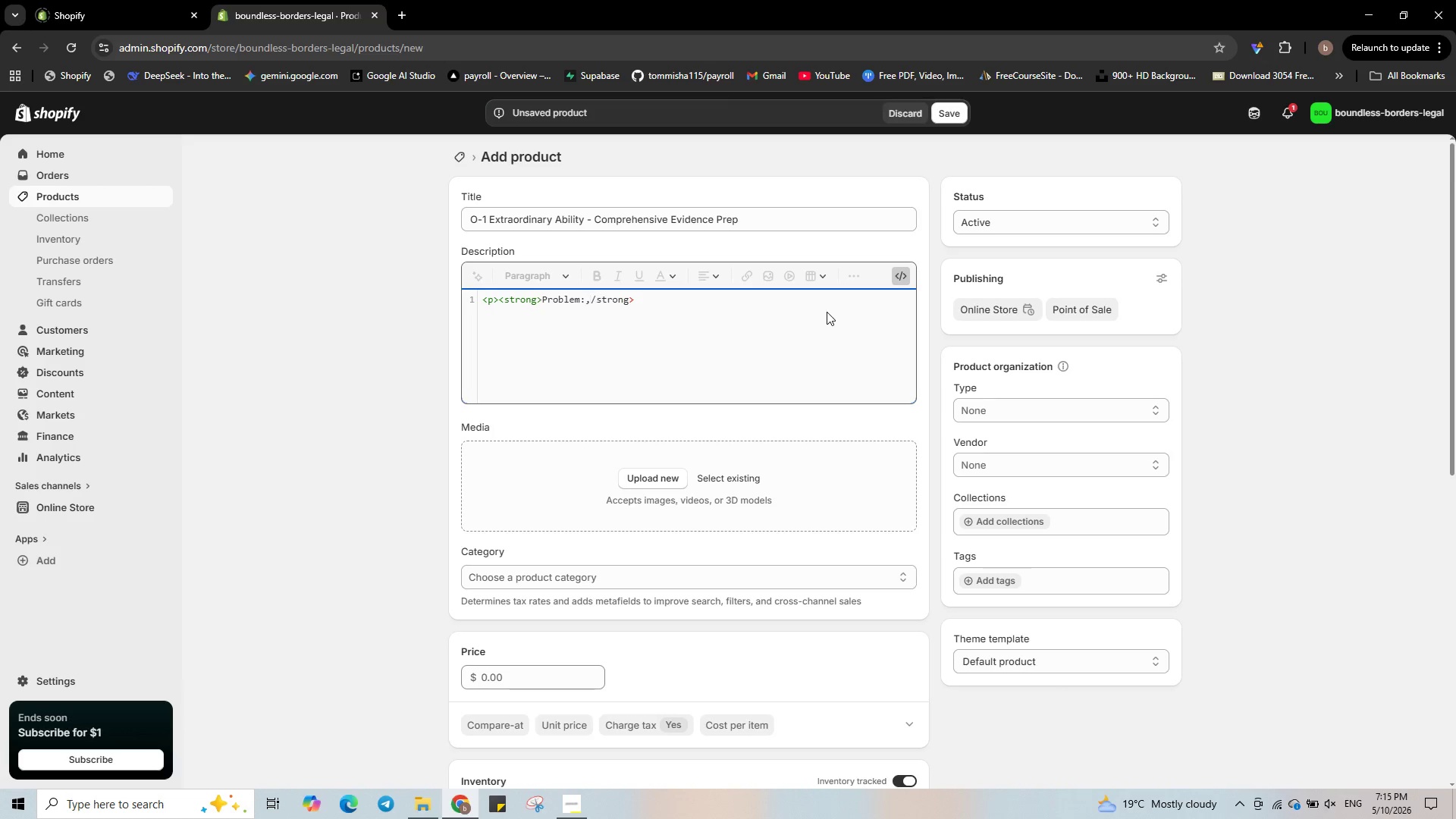 
key(Backspace)
type(< The O-1 visa requires extraordia)
key(Backspace)
type(nary preef)
key(Backspace)
key(Backspace)
type(oof - awards, media coverage, judging roles. Organising this )
 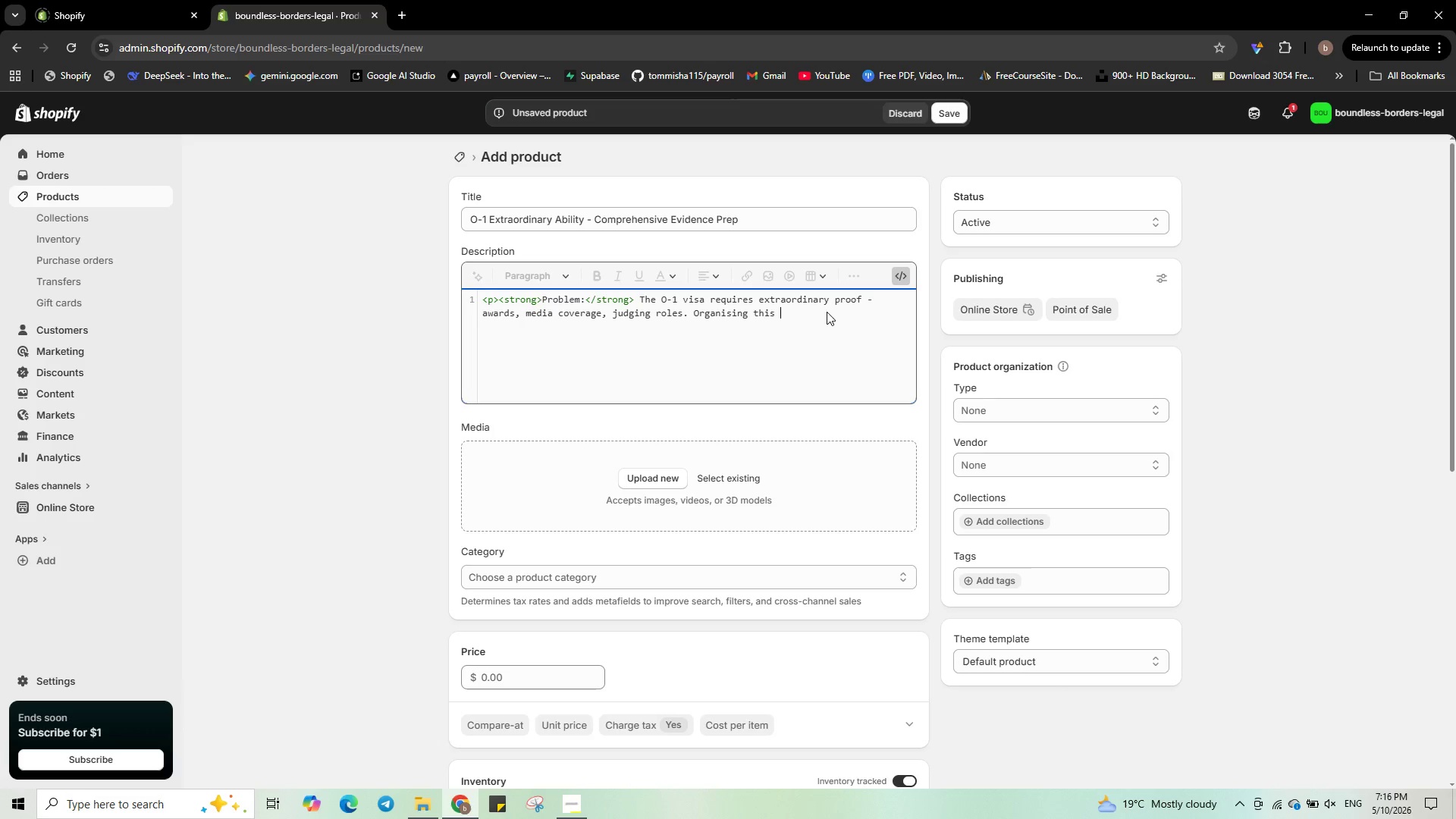 
hold_key(key=ArrowRight, duration=0.8)
 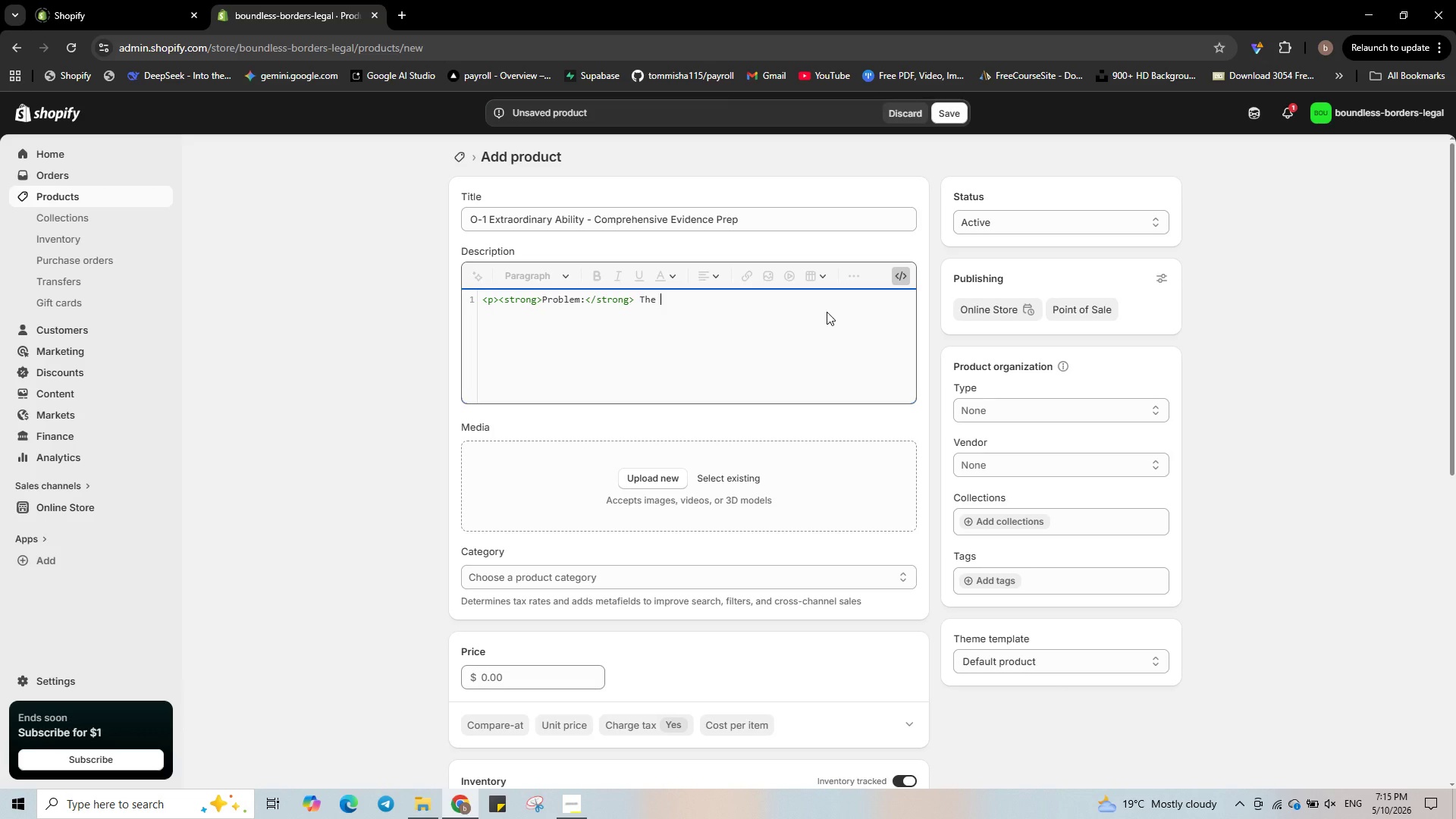 
wait(11.64)
 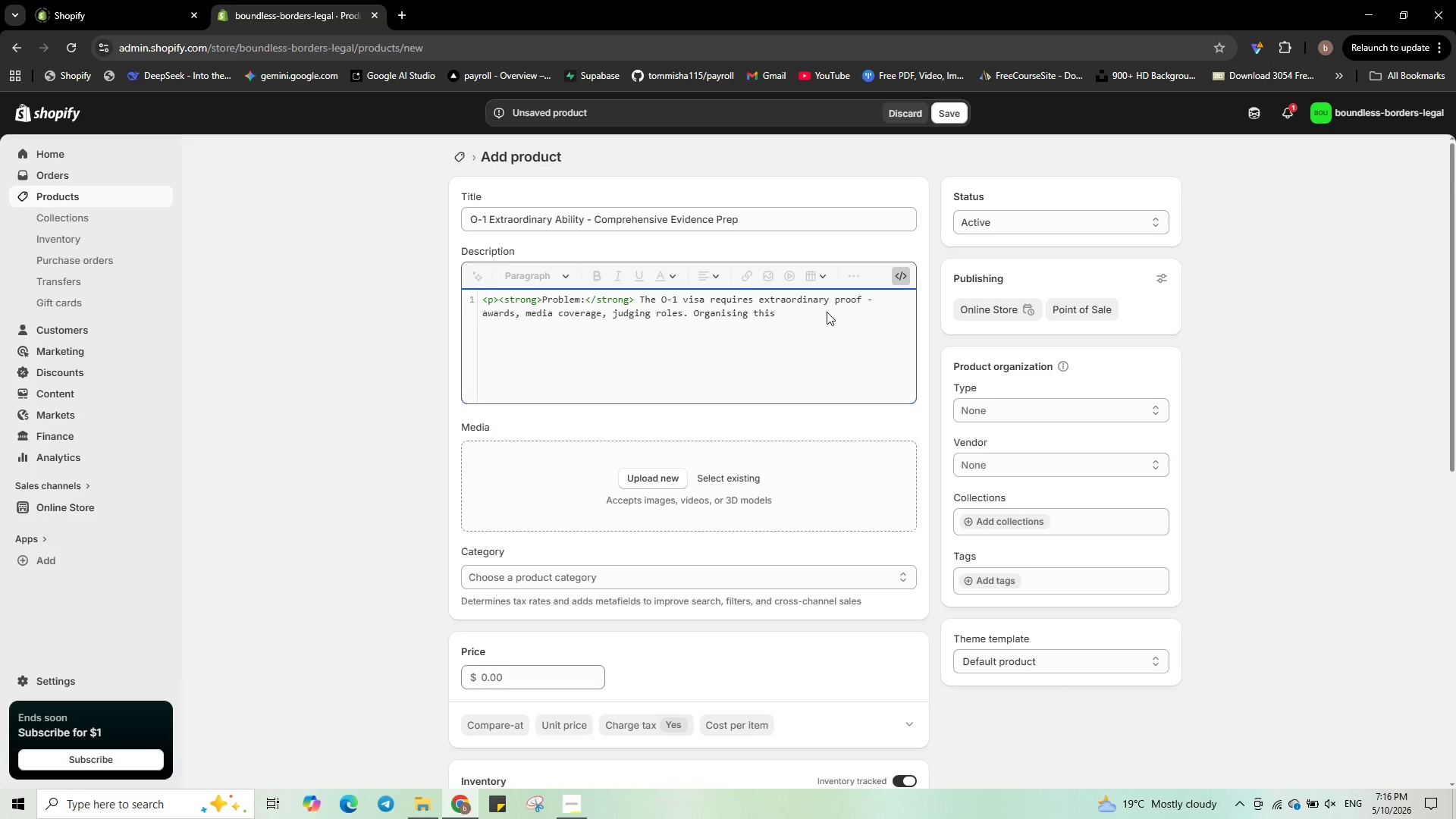 
type(evidence is overwhelming and often done wrong.</p>)
 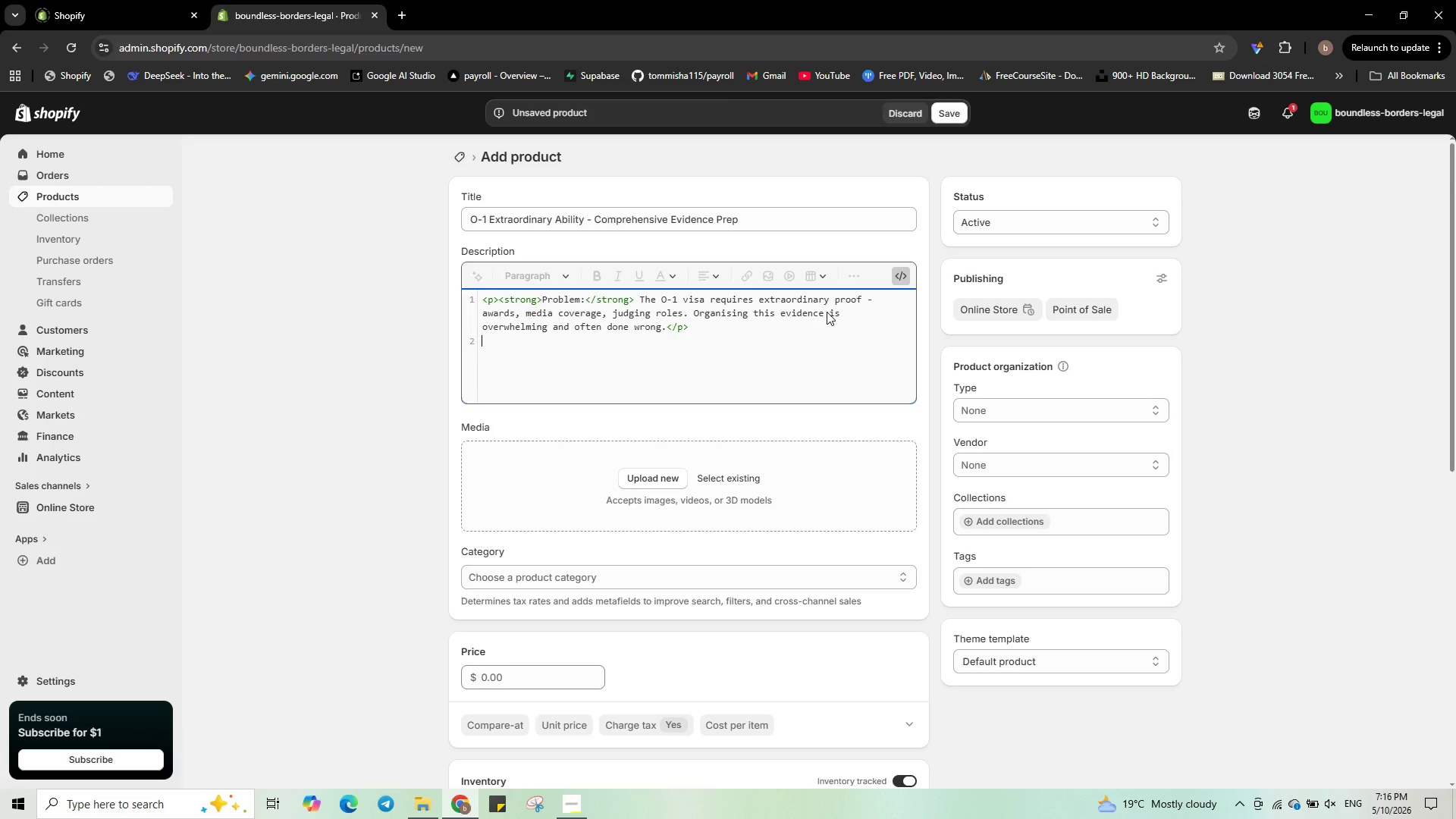 
 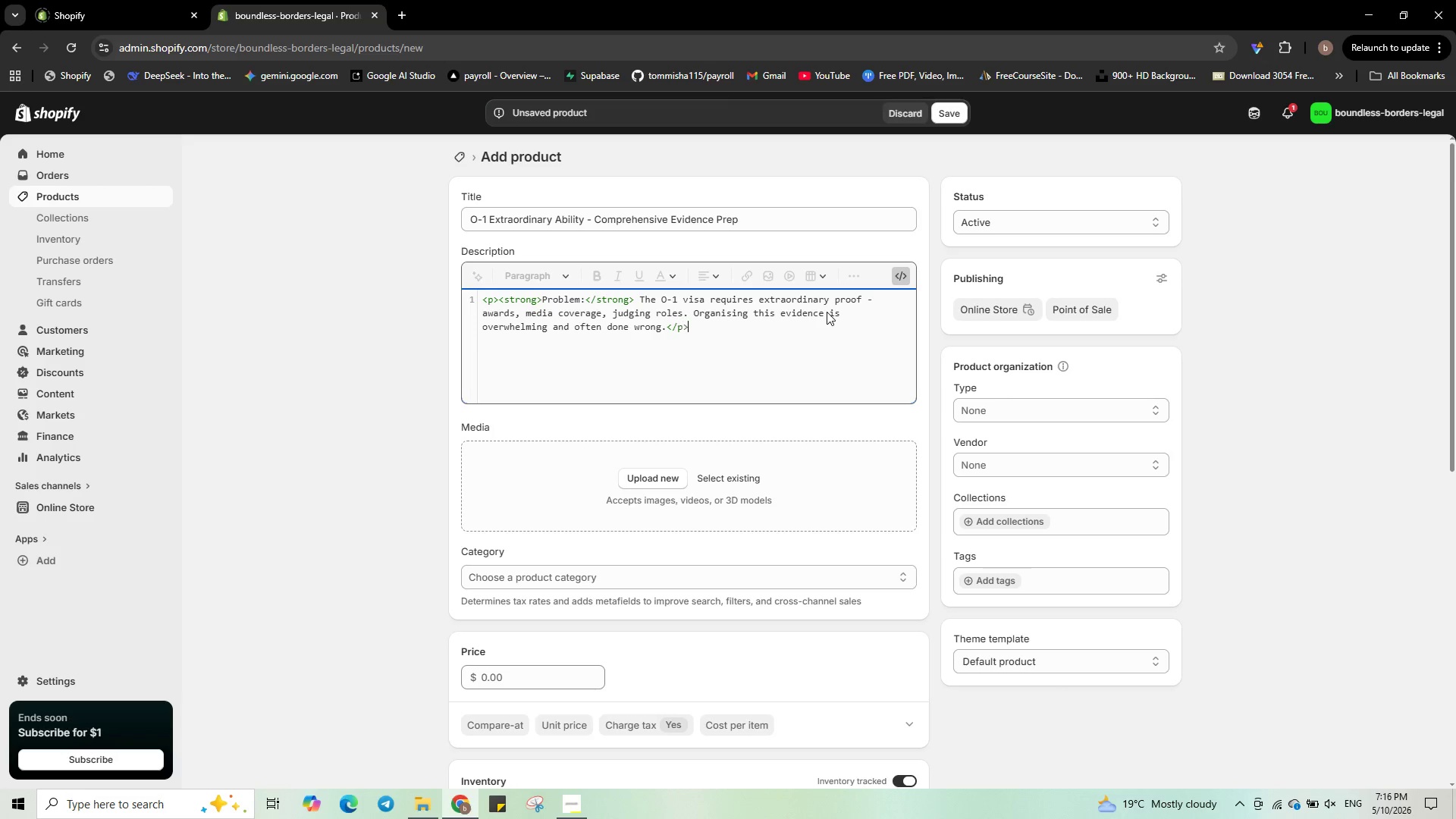 
key(Enter)
 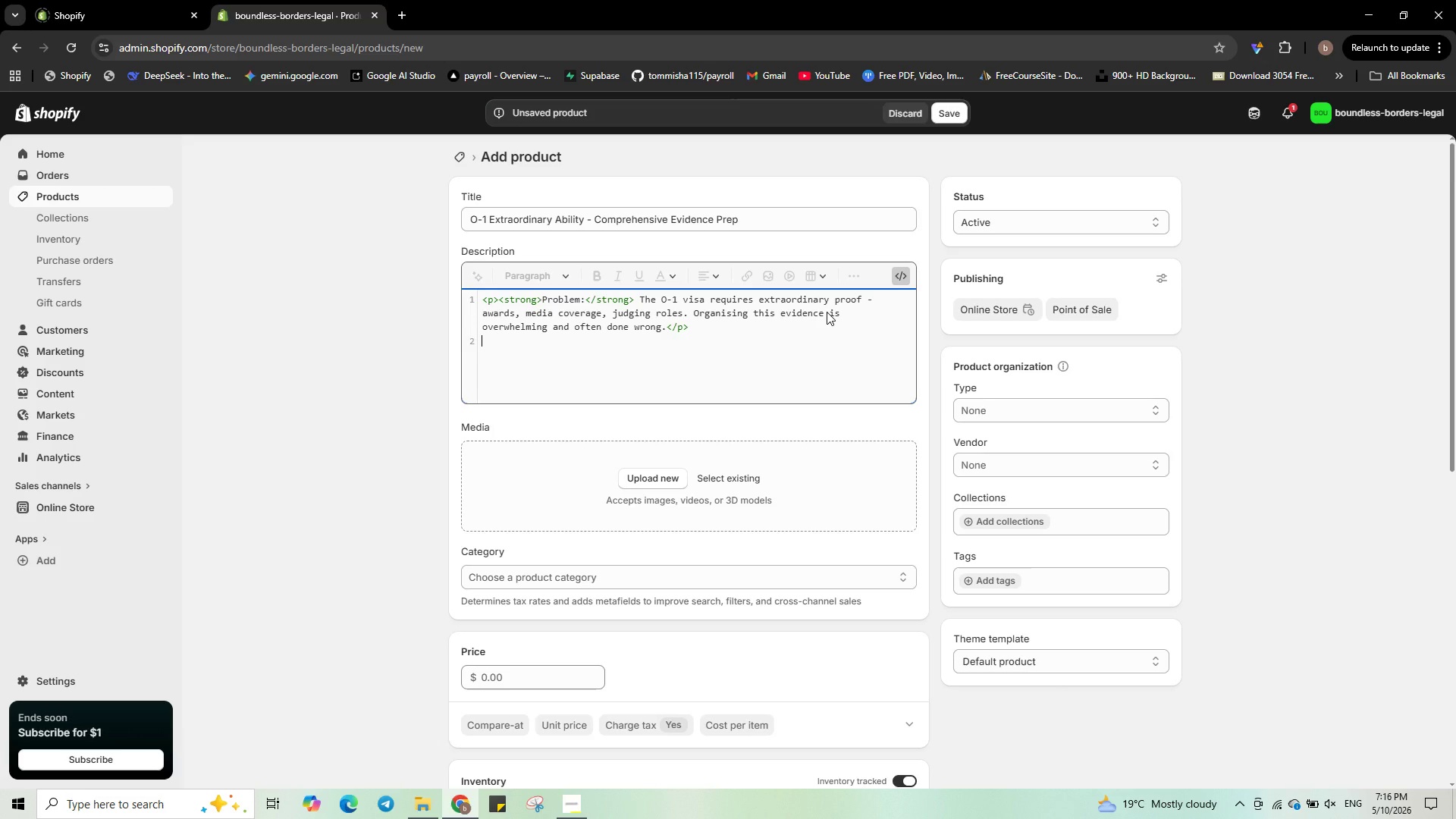 
type(<p><strong>Solution:</strong> Our)
 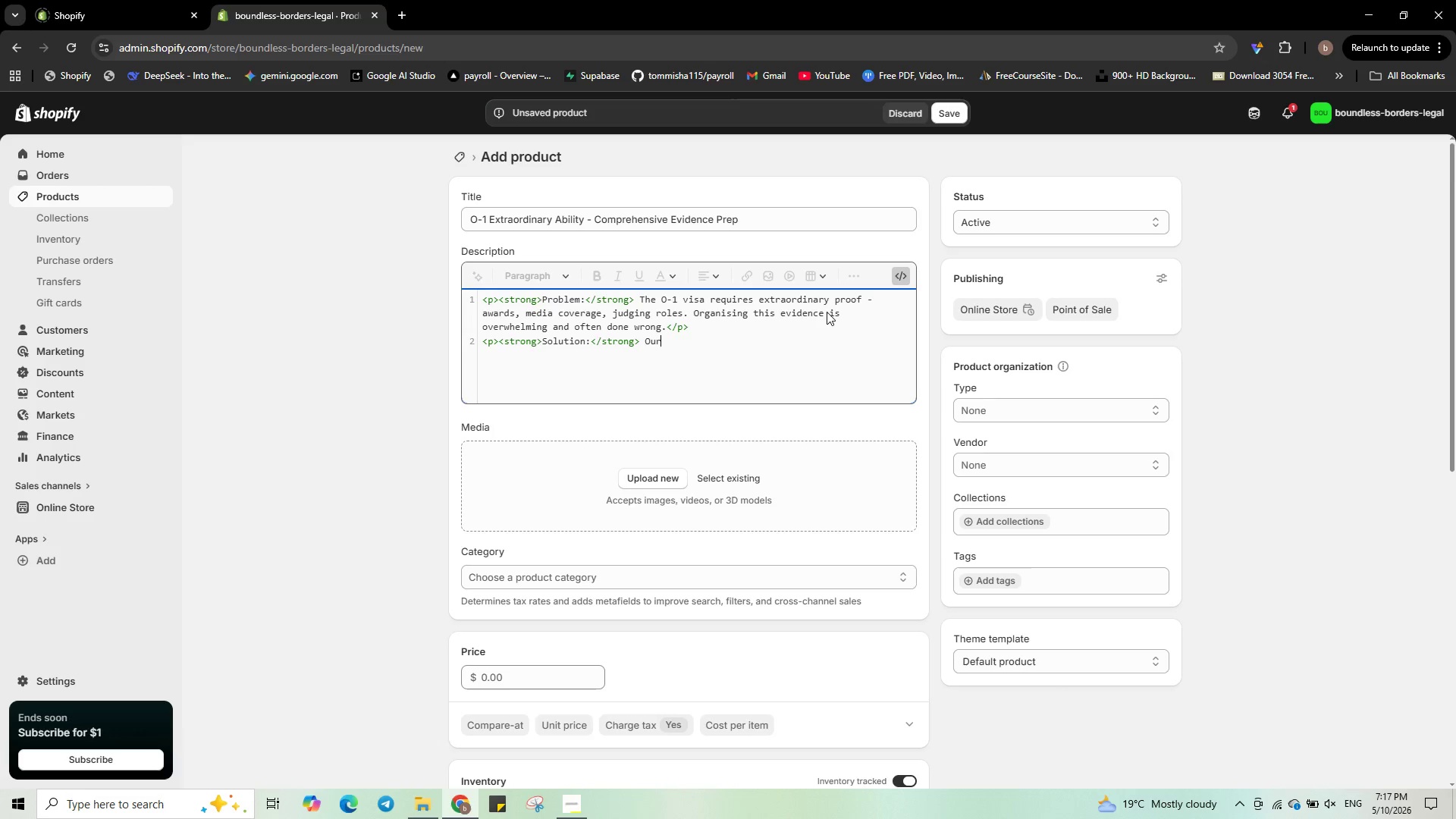 
wait(6.09)
 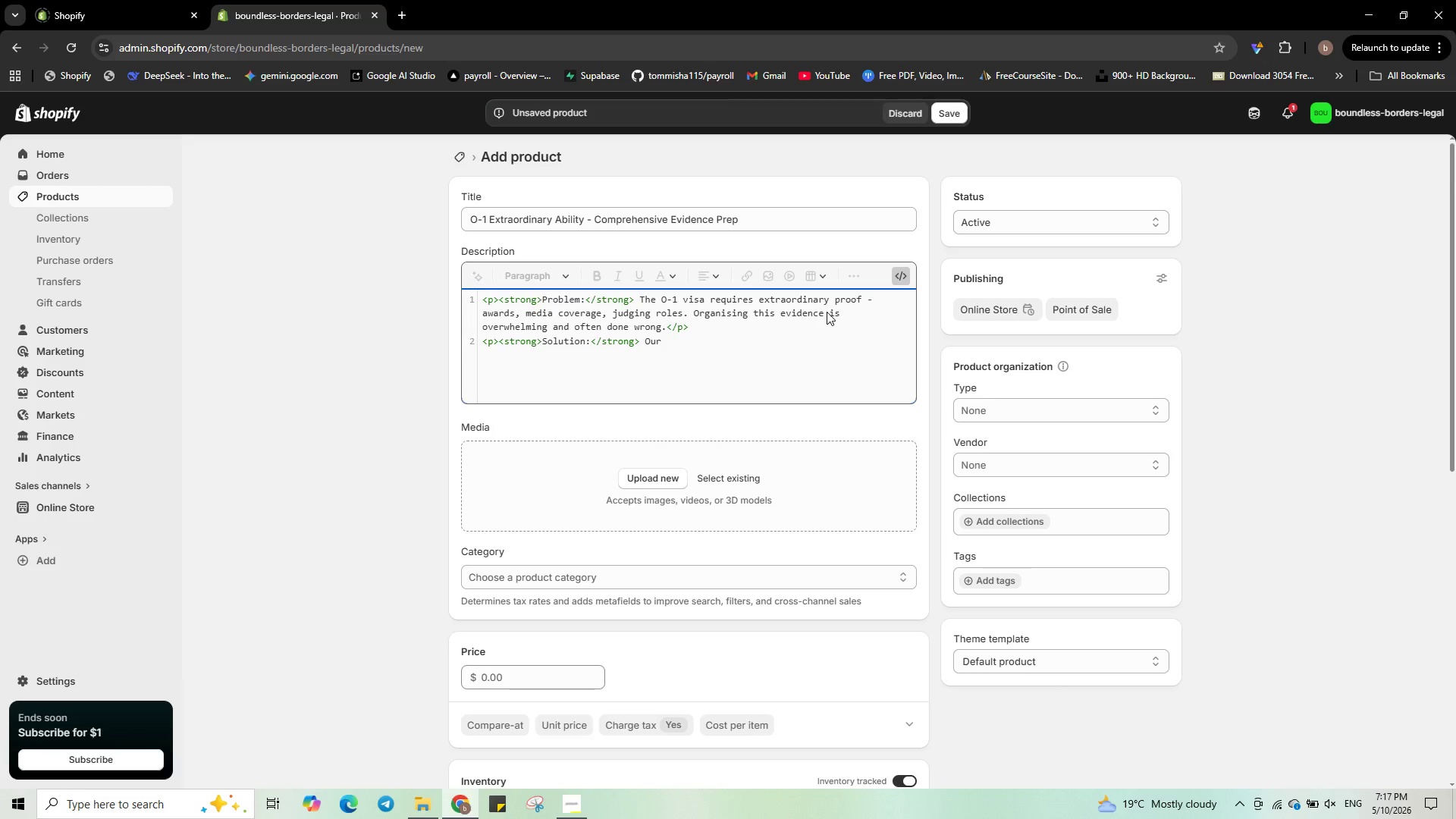 
key(Space)
 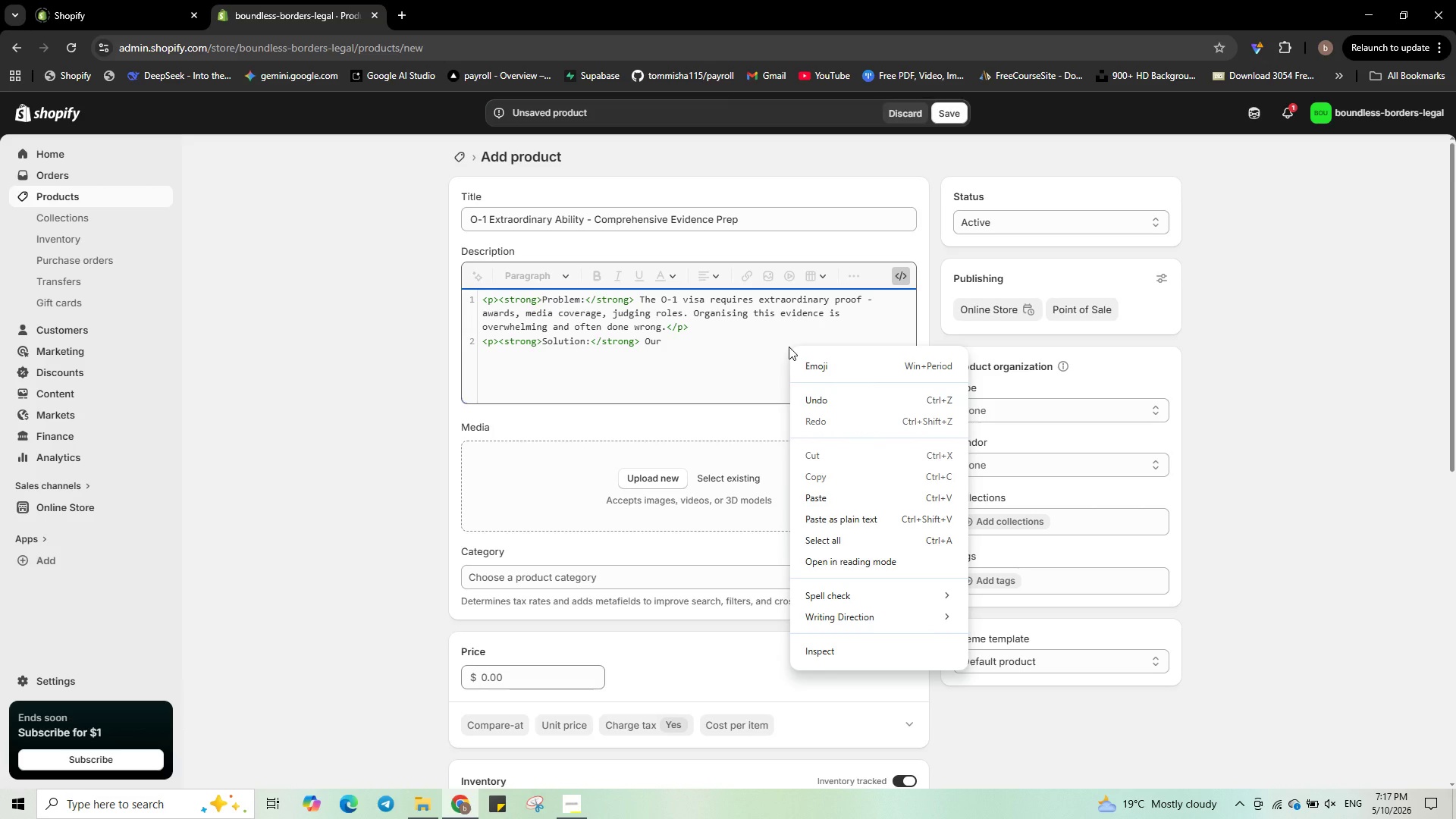 
wait(28.55)
 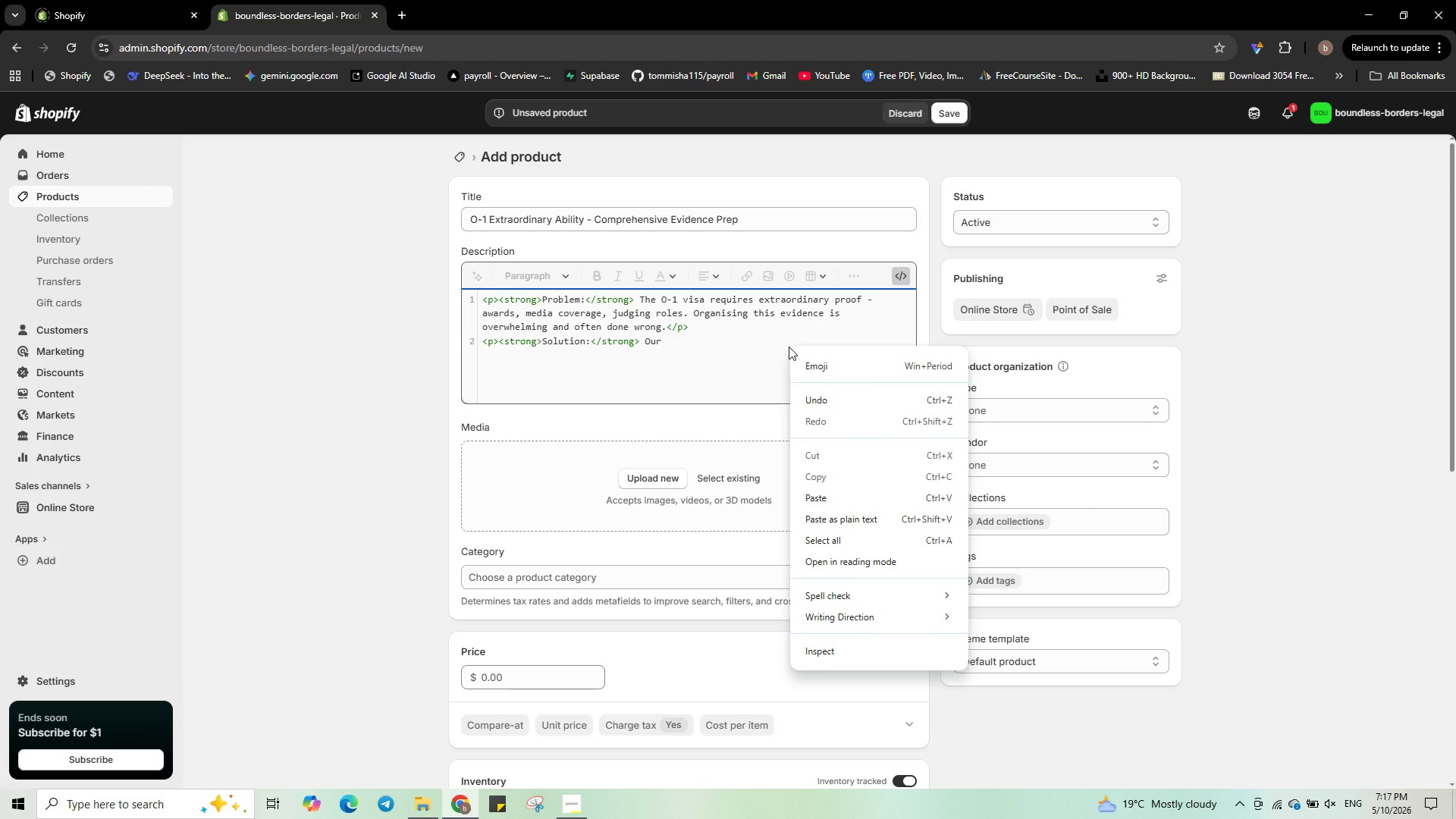 
left_click([771, 347])
 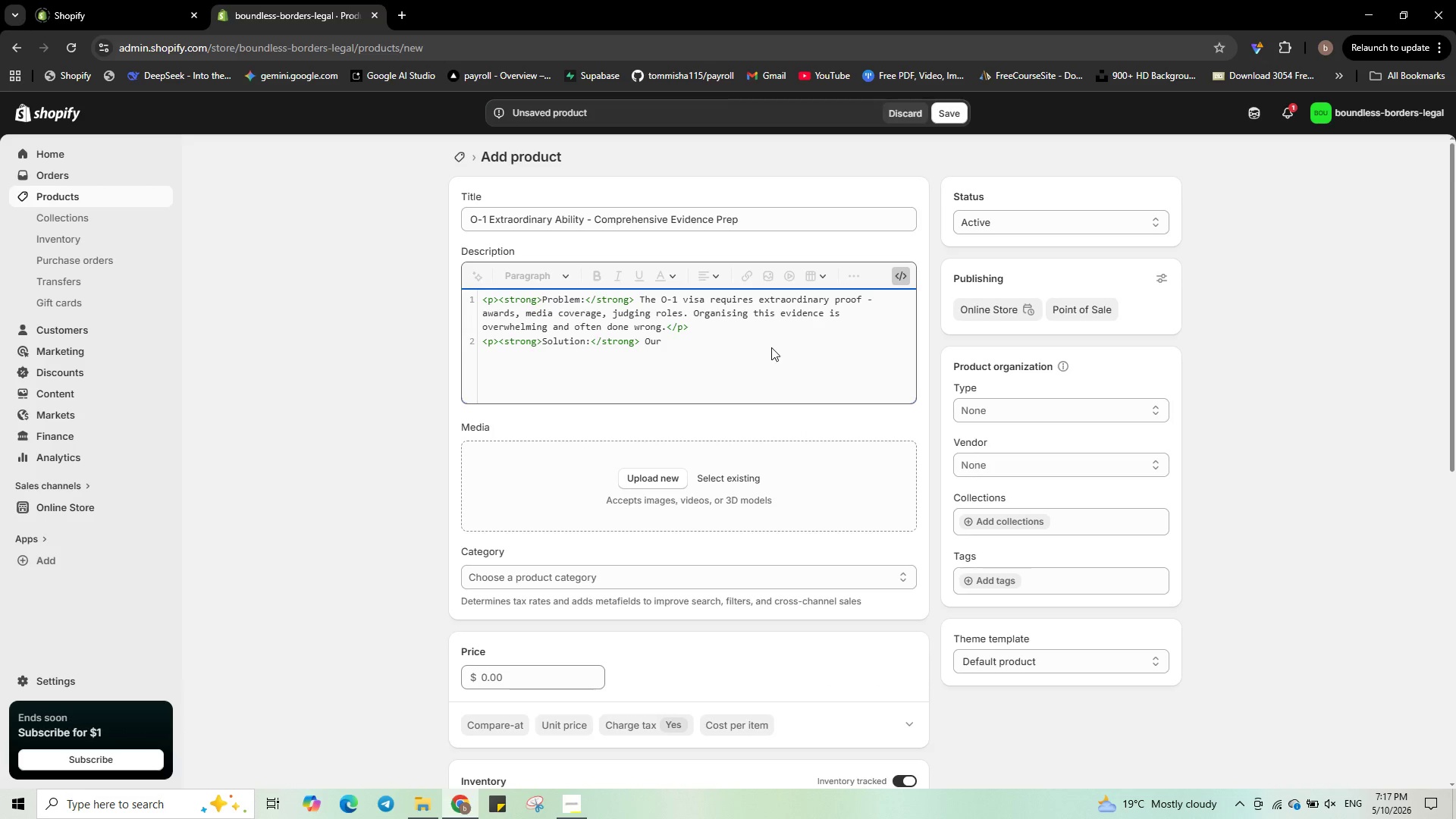 
type(comprehensive service provides a customised checklist, expert letter drafting guidance, and a full packet review befor filing.</p>)
 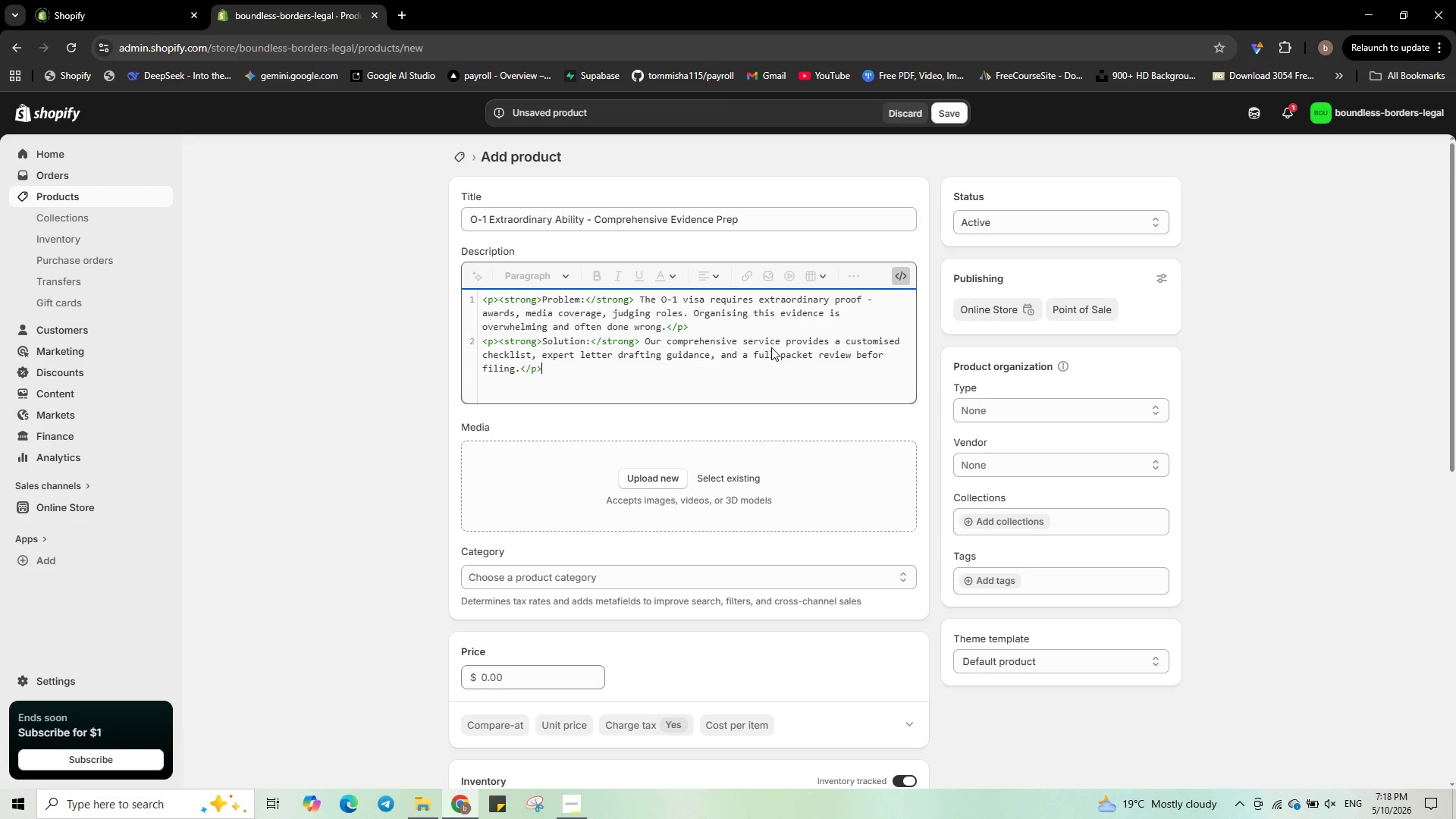 
key(Enter)
 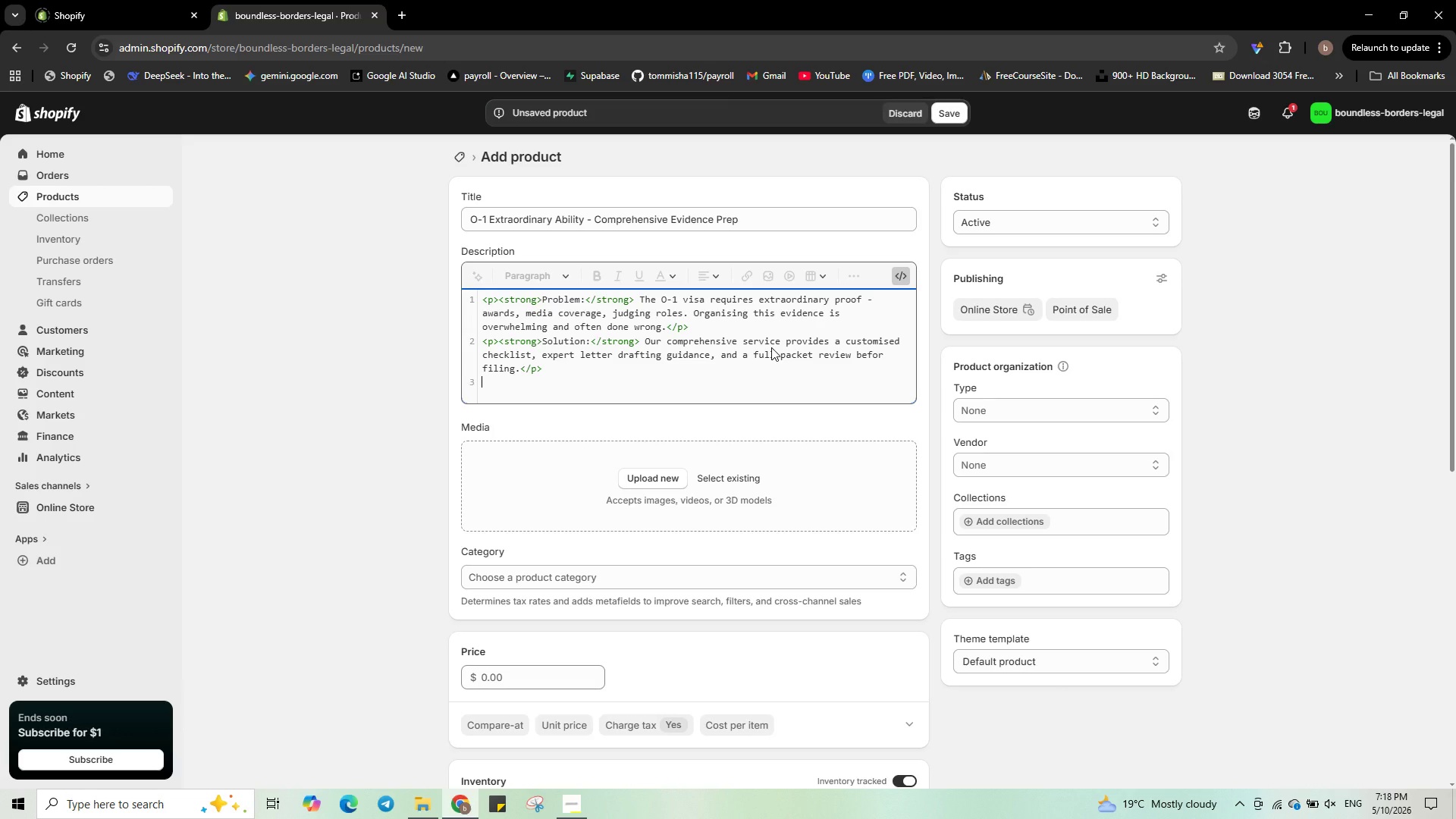 
type(<p><strong>)
 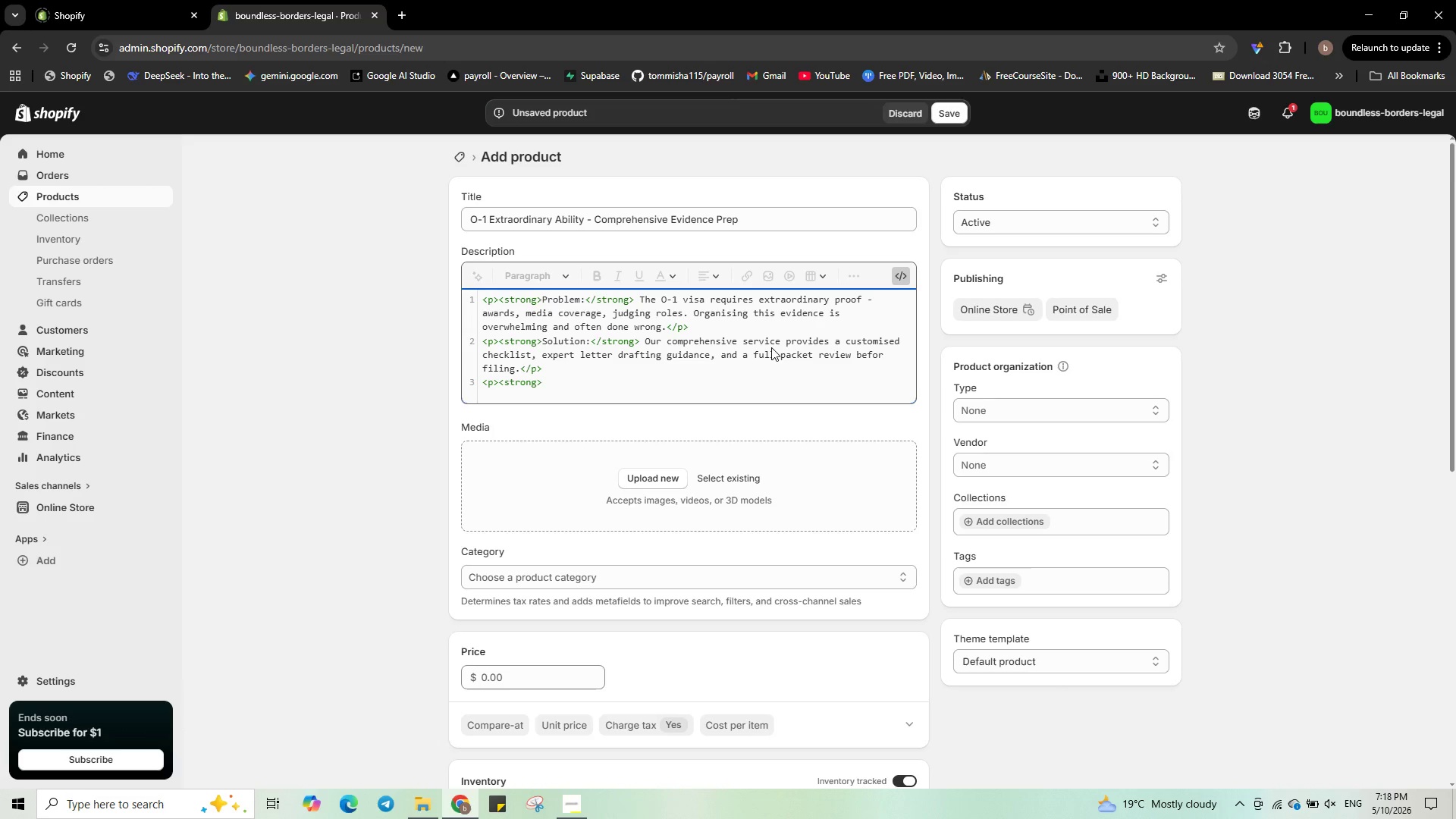 
key(Control+W)
 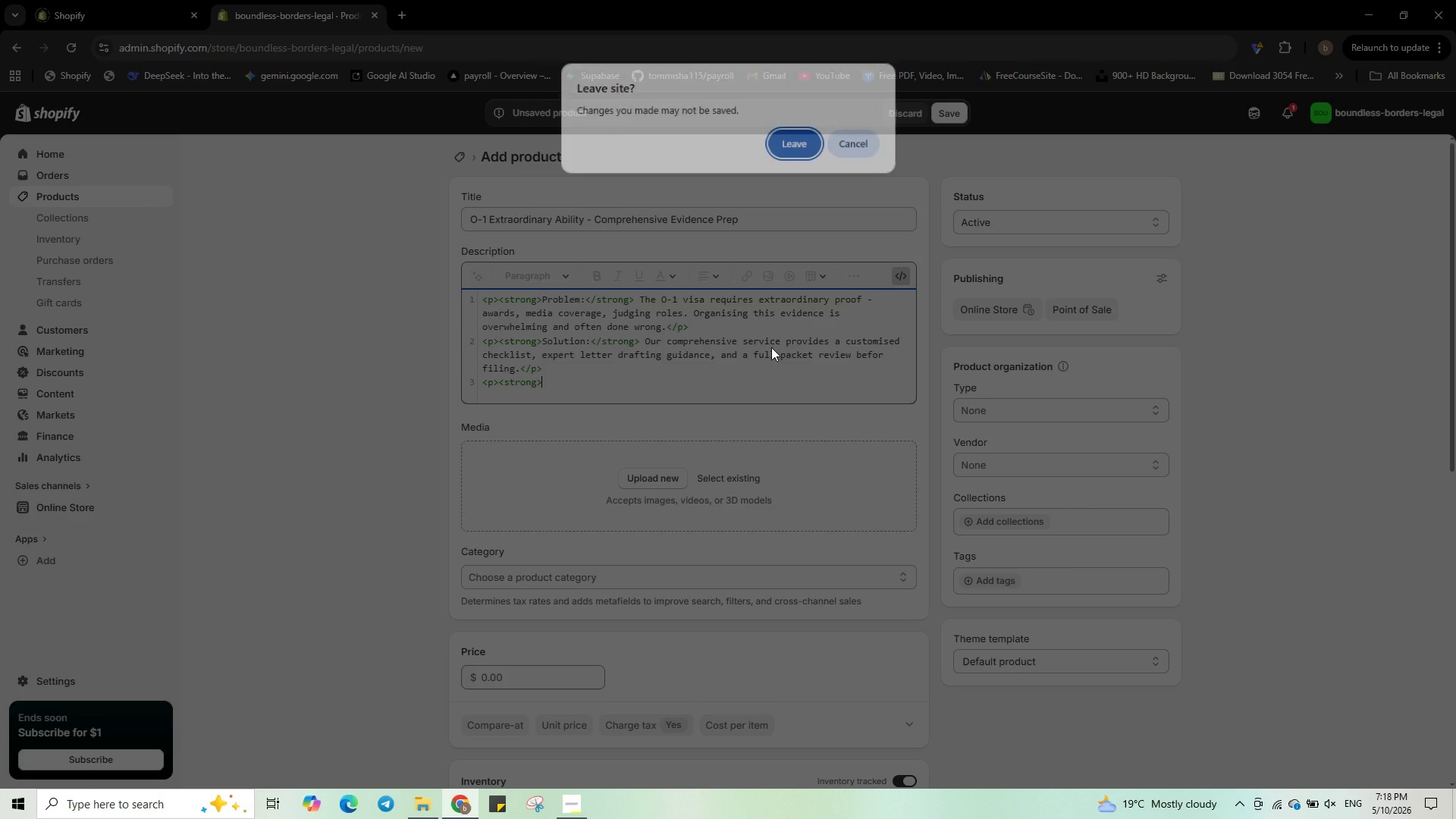 
type(hats)
 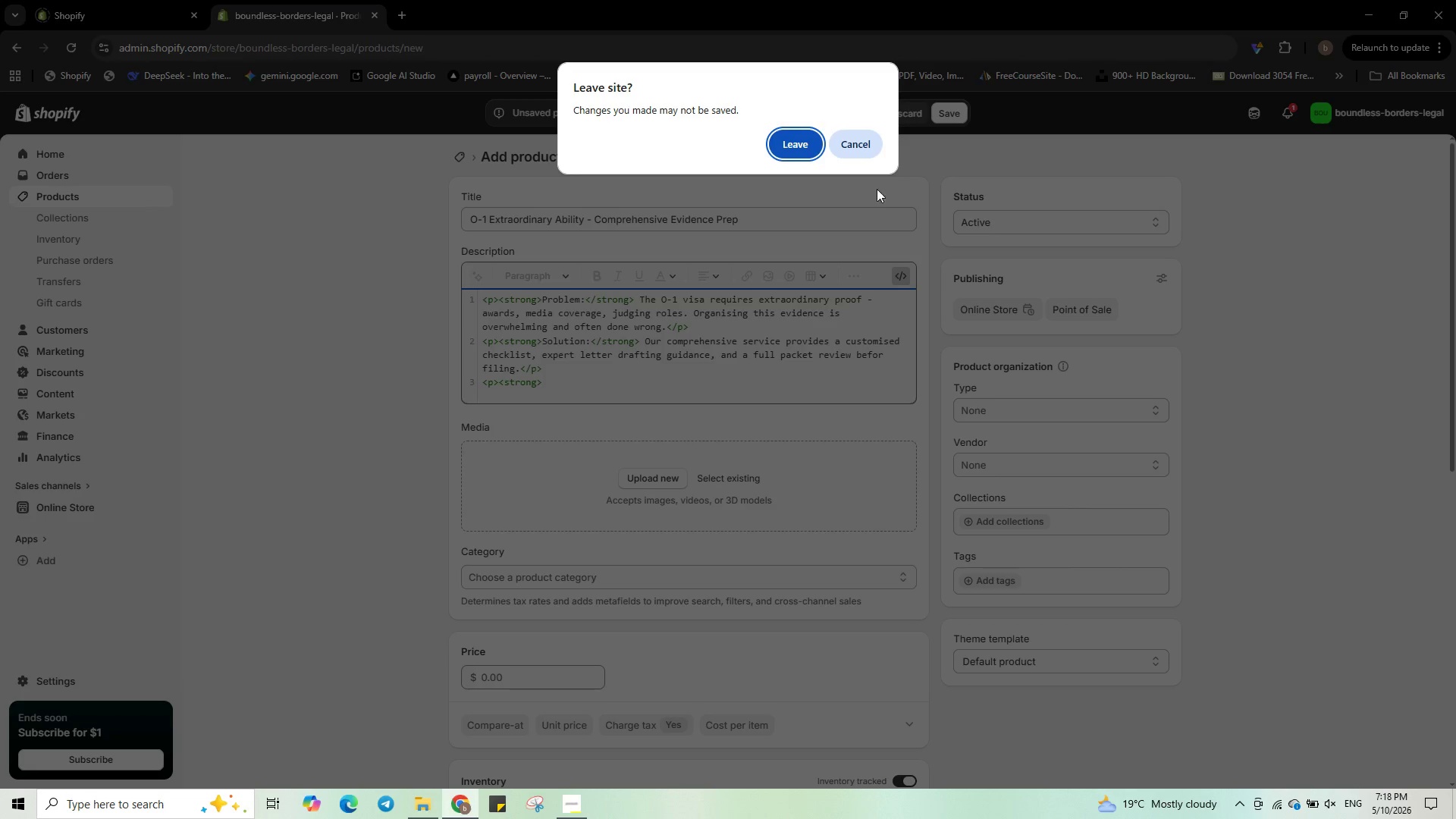 
left_click([871, 143])
 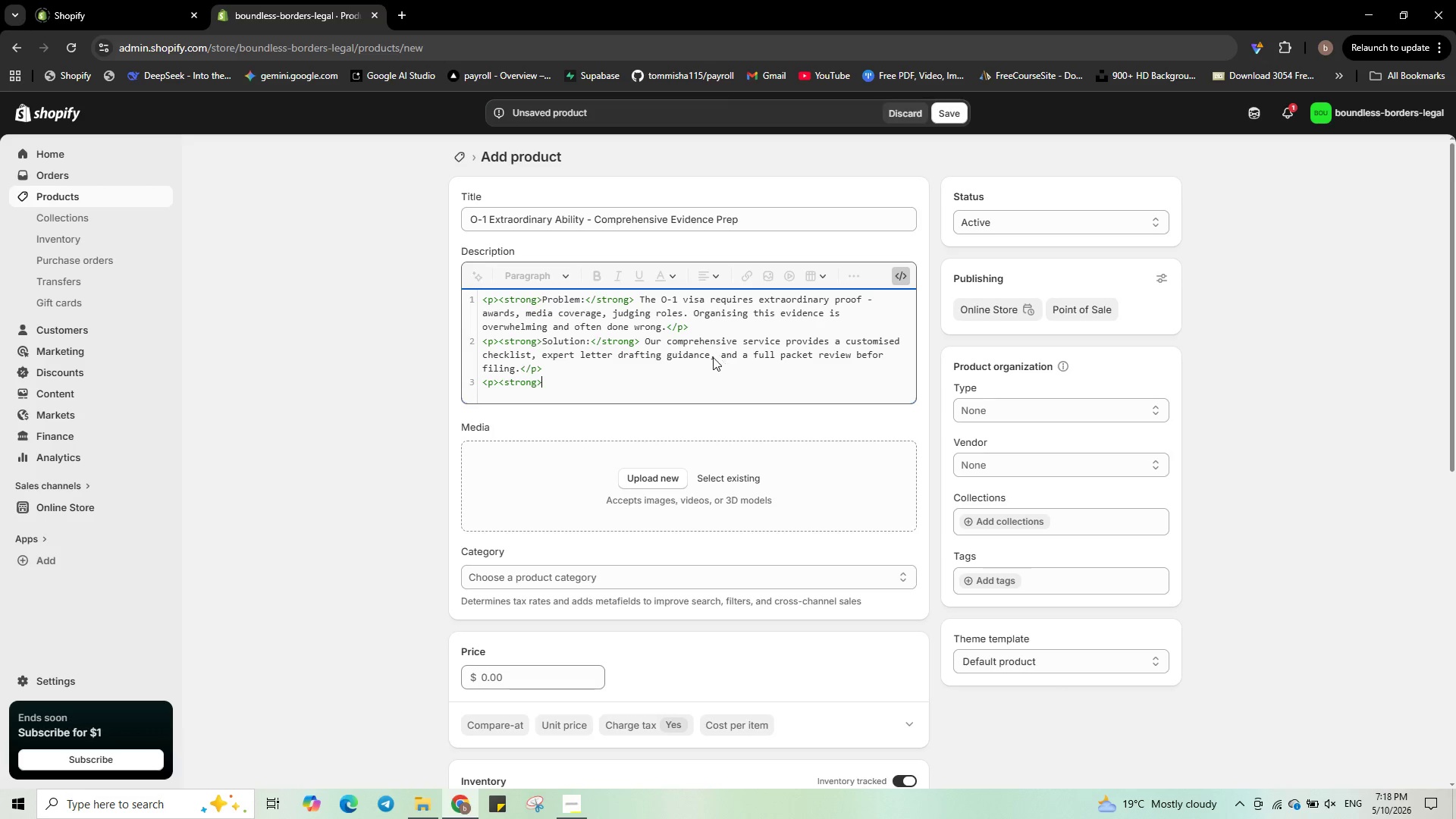 
type(What's included:</strong><p)
 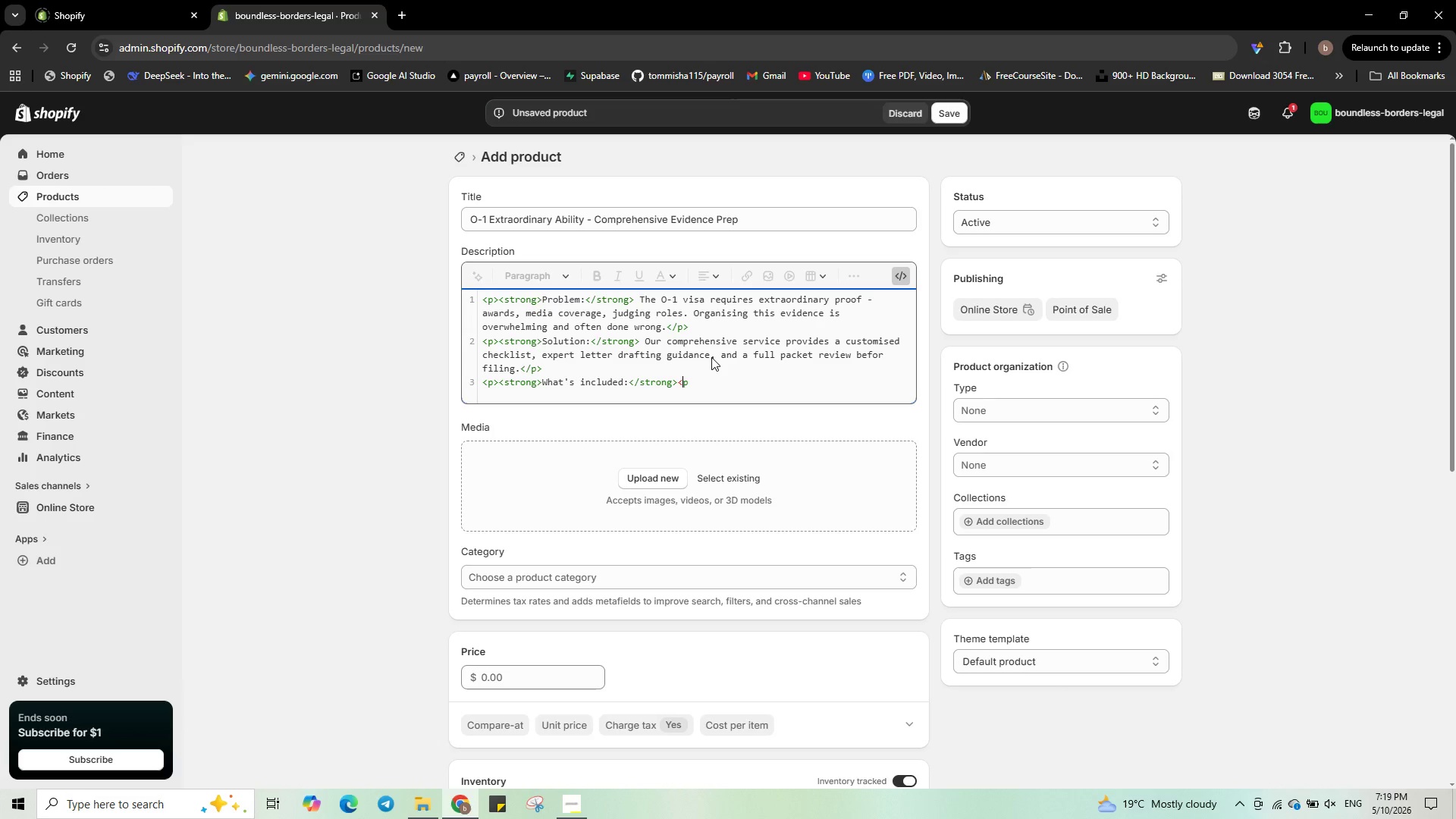 
key(ArrowLeft)
 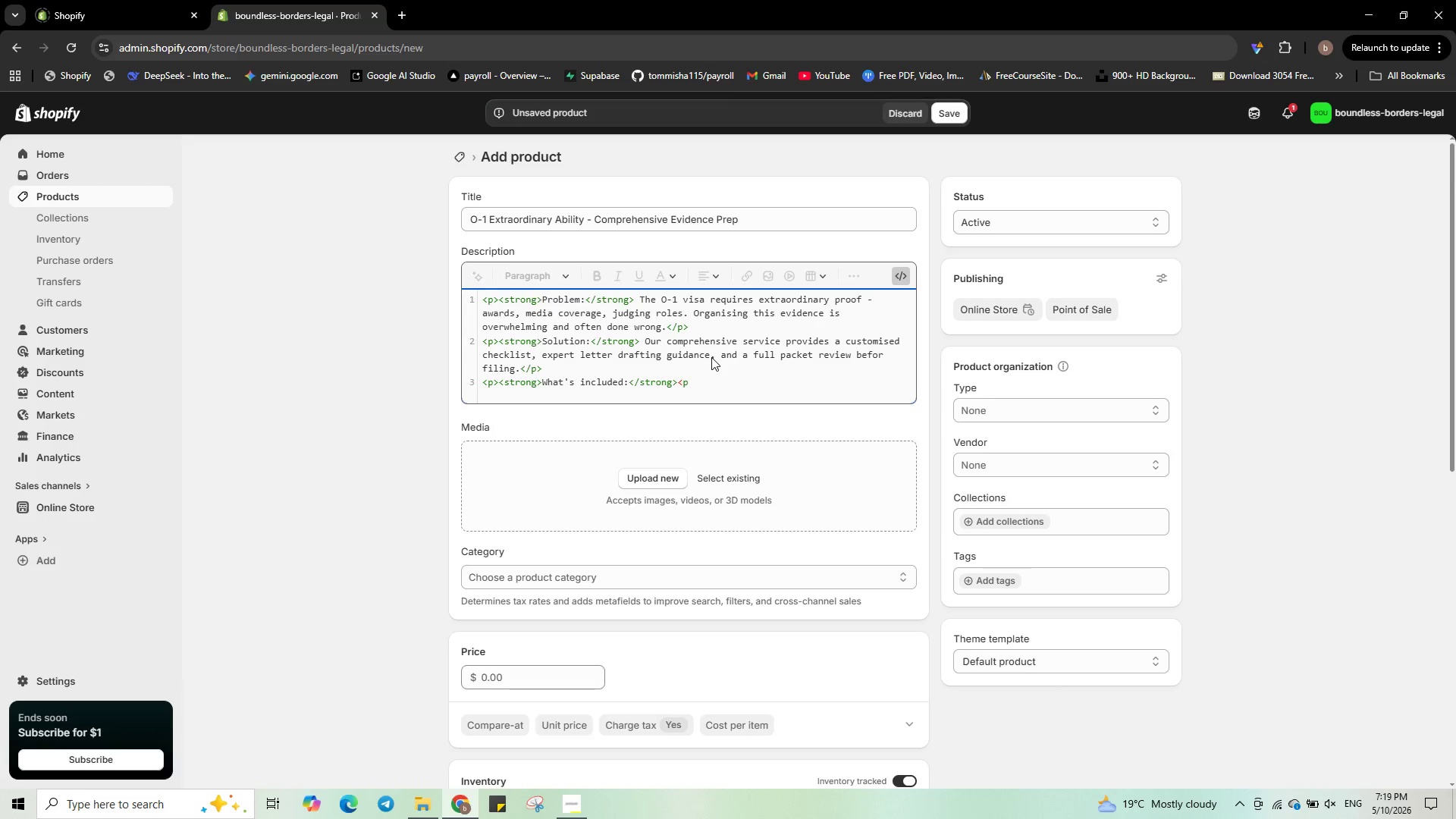 
key(Slash)
 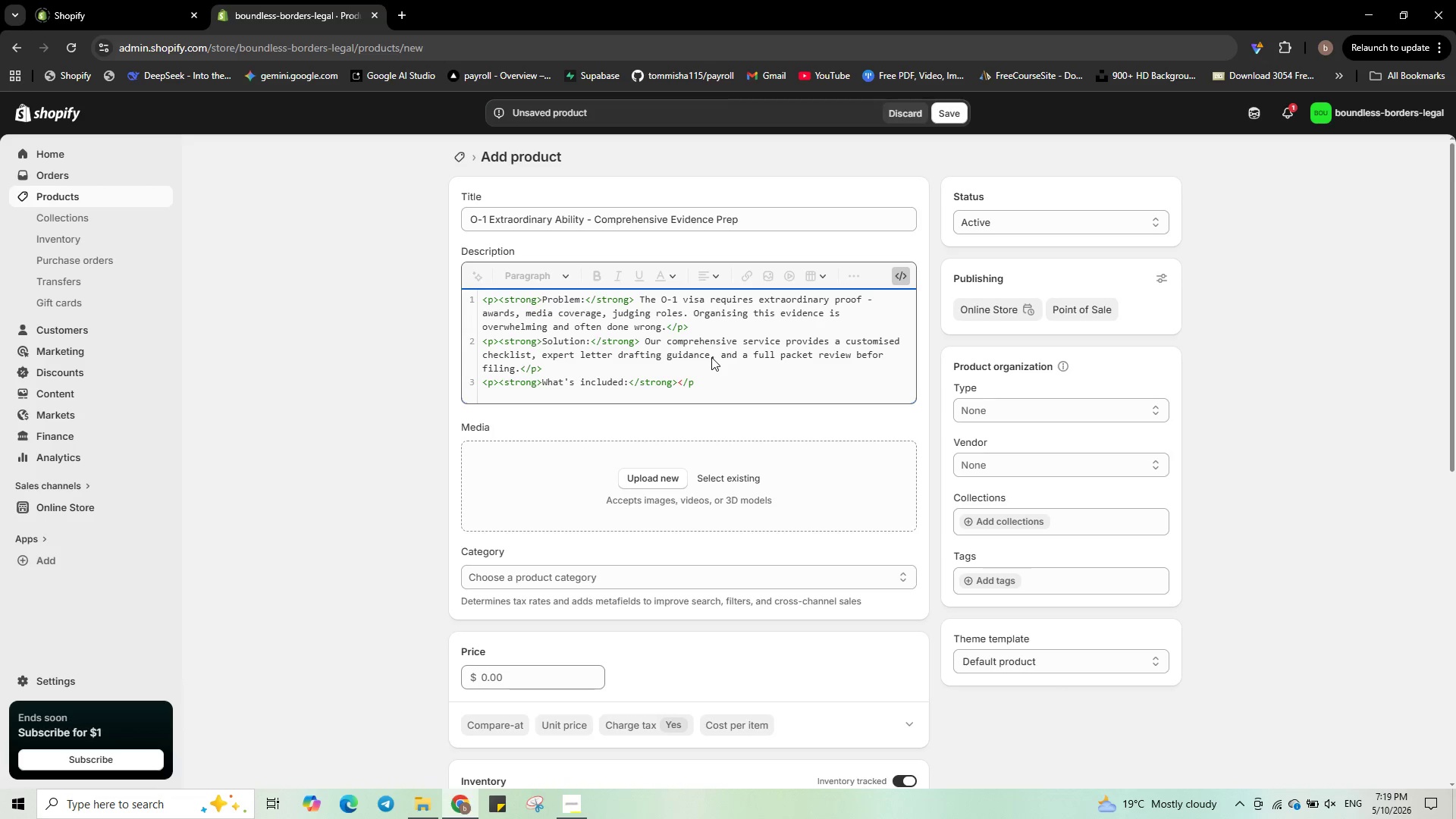 
key(ArrowRight)
 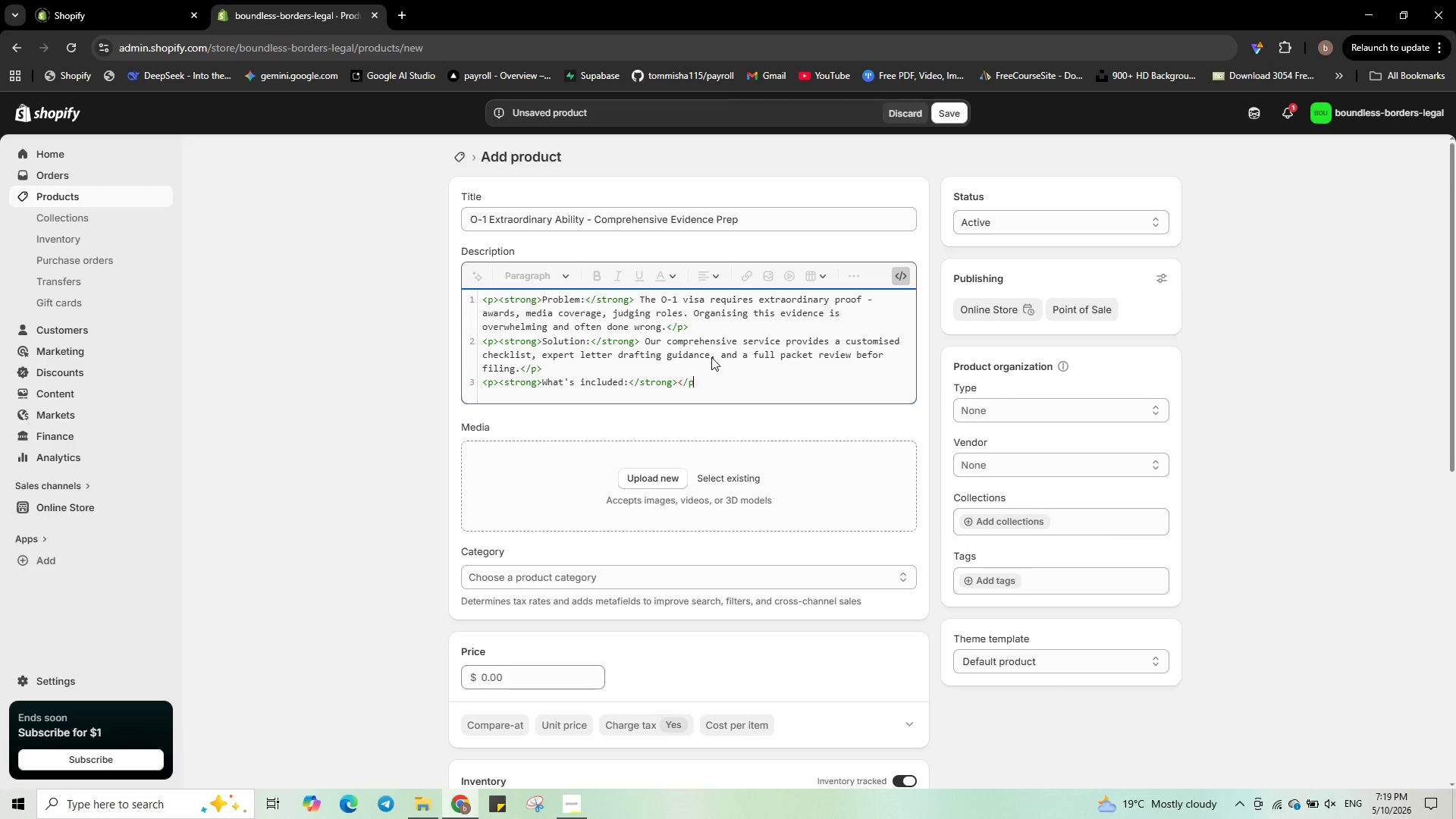 
key(Shift+Period)
 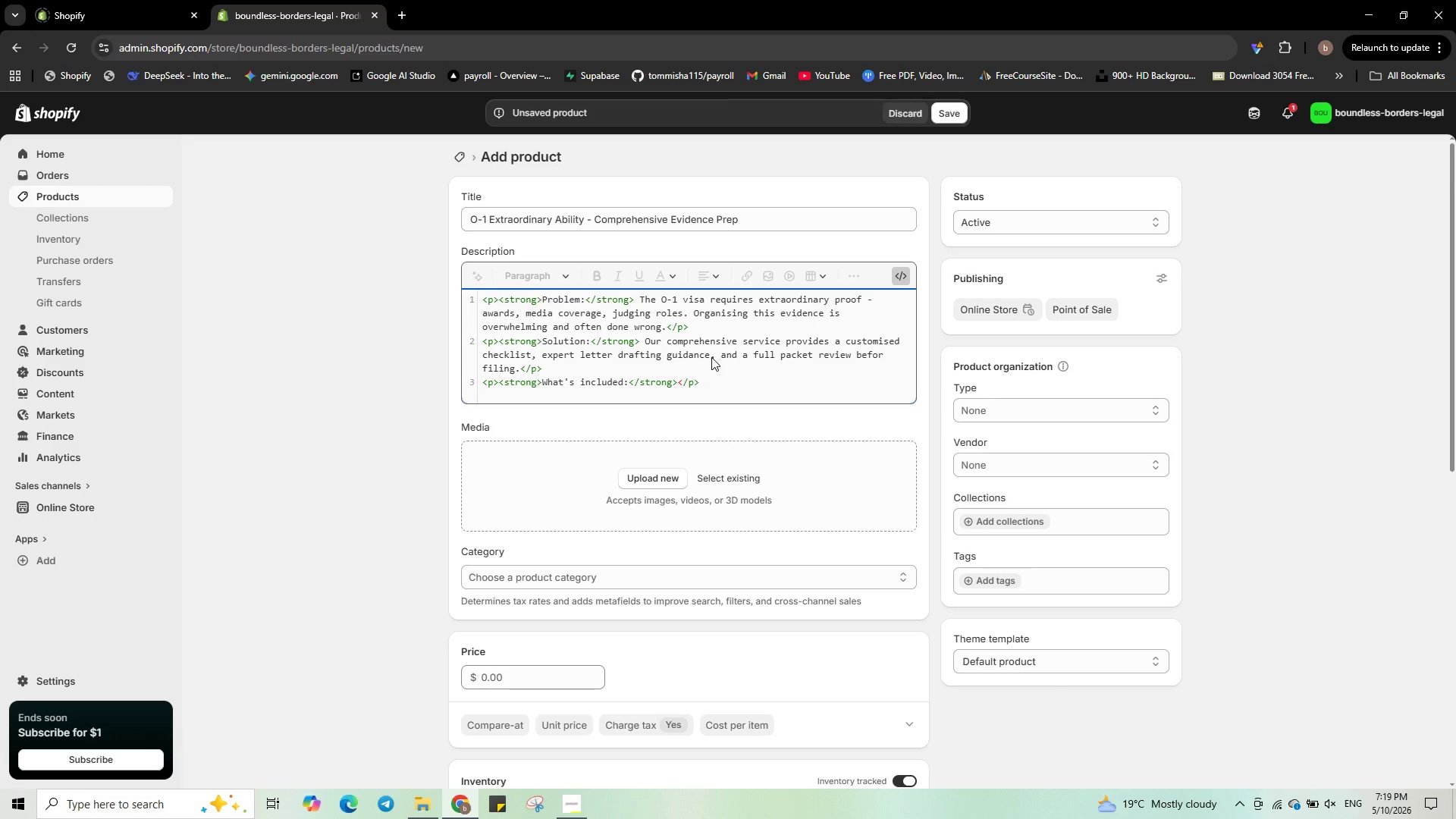 
key(Enter)
 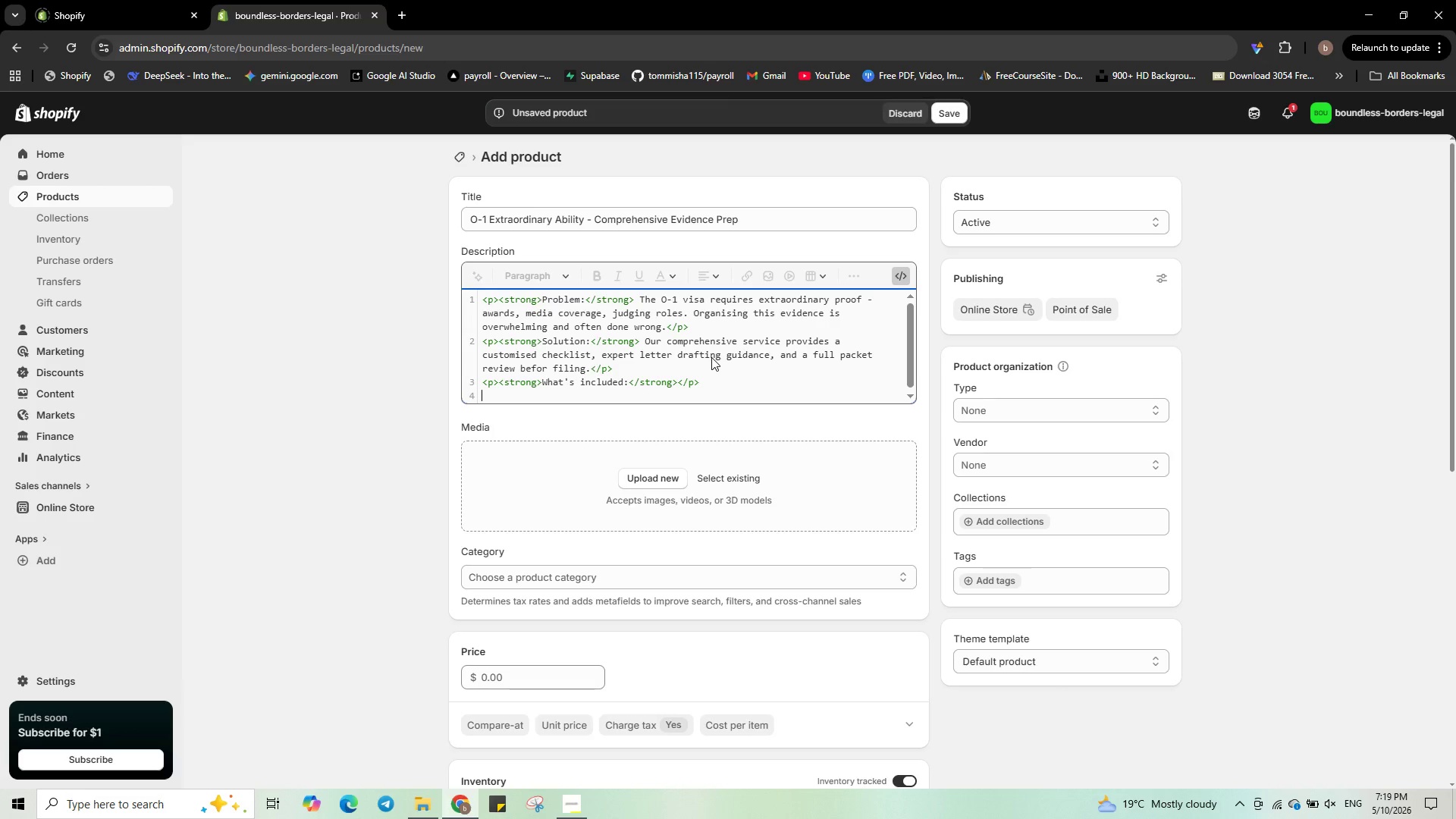 
type(<ul>)
 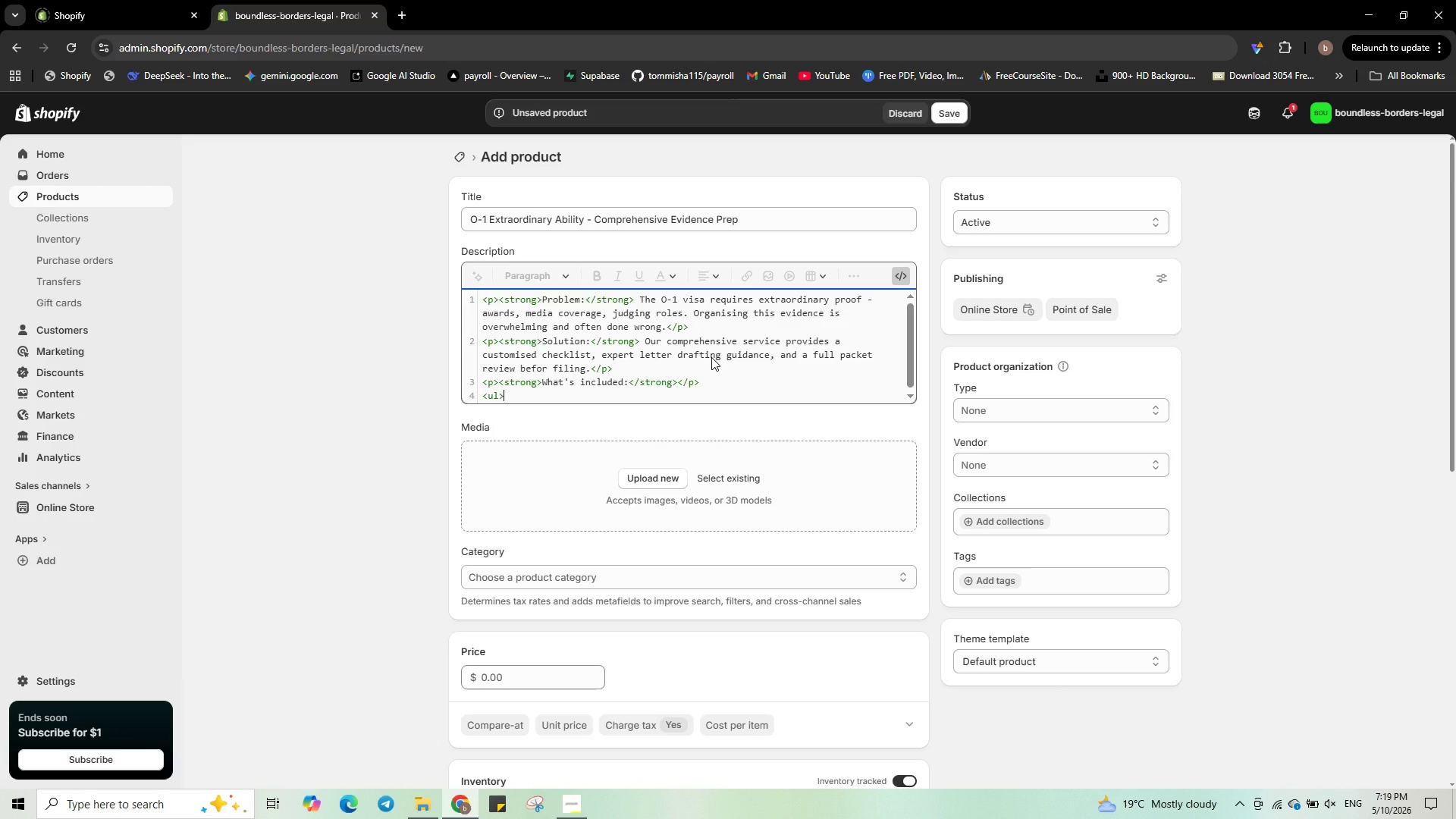 
key(Enter)
 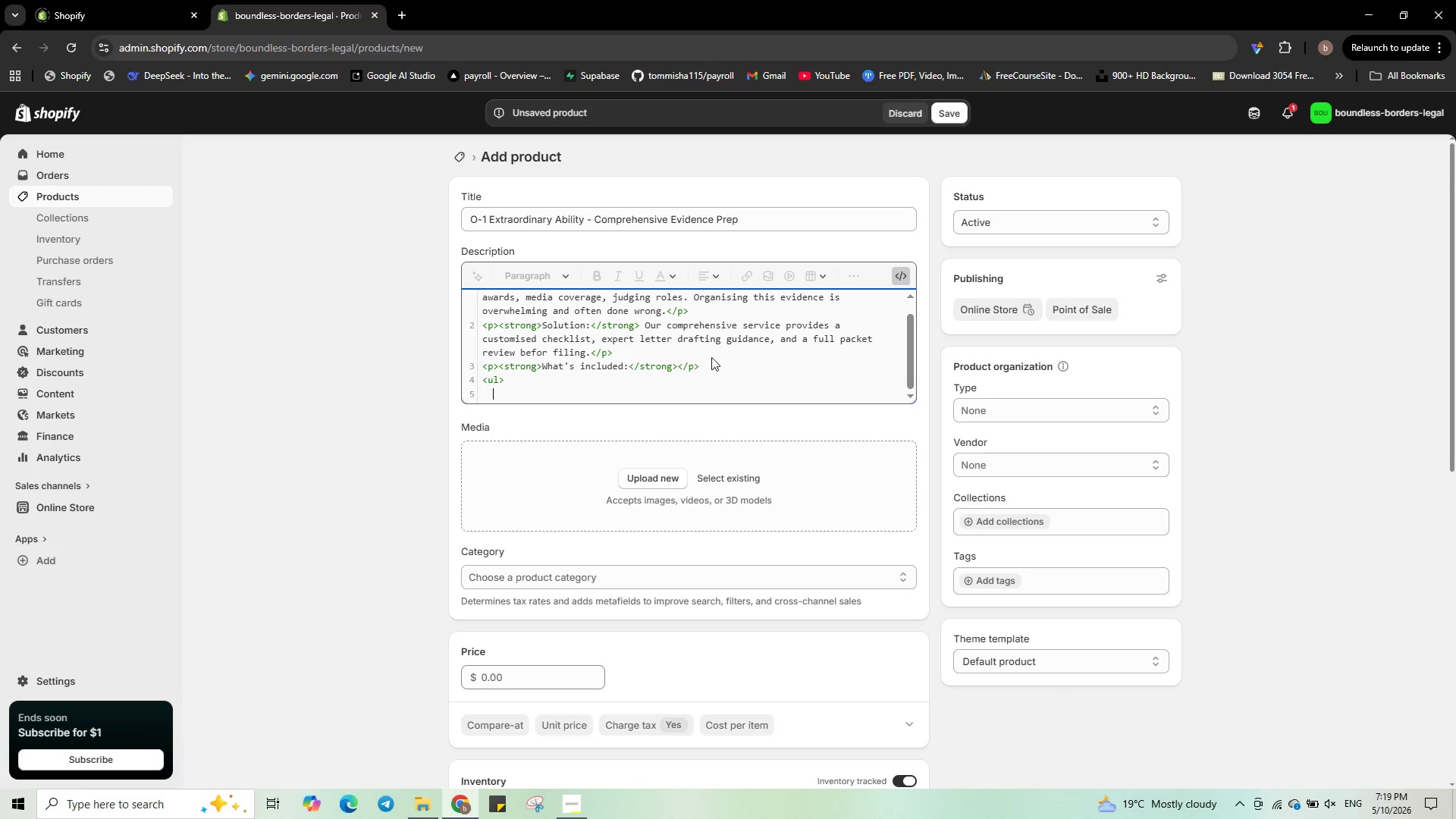 
type(<li>Consultation to asses your acheivee)
key(Backspace)
type(ments</li>)
 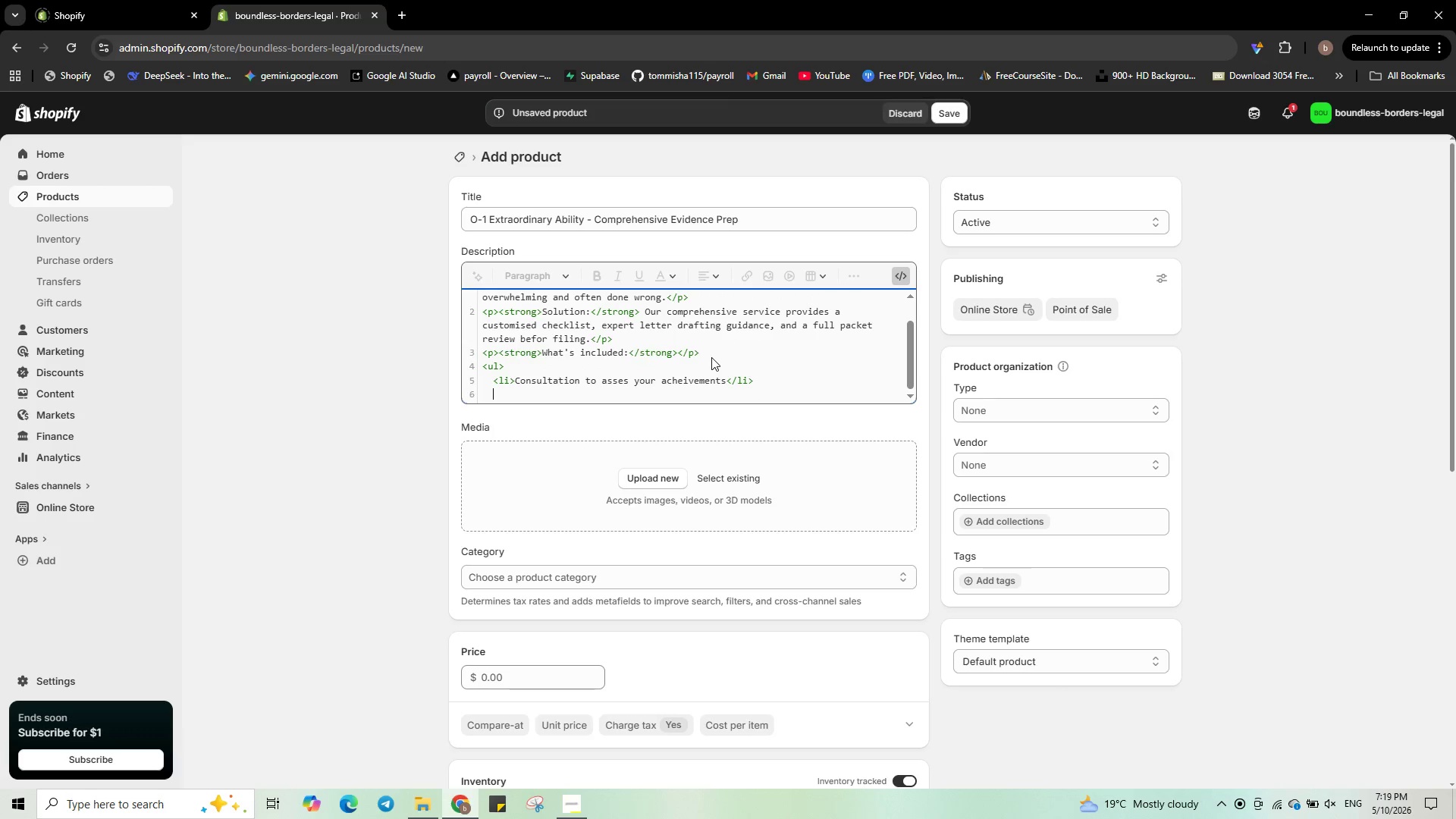 
 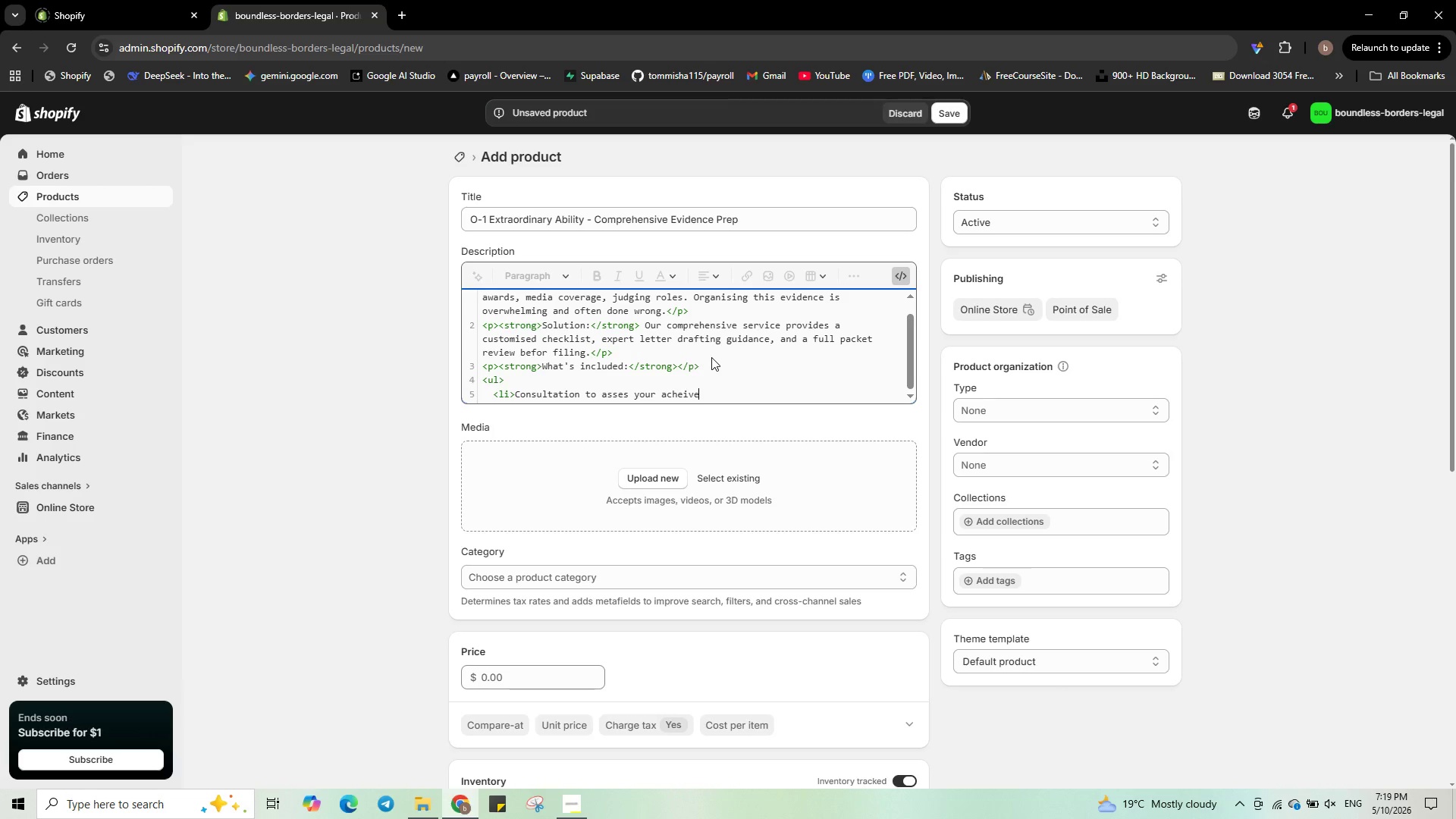 
key(Enter)
 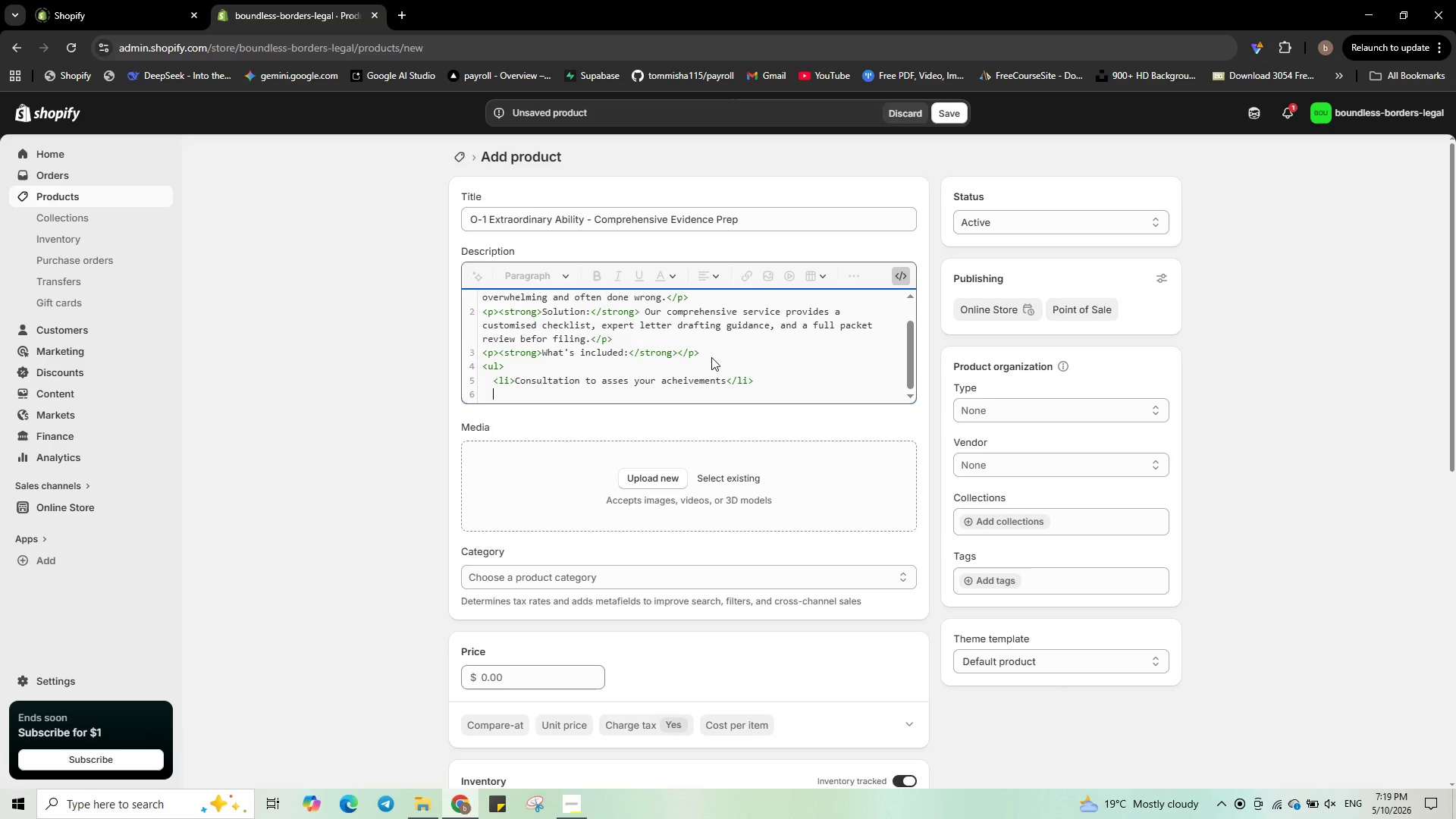 
type(<li>Custom evidence list tailot)
key(Backspace)
type(red to your achievemnts</li>)
 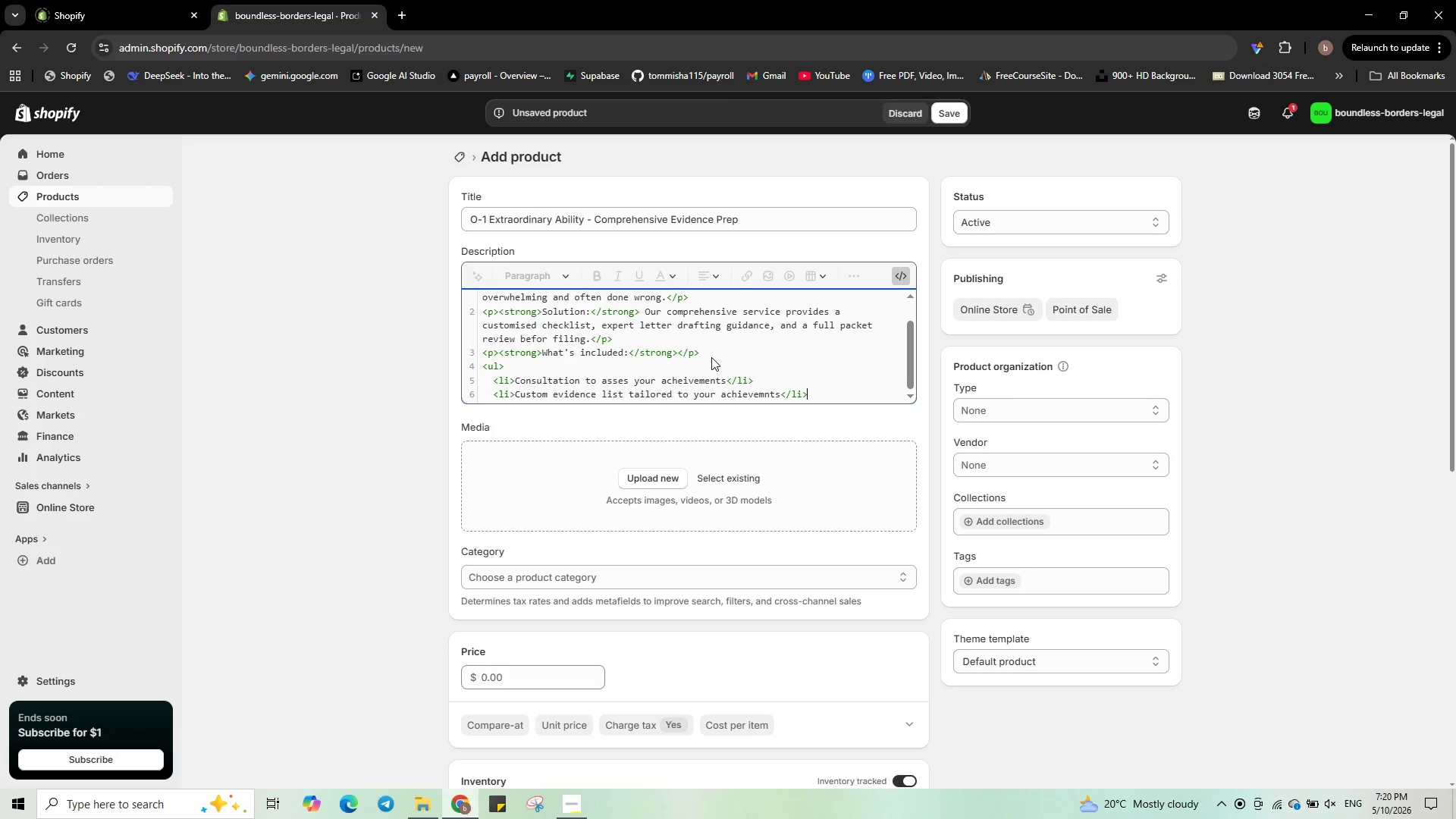 
key(Enter)
 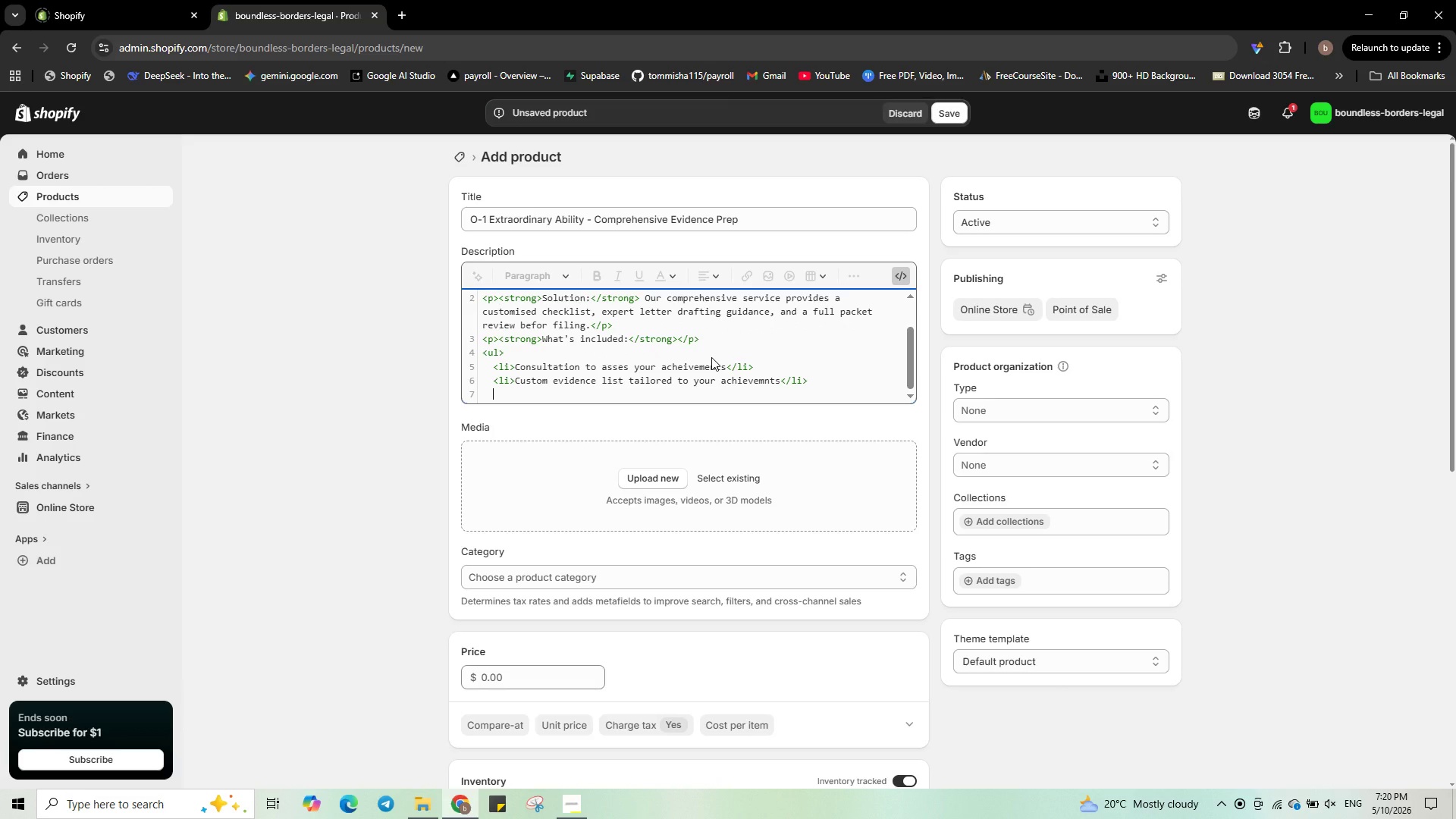 
type(</)
key(Backspace)
type(li>)
 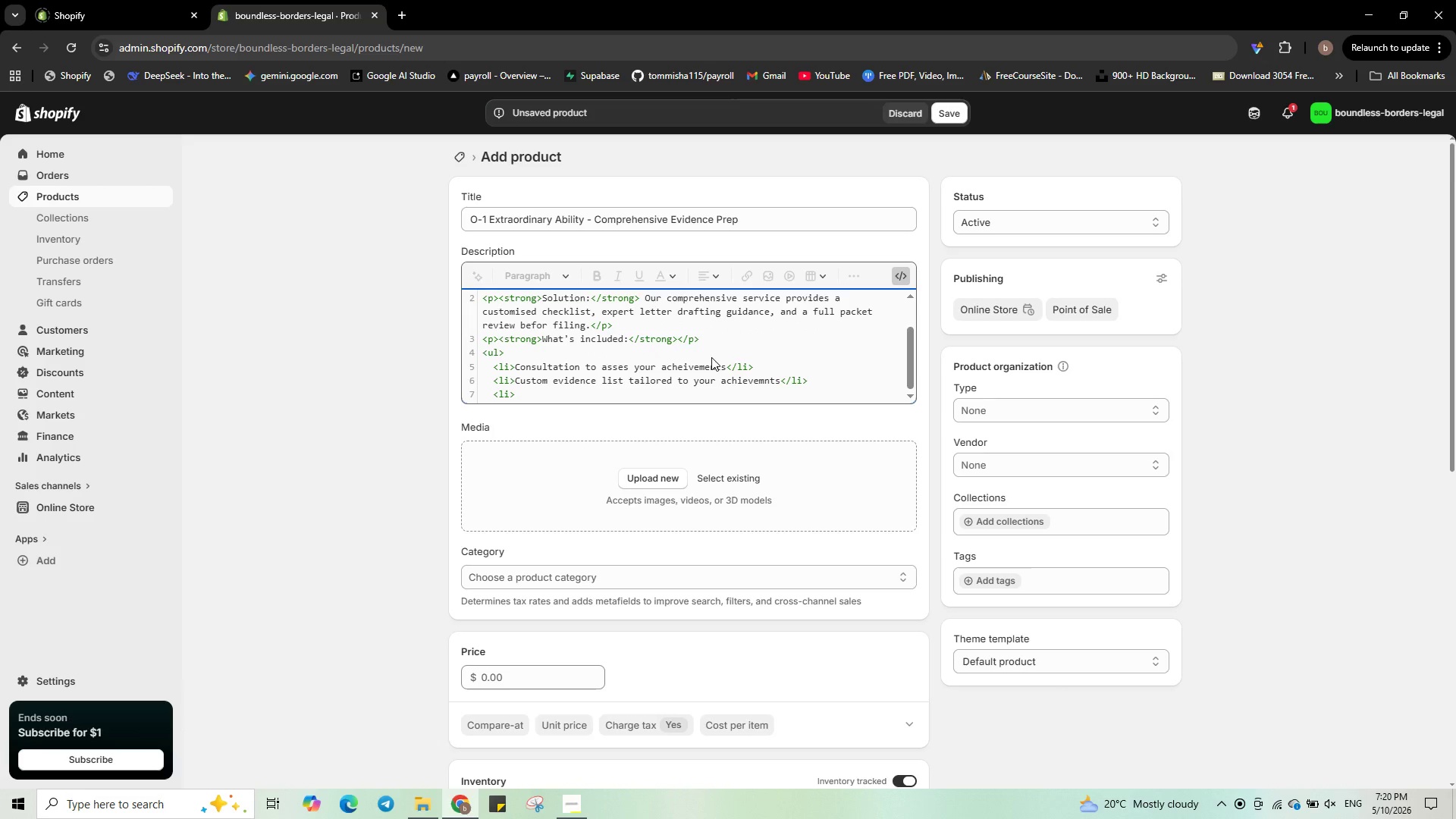 
type(Recommendations for expert letters</i)
 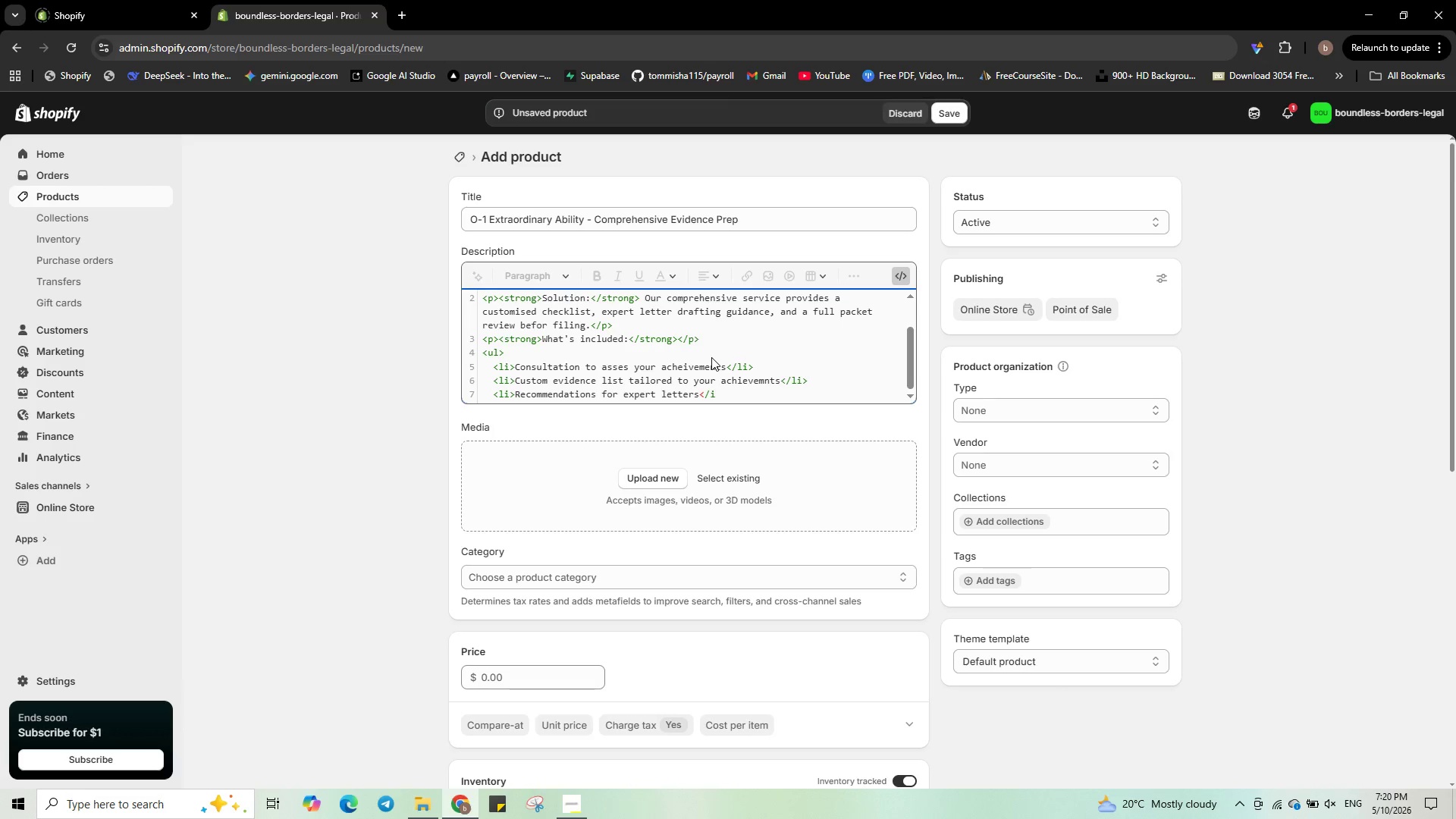 
key(ArrowLeft)
 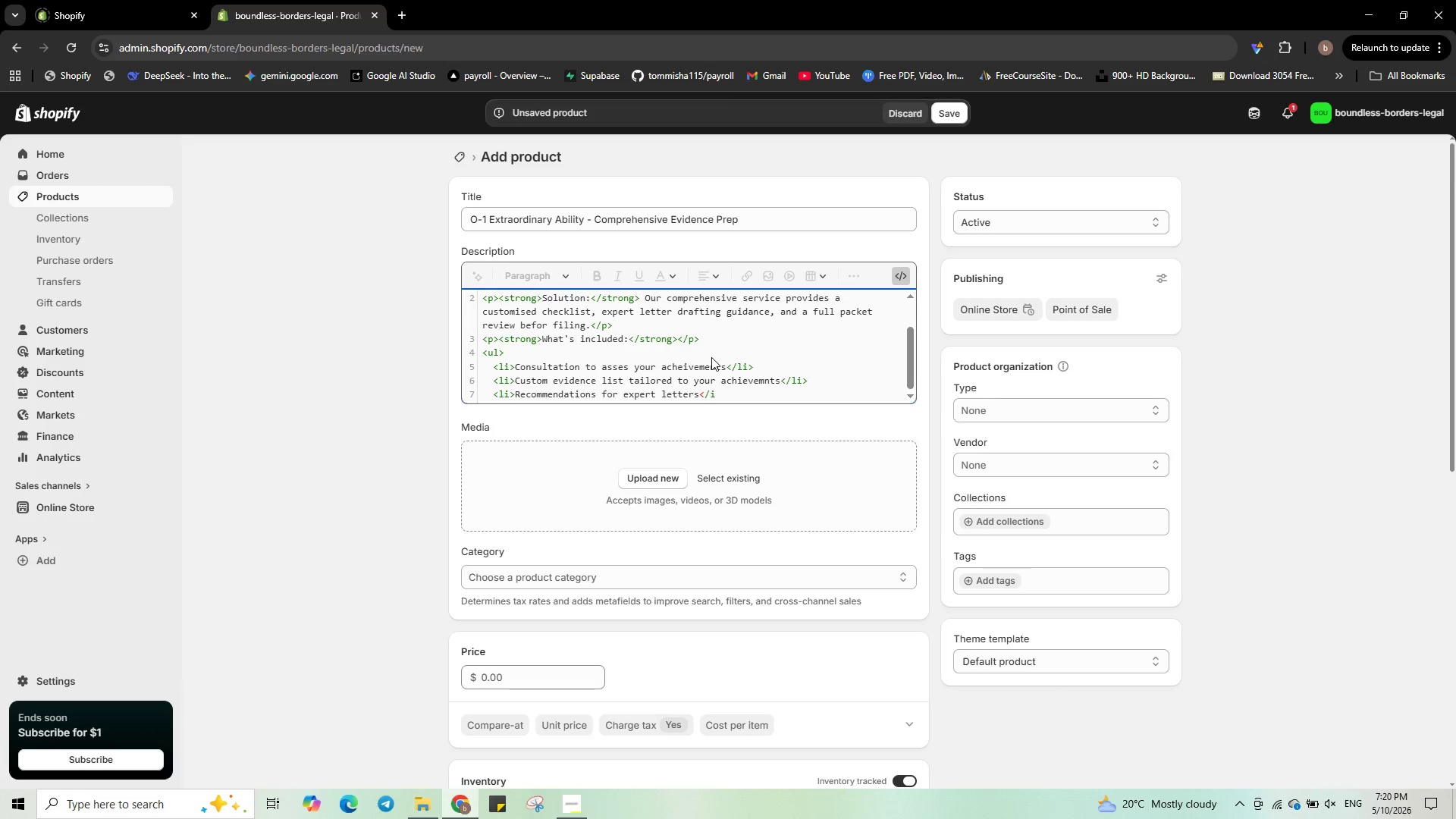 
key(L)
 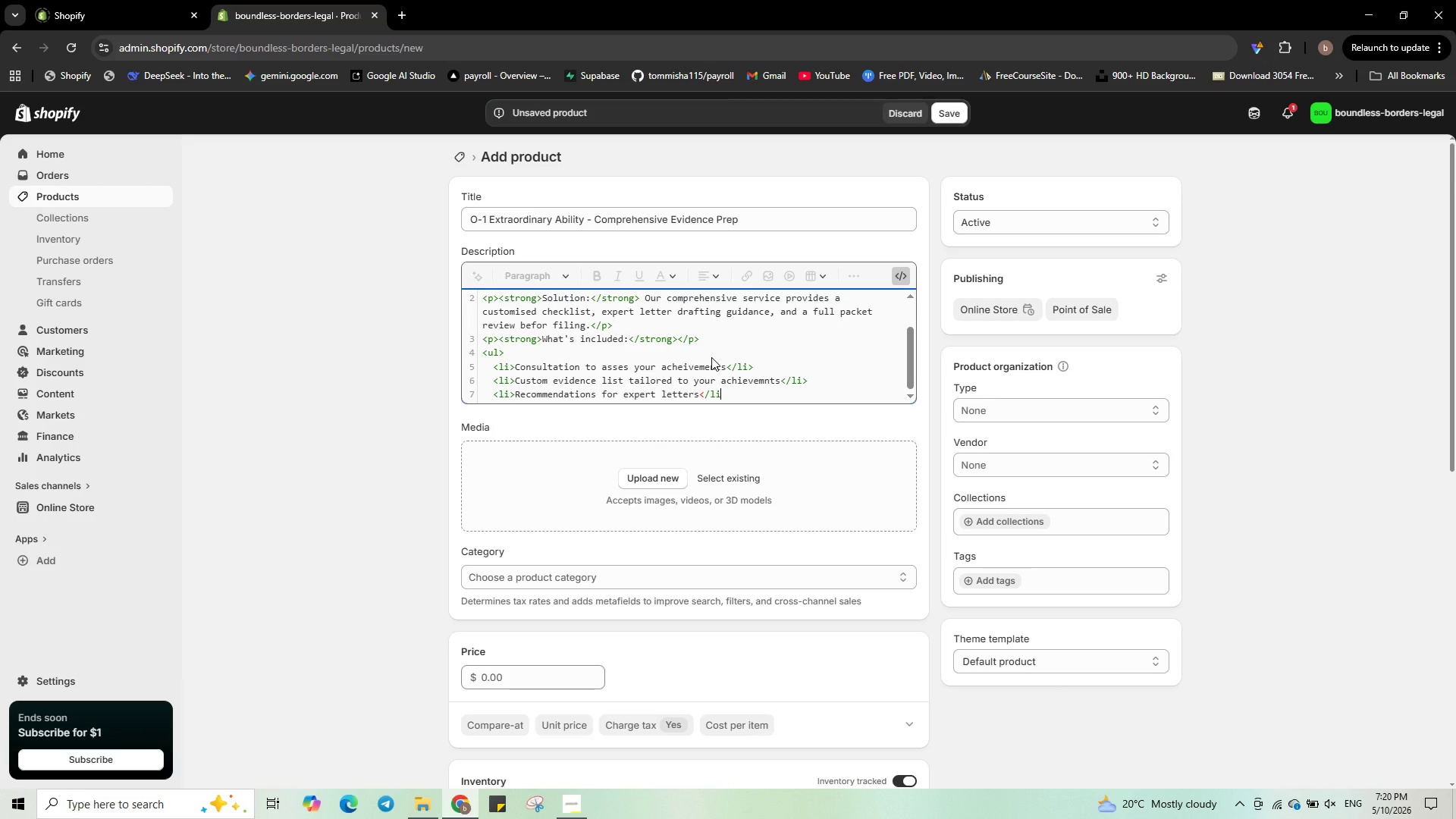 
key(ArrowRight)
 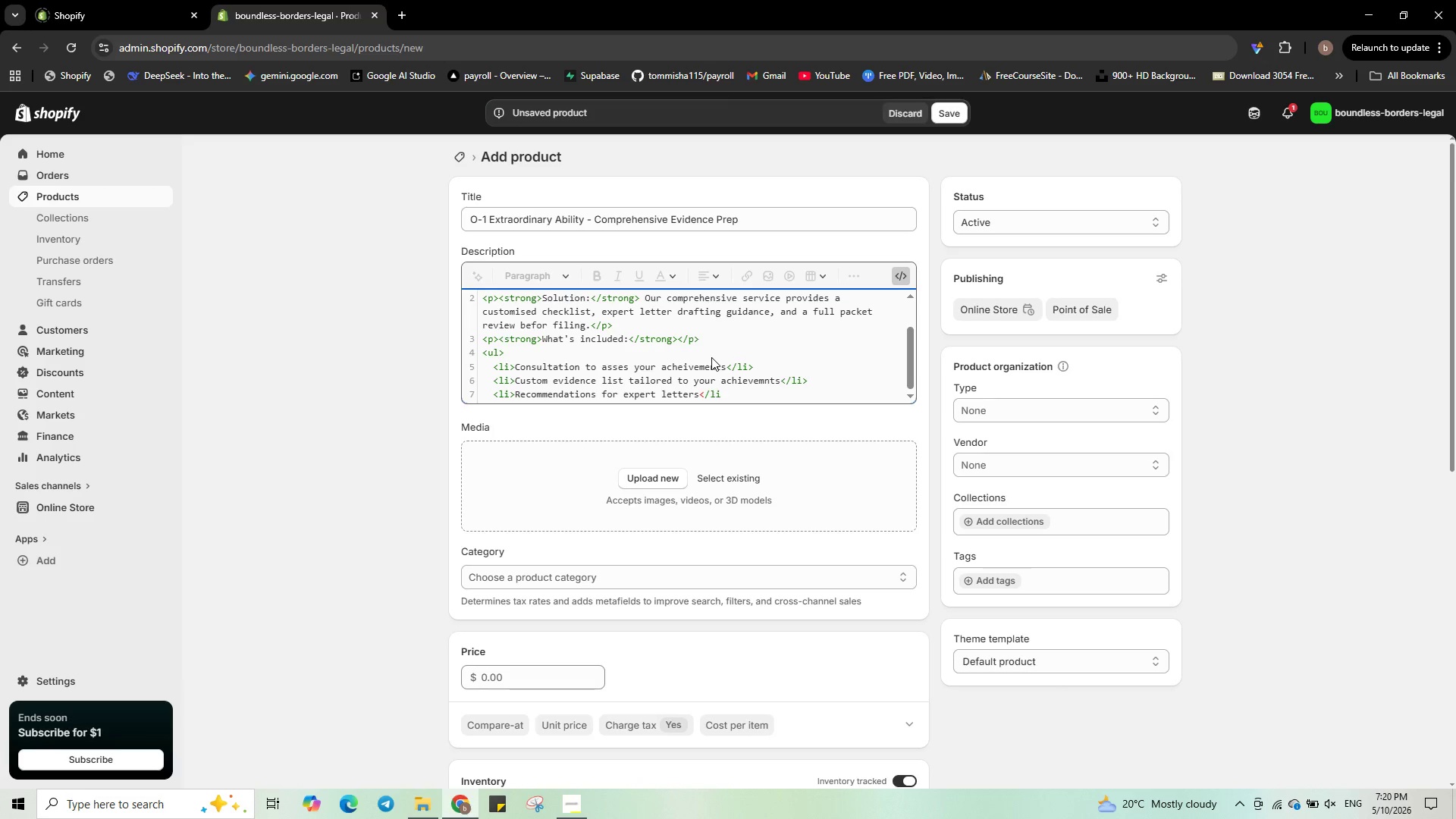 
key(Shift+ShiftRight)
 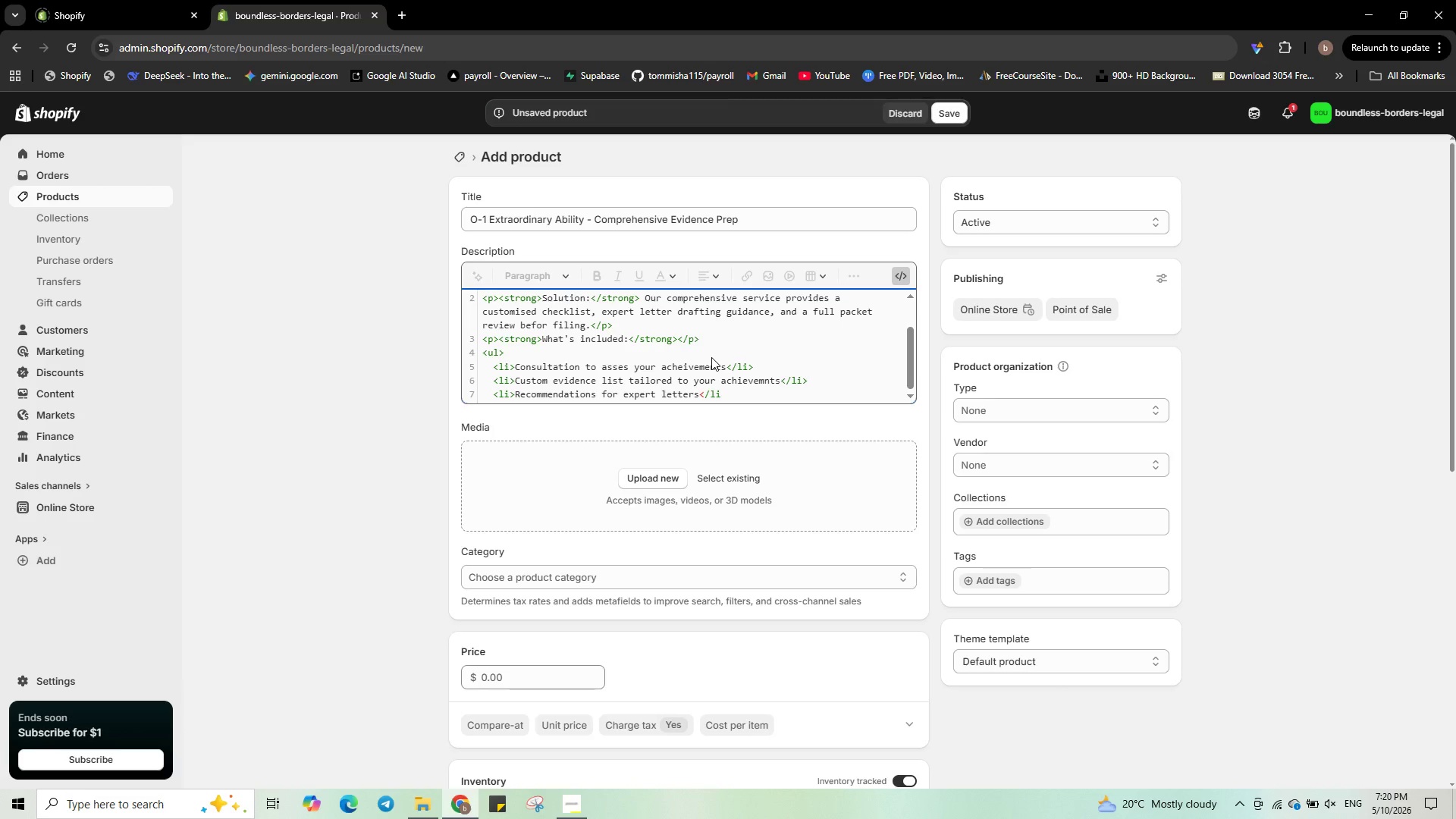 
key(Shift+Period)
 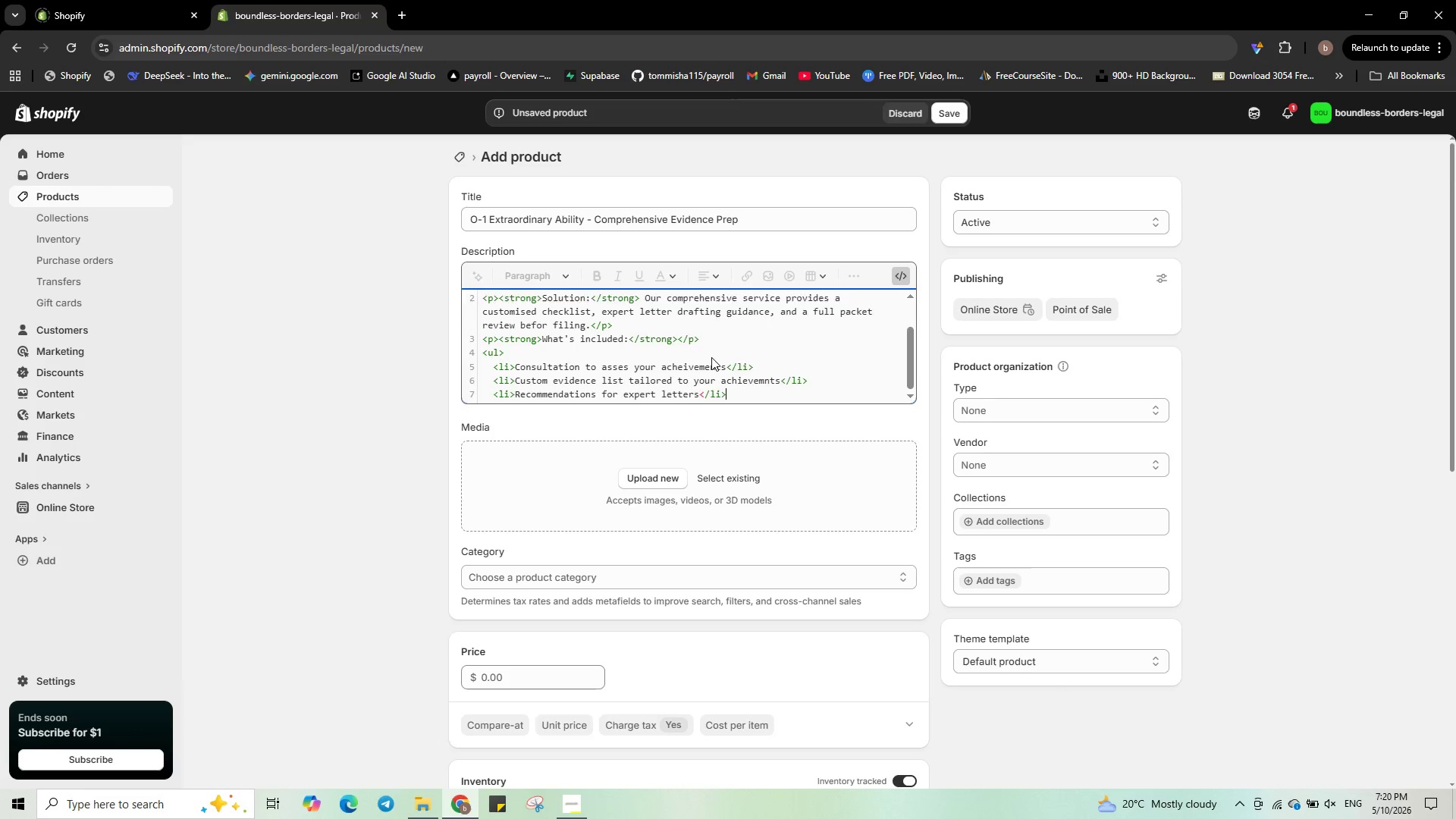 
key(Enter)
 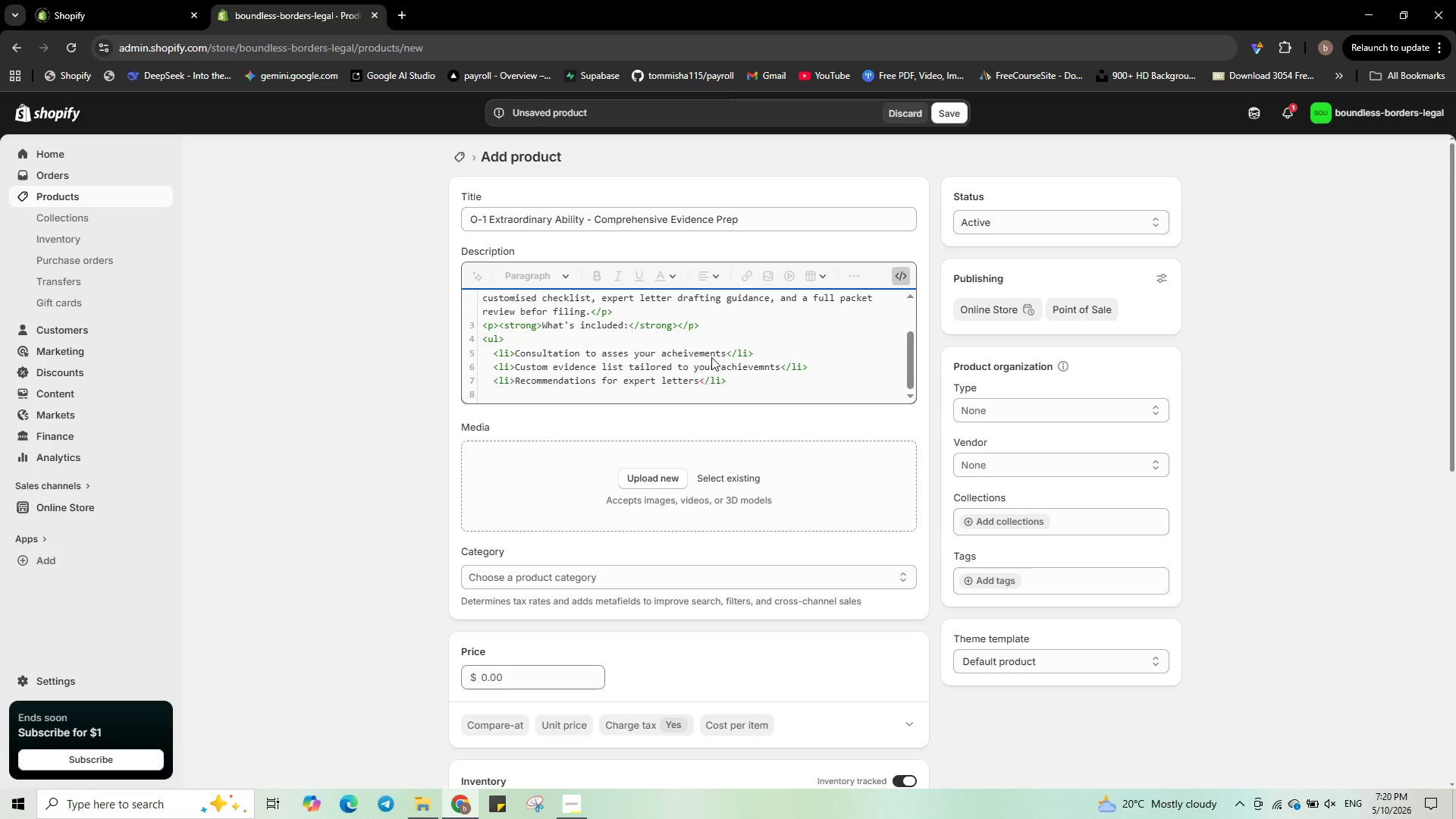 
type(<Compare packet review and feedback</li>)
 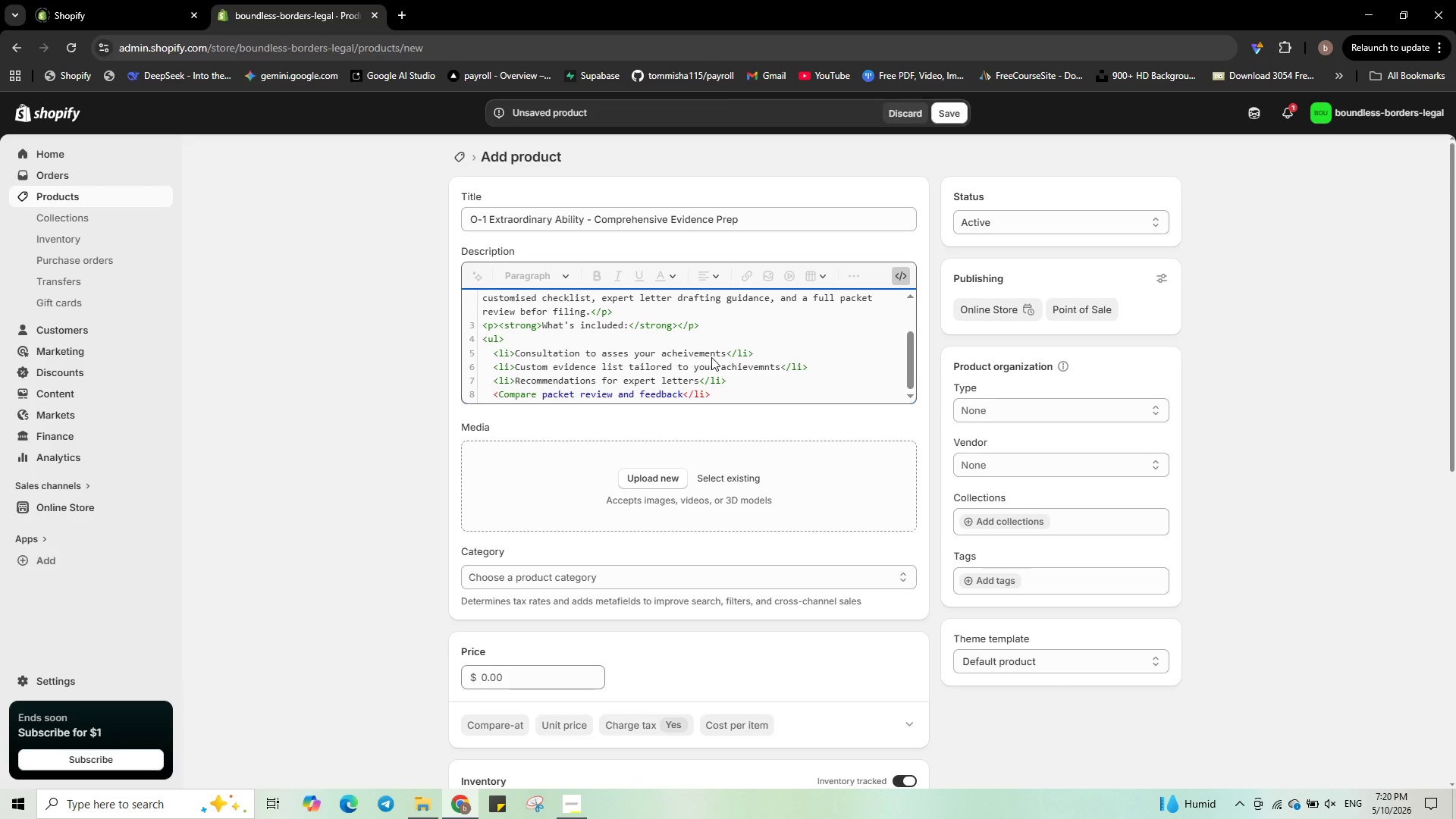 
hold_key(key=ArrowLeft, duration=1.5)
 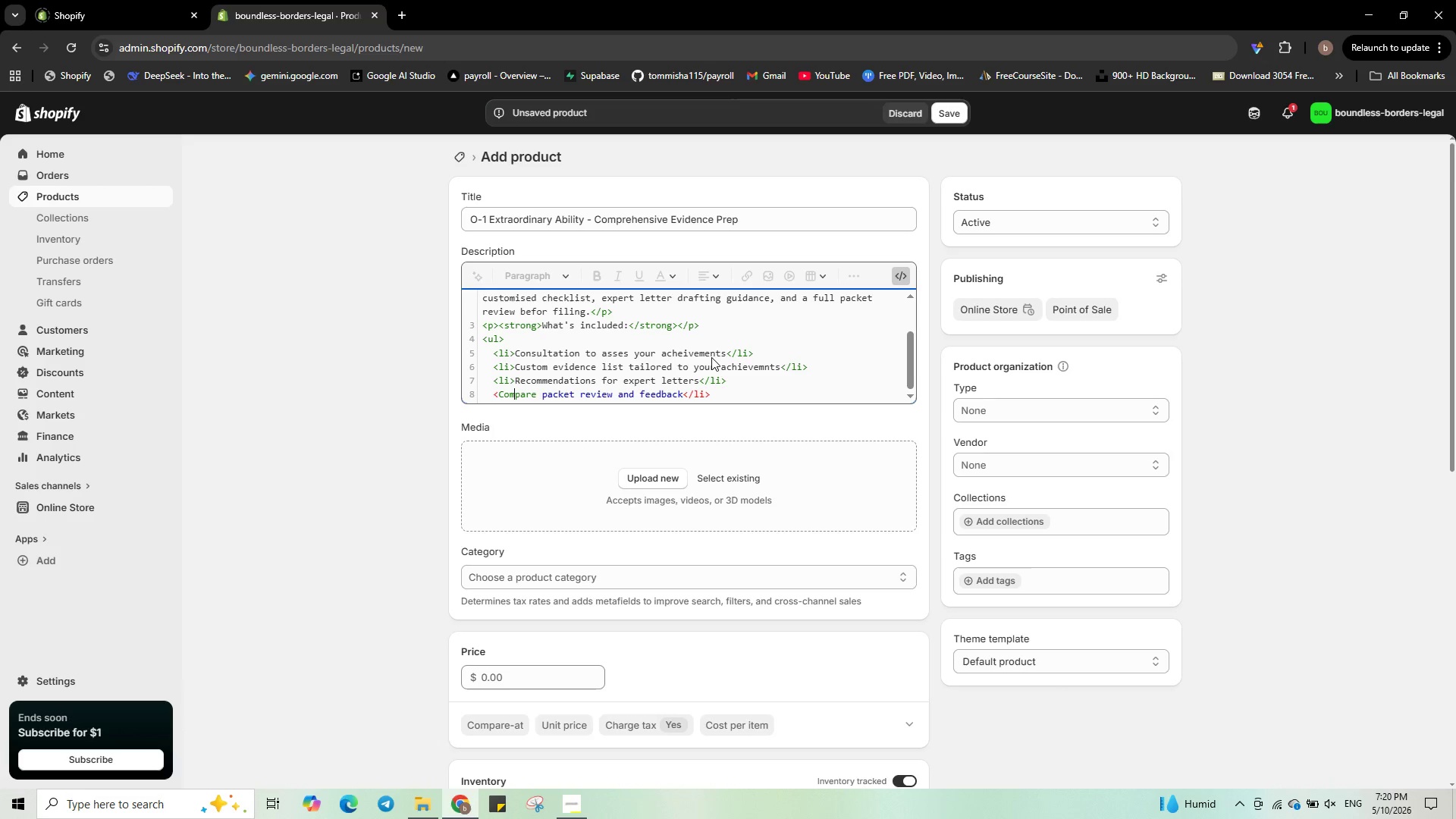 
key(ArrowLeft)
 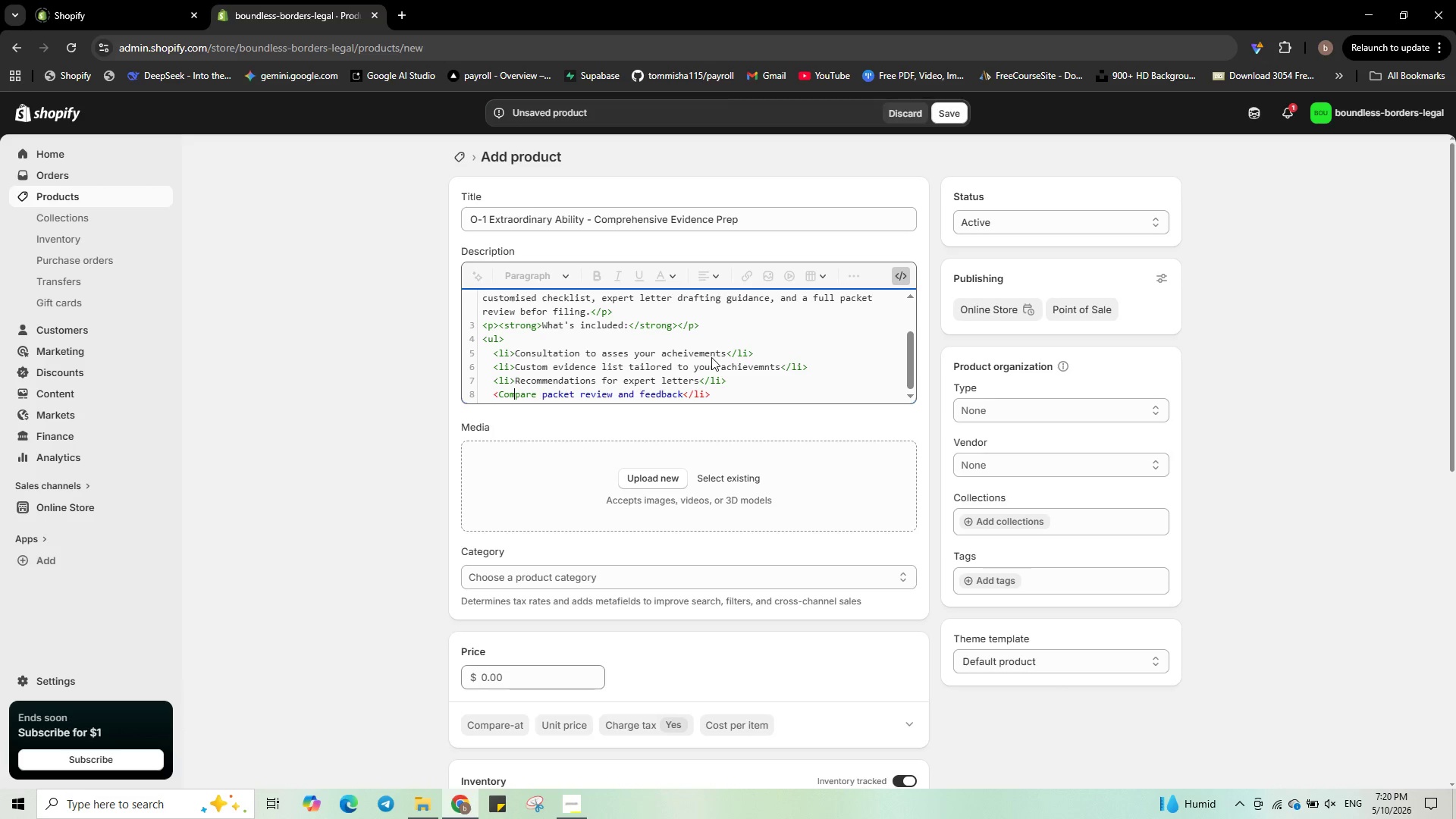 
key(ArrowLeft)
 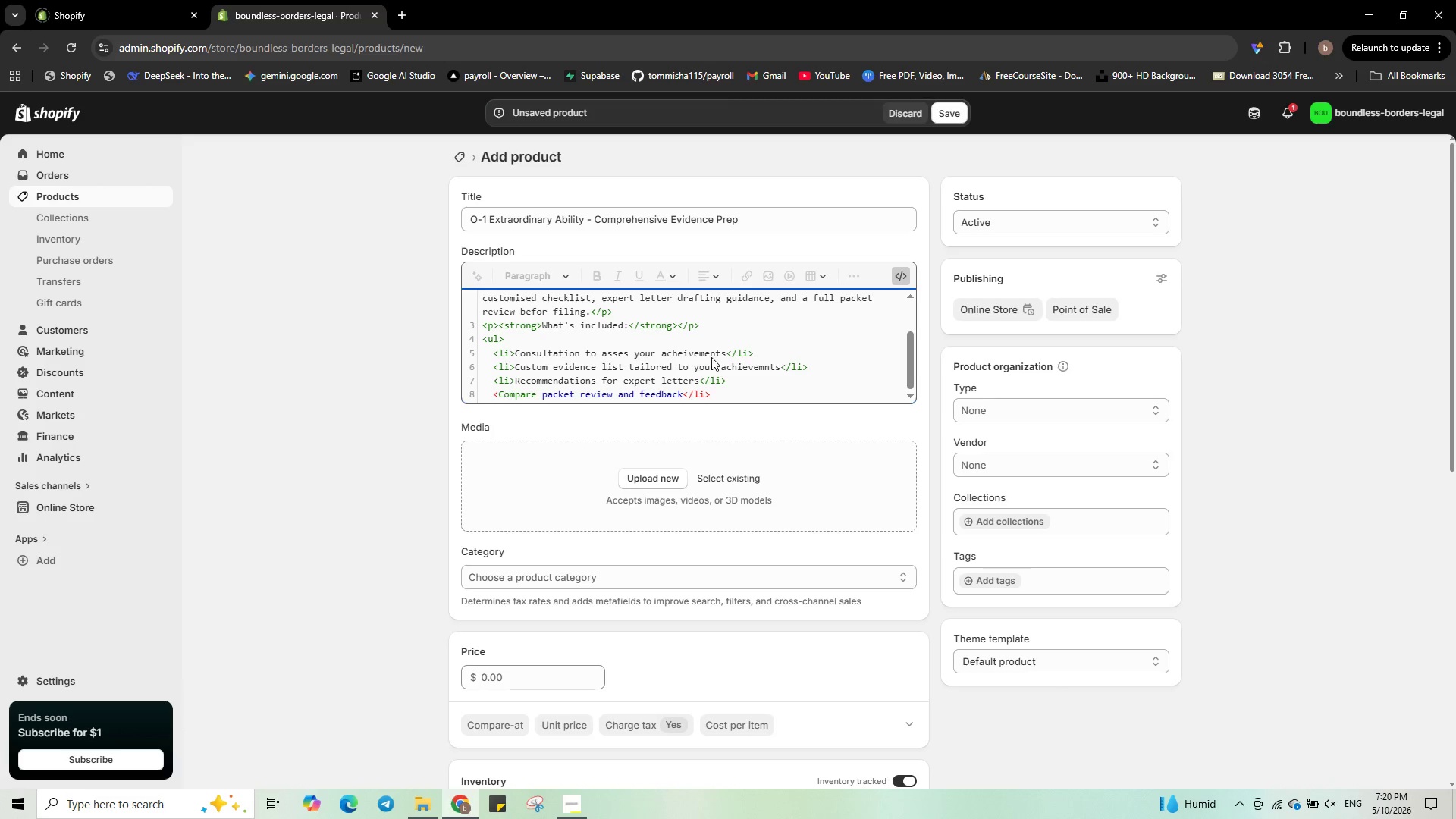 
key(ArrowLeft)
 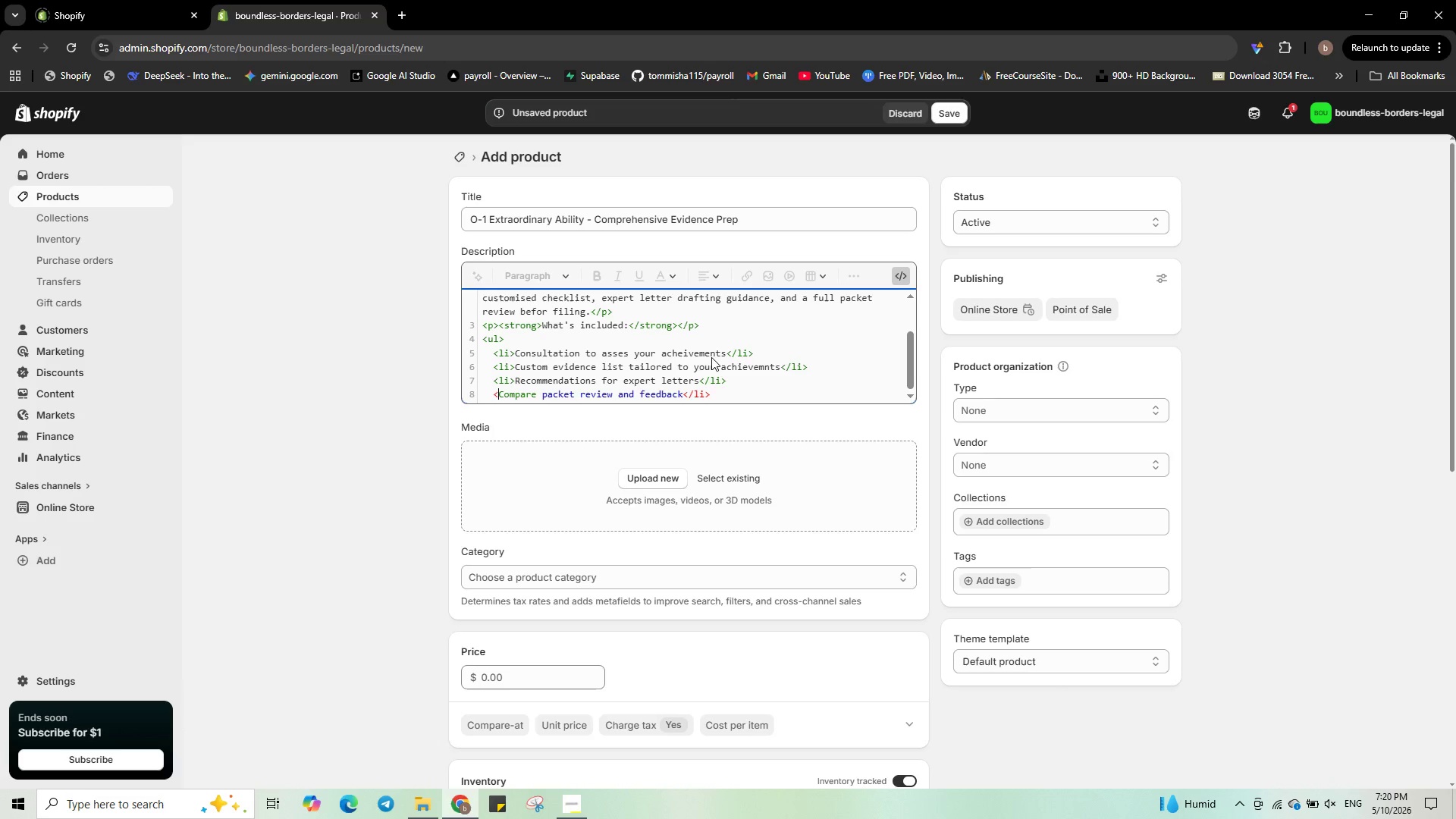 
key(ArrowLeft)
 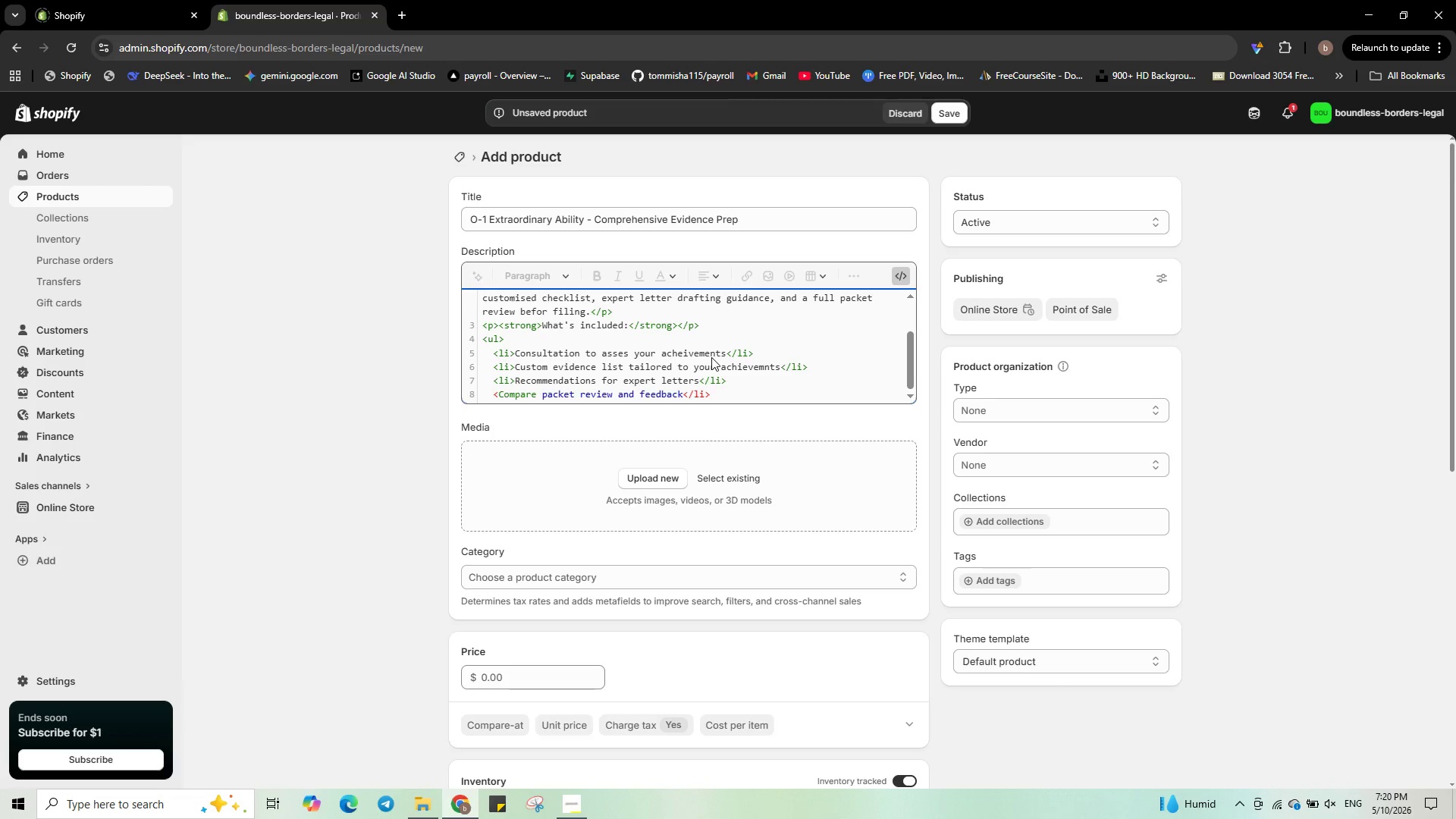 
type(li>)
 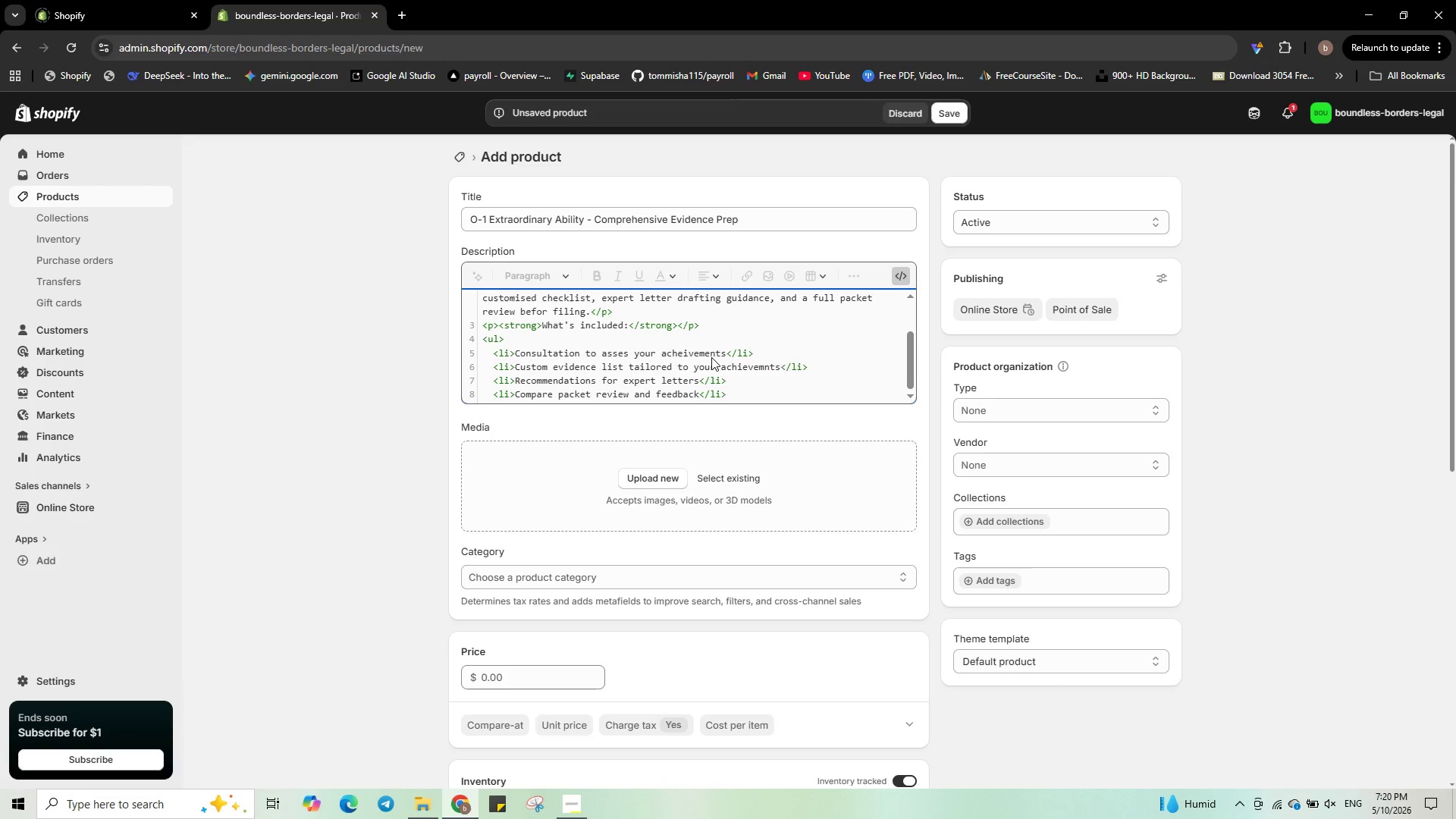 
hold_key(key=ArrowRight, duration=1.5)
 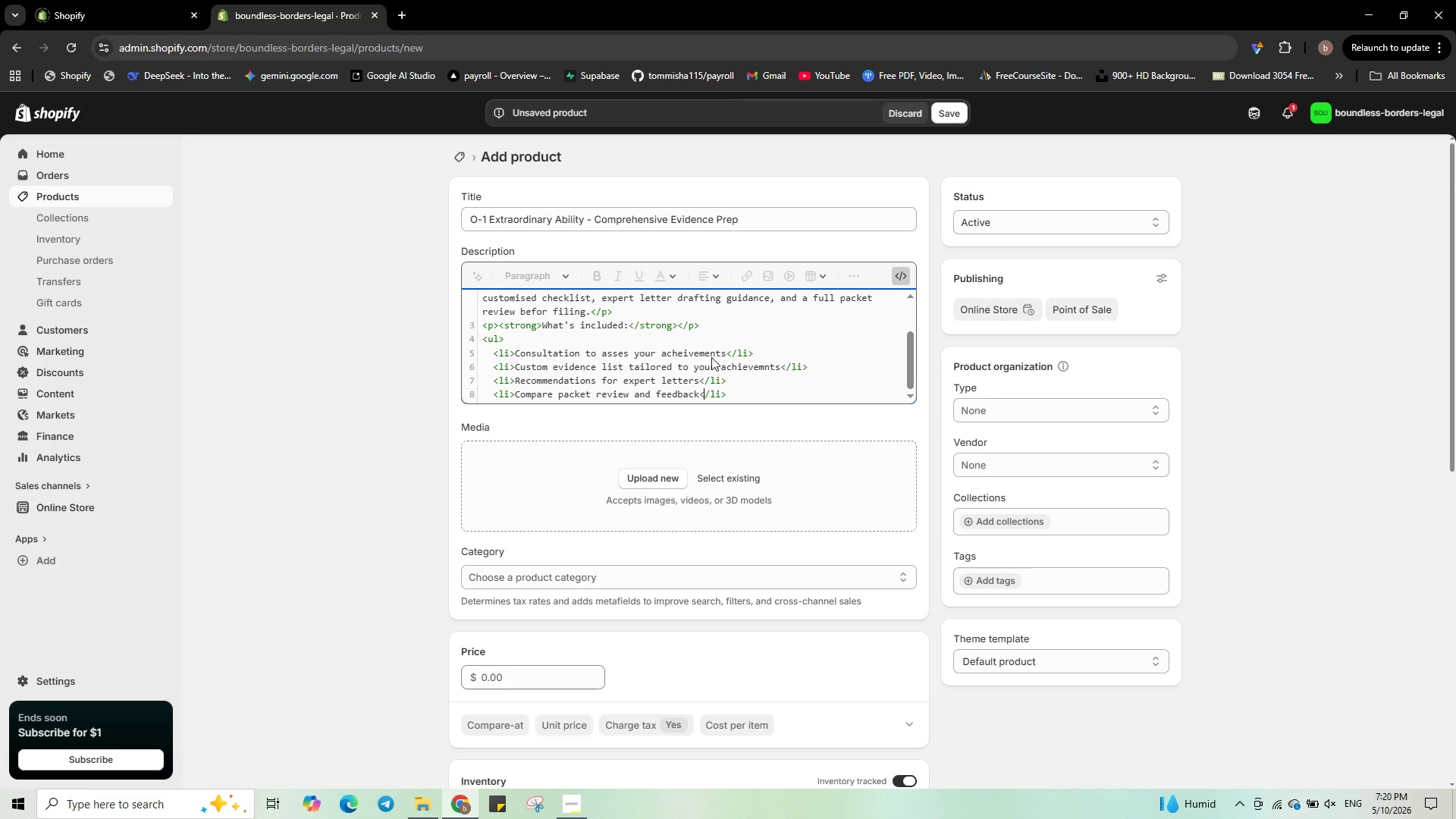 
key(ArrowRight)
 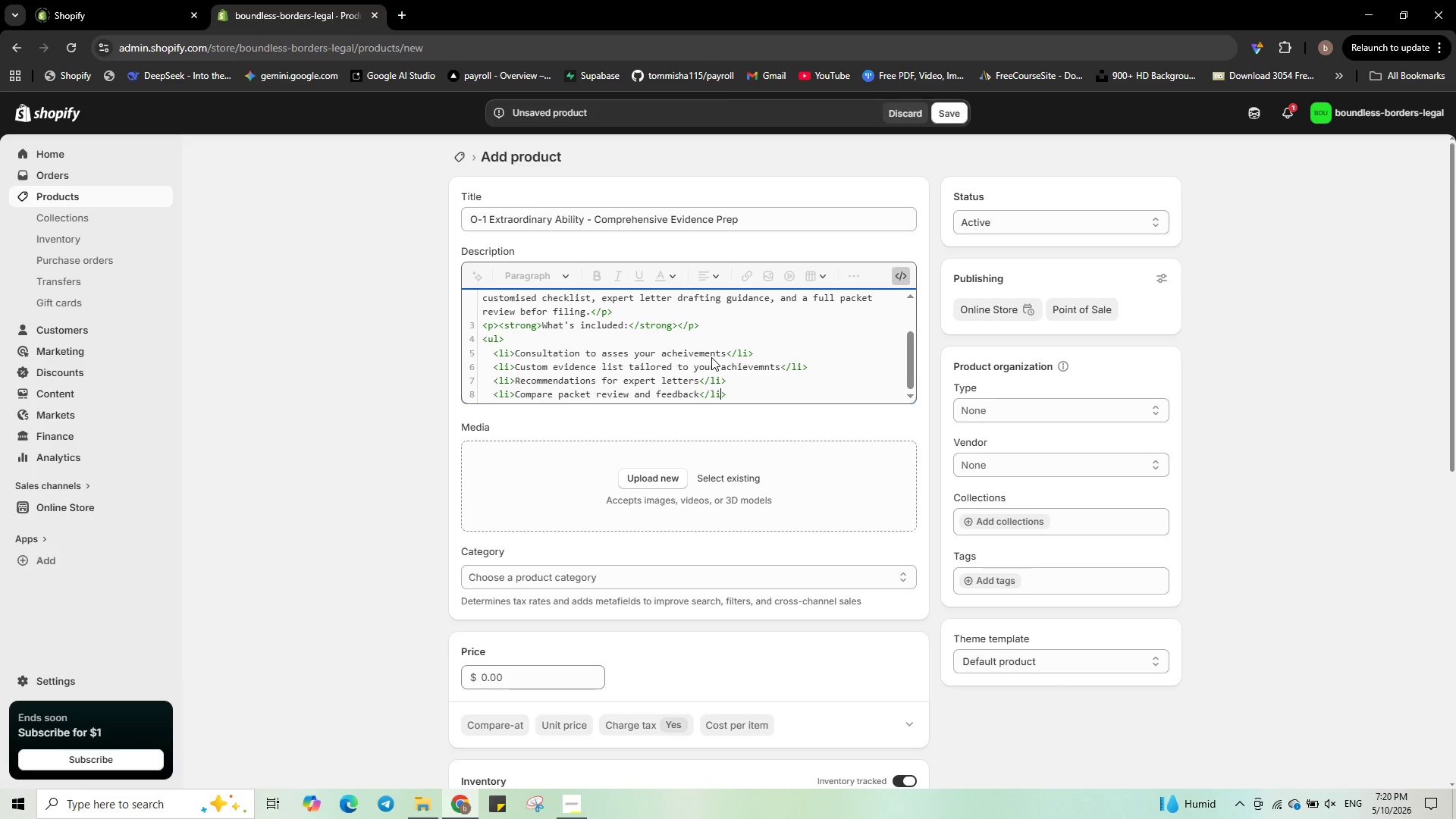 
key(ArrowRight)
 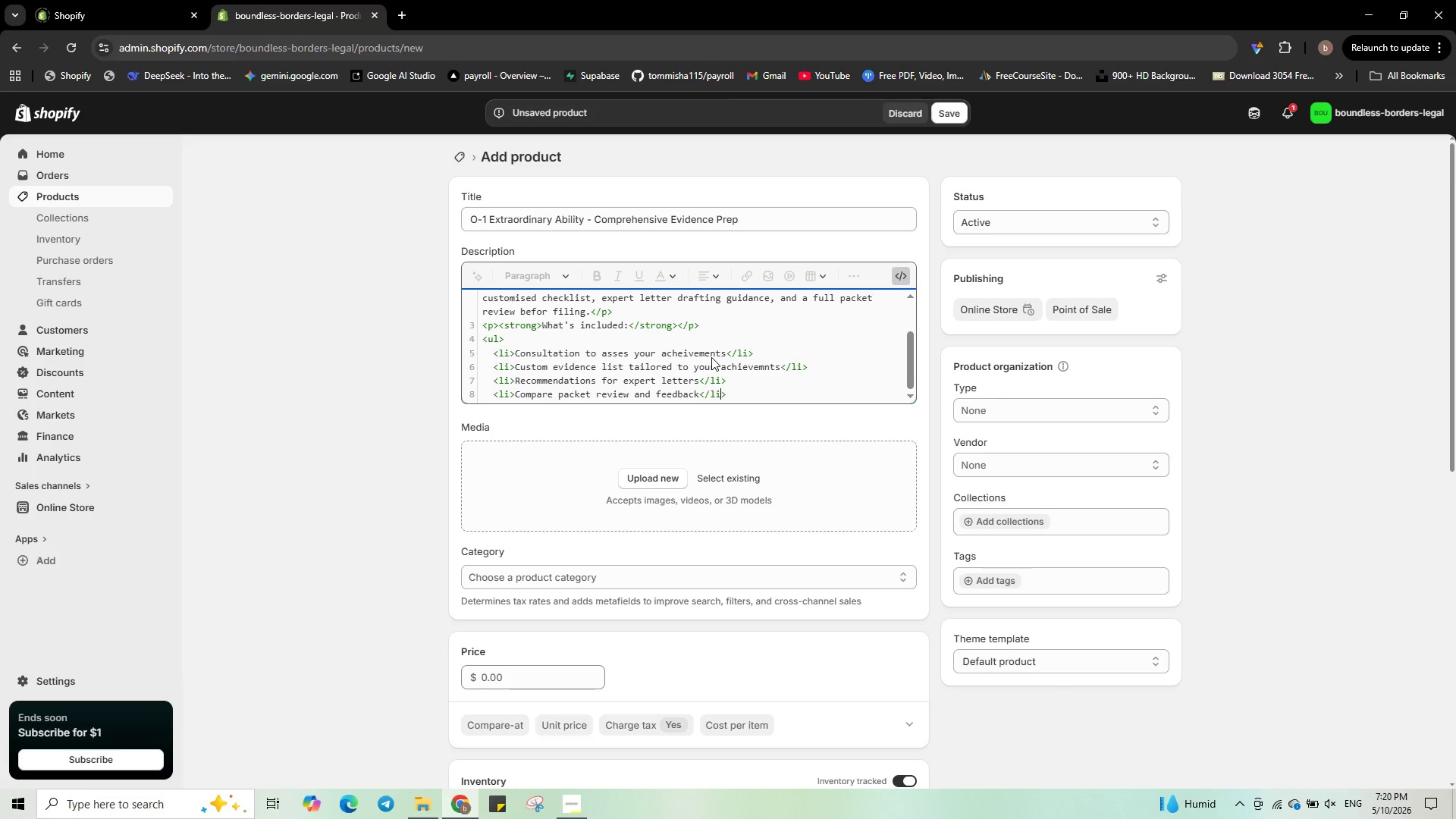 
key(ArrowRight)
 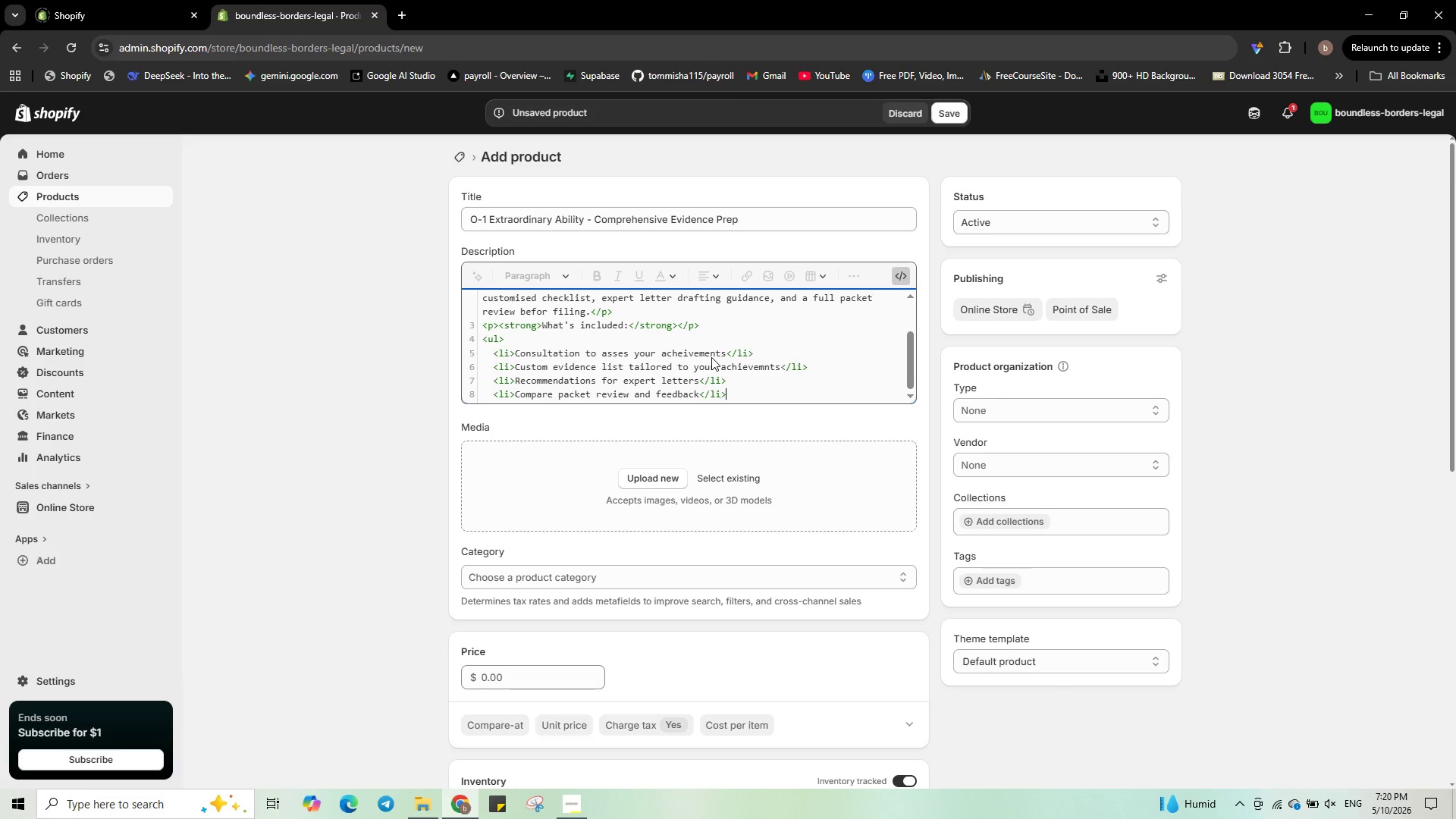 
key(Enter)
 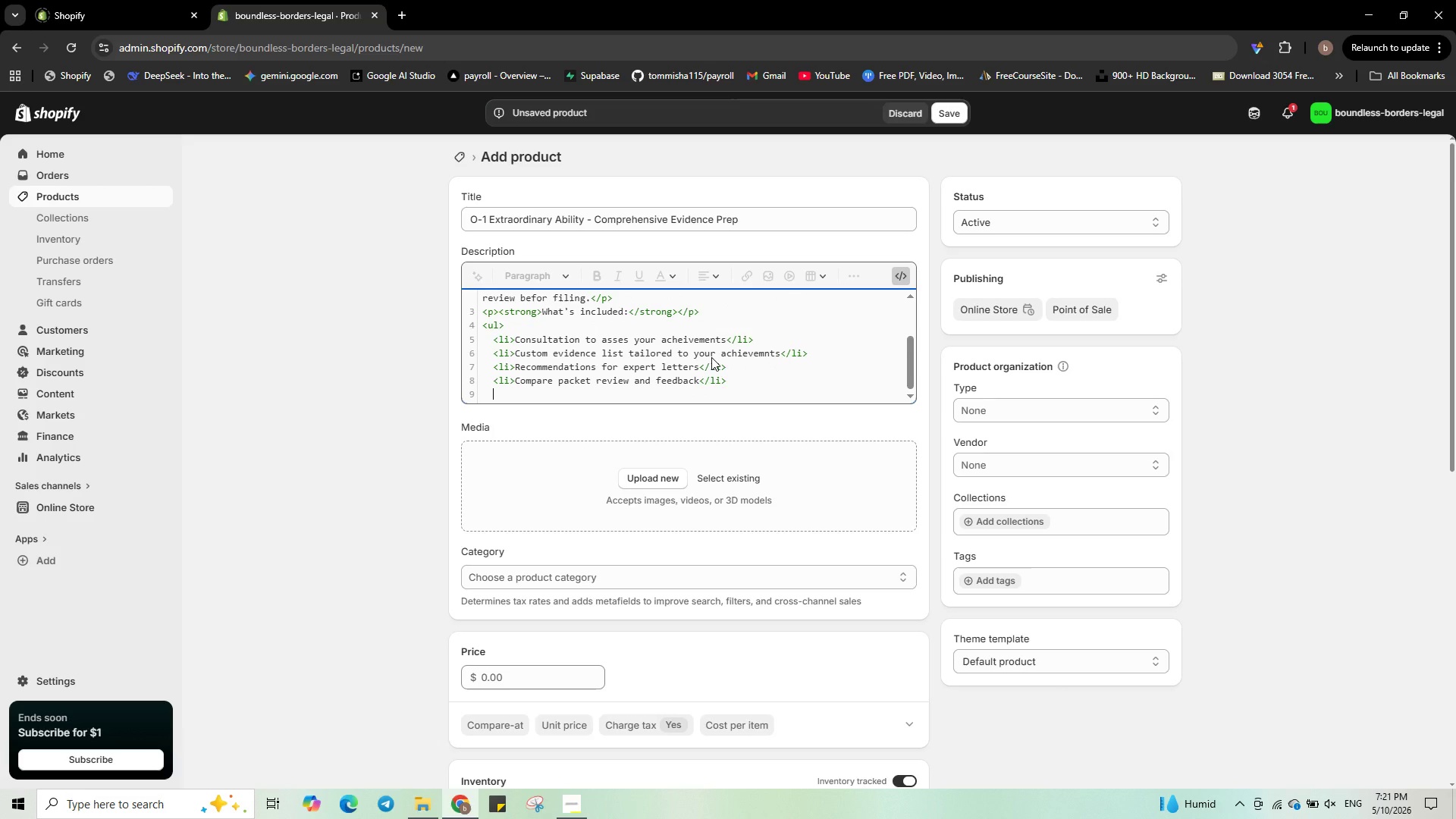 
type(</ul>)
 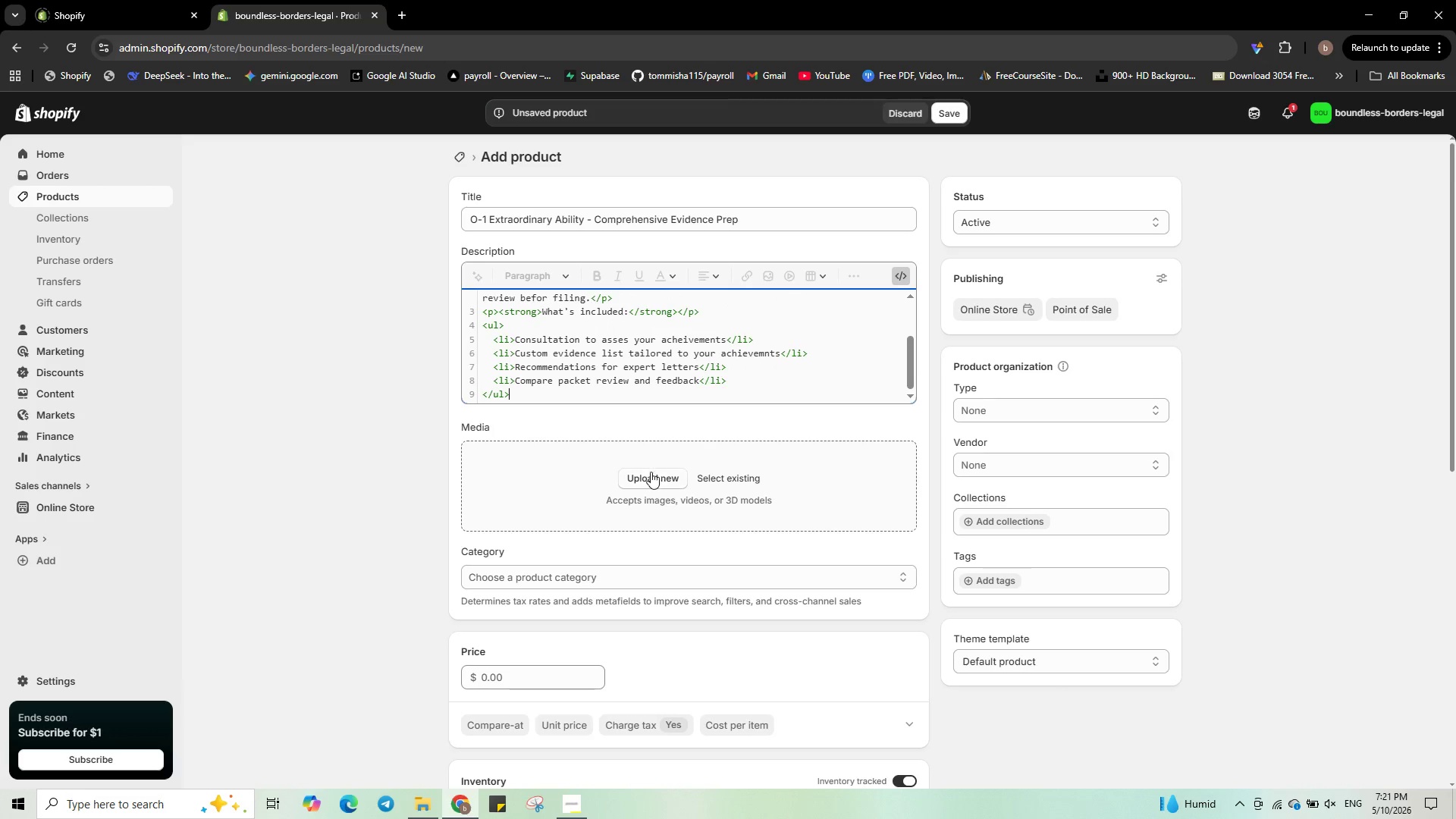 
left_click([651, 478])
 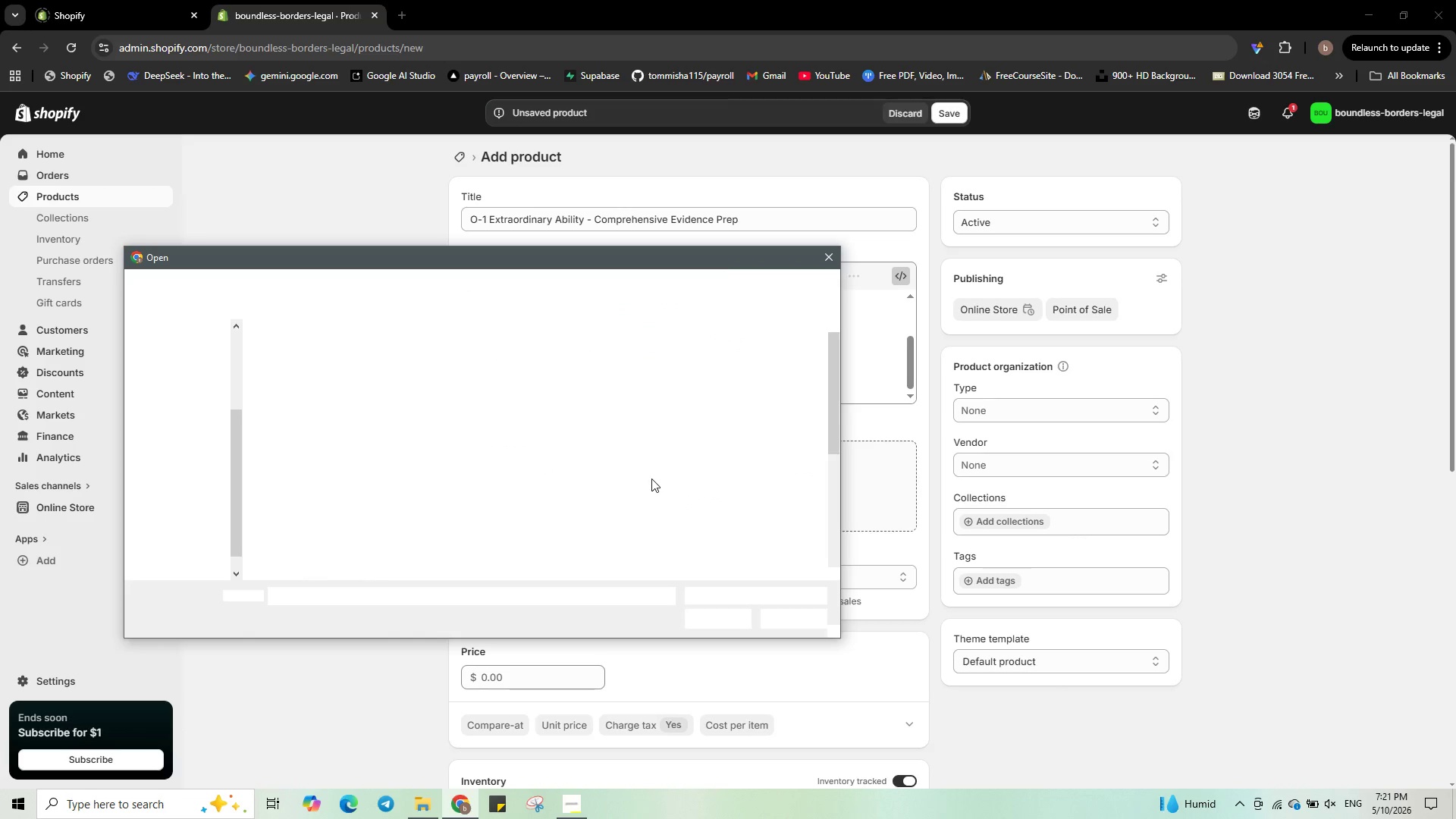 
scroll: coordinate [557, 496], scroll_direction: down, amount: 6.0
 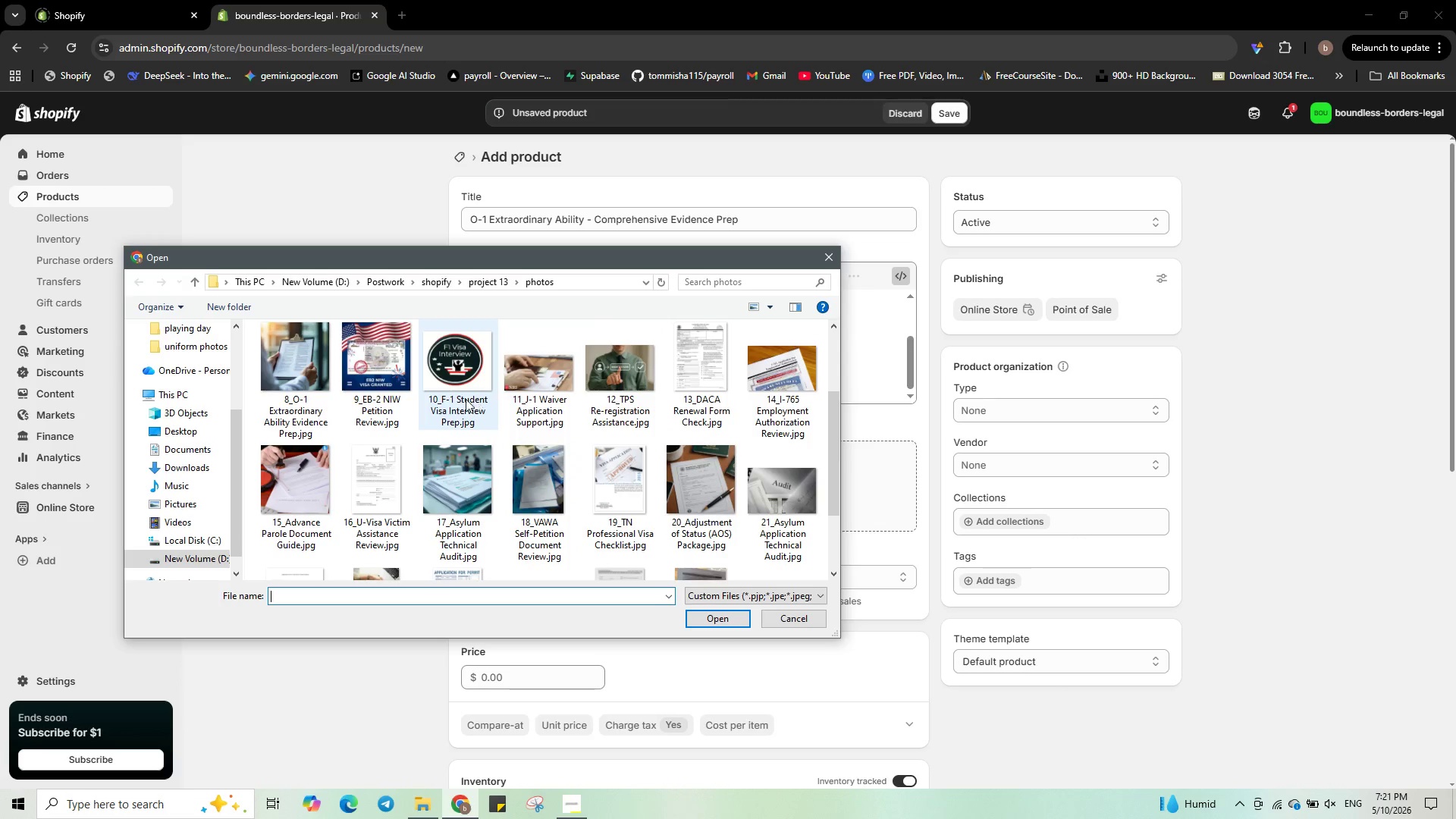 
left_click([308, 405])
 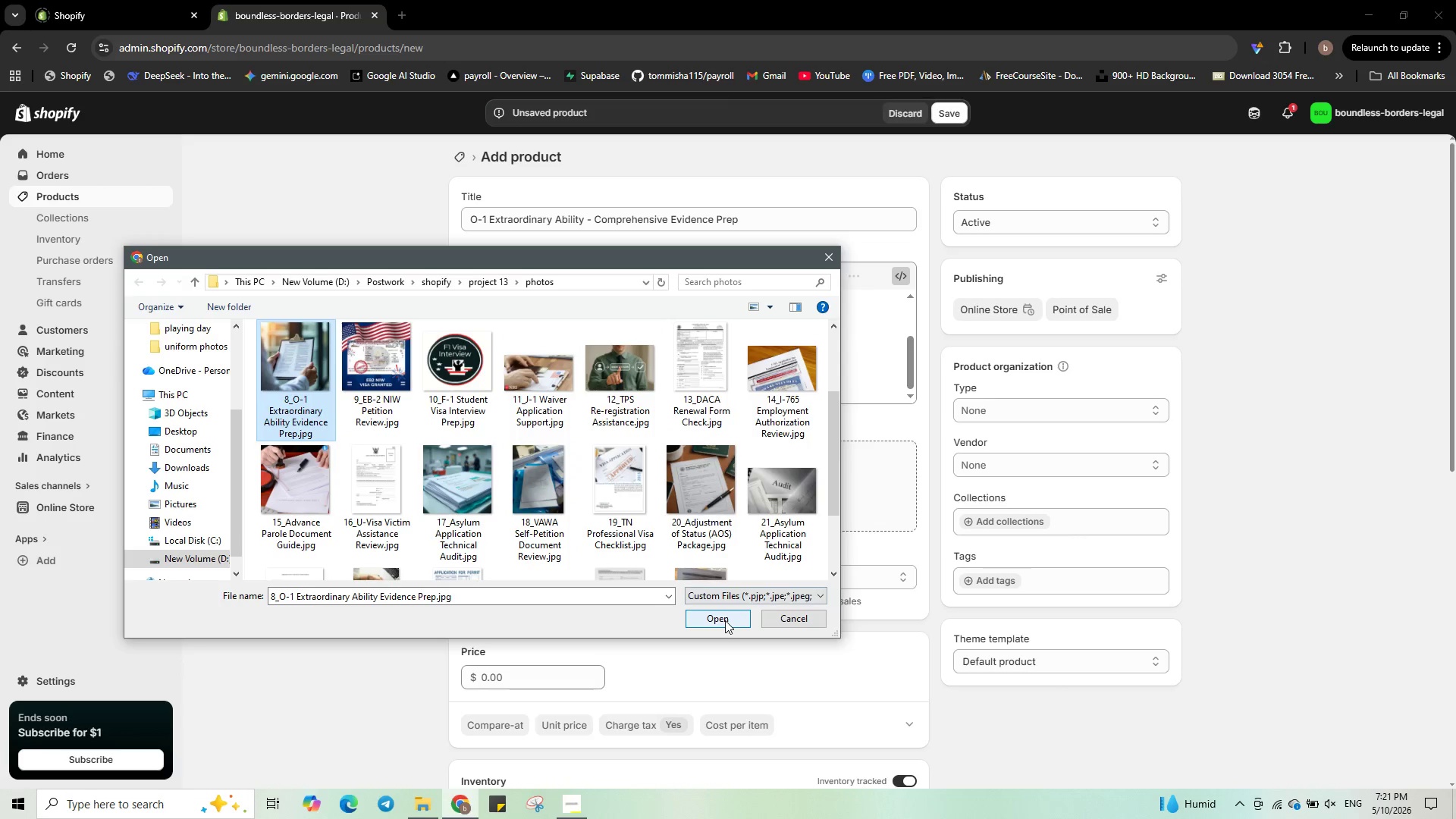 
left_click([725, 620])
 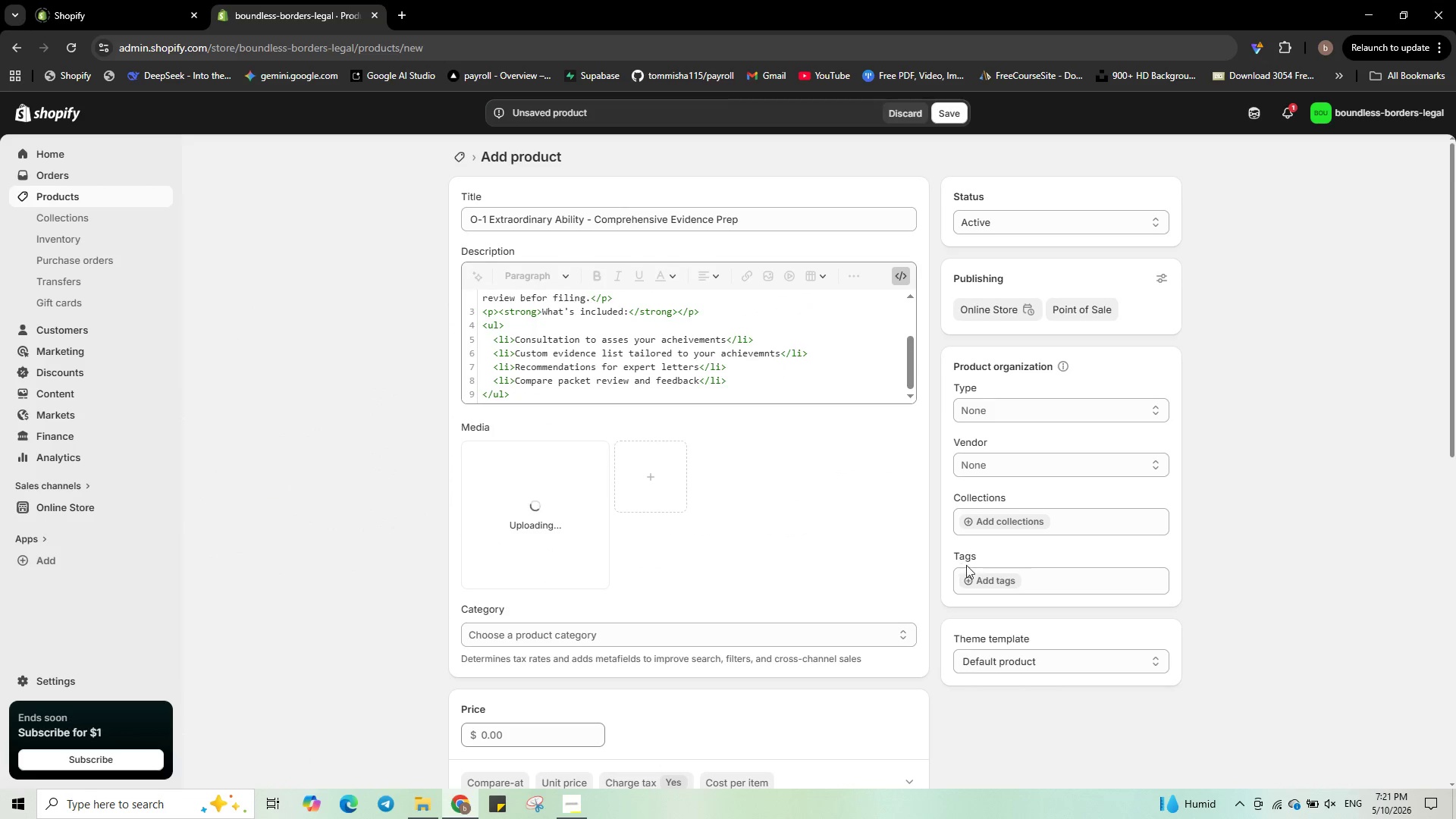 
left_click([983, 581])
 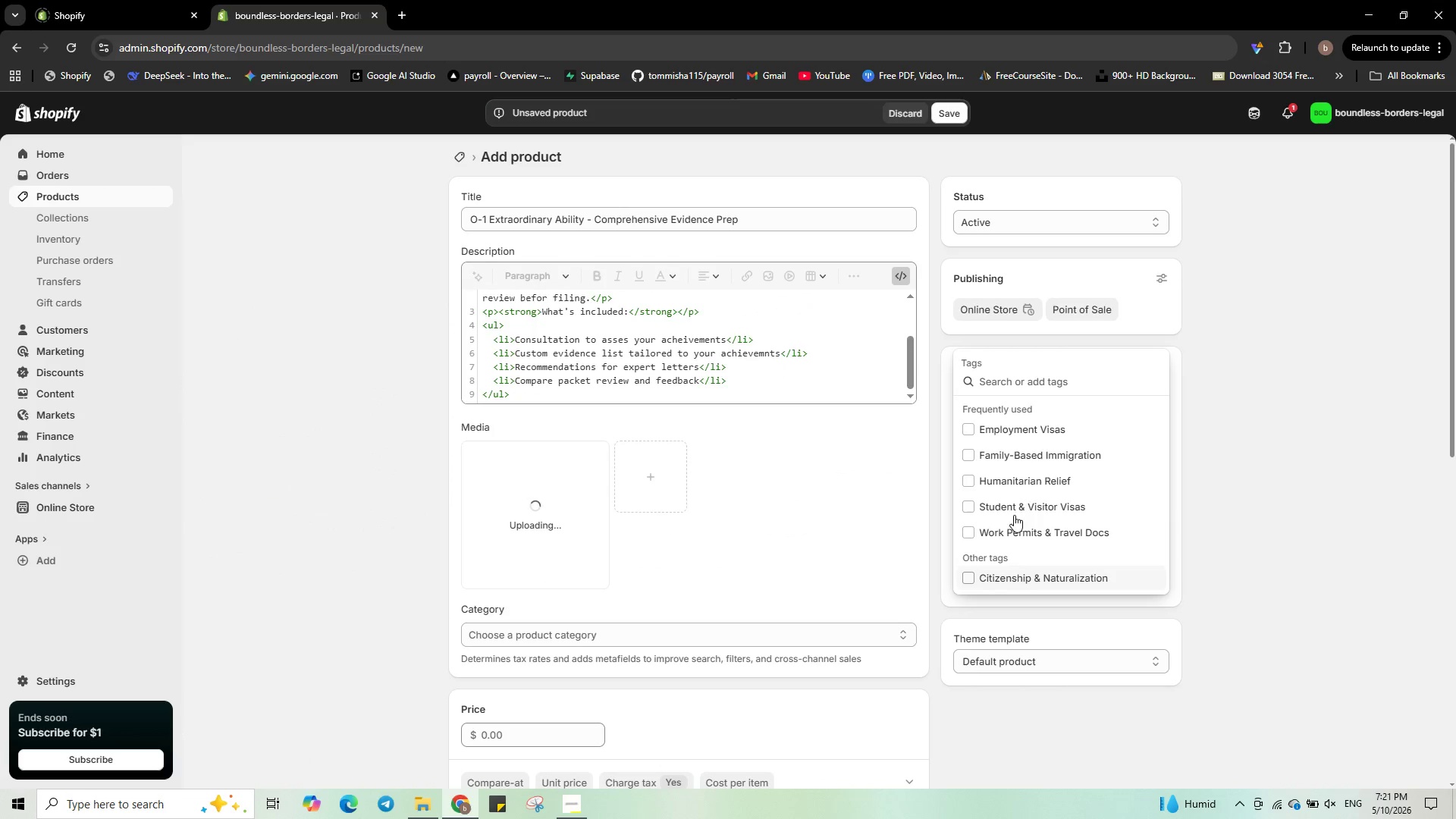 
left_click([1024, 478])
 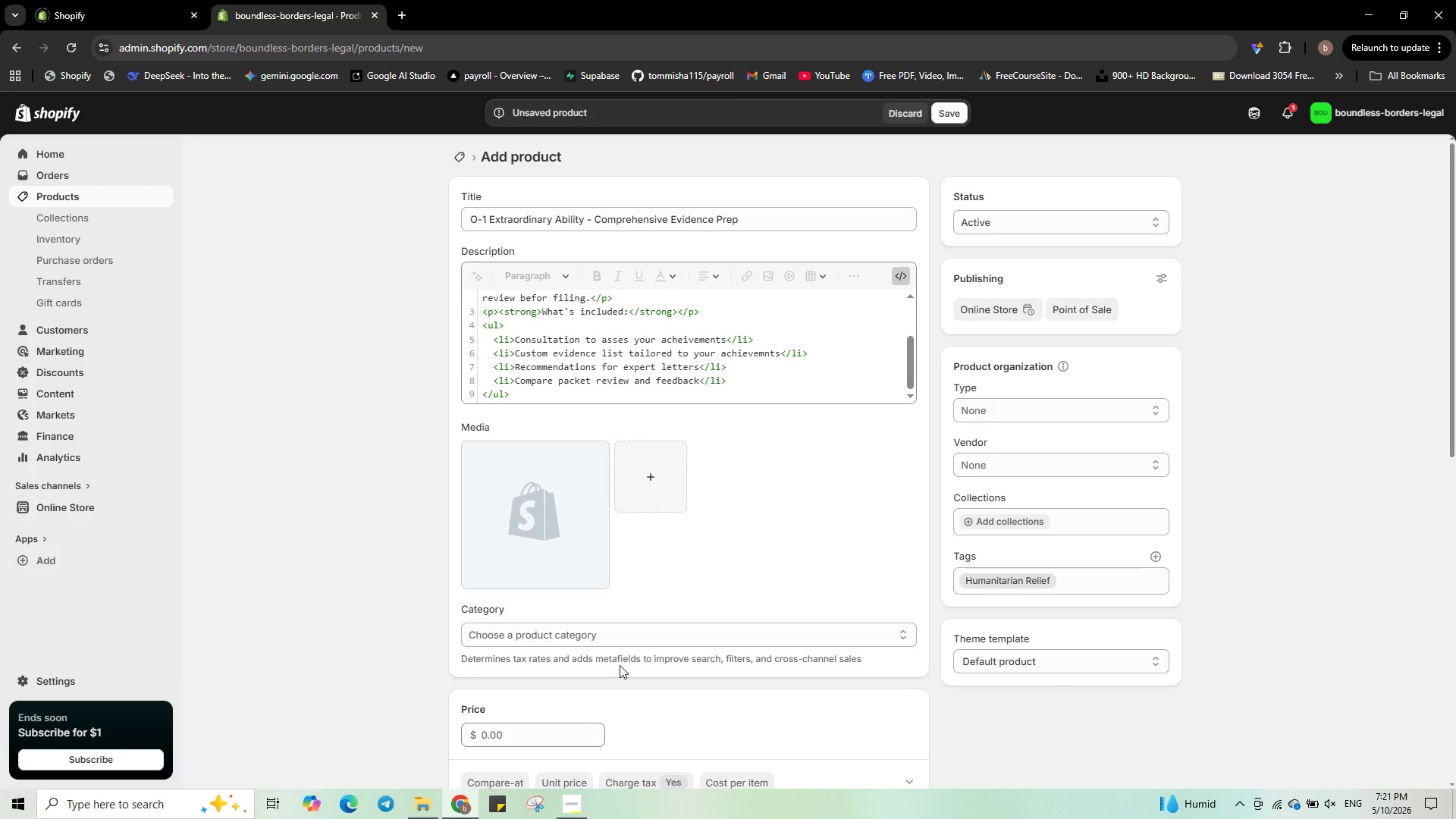 
left_click([566, 732])
 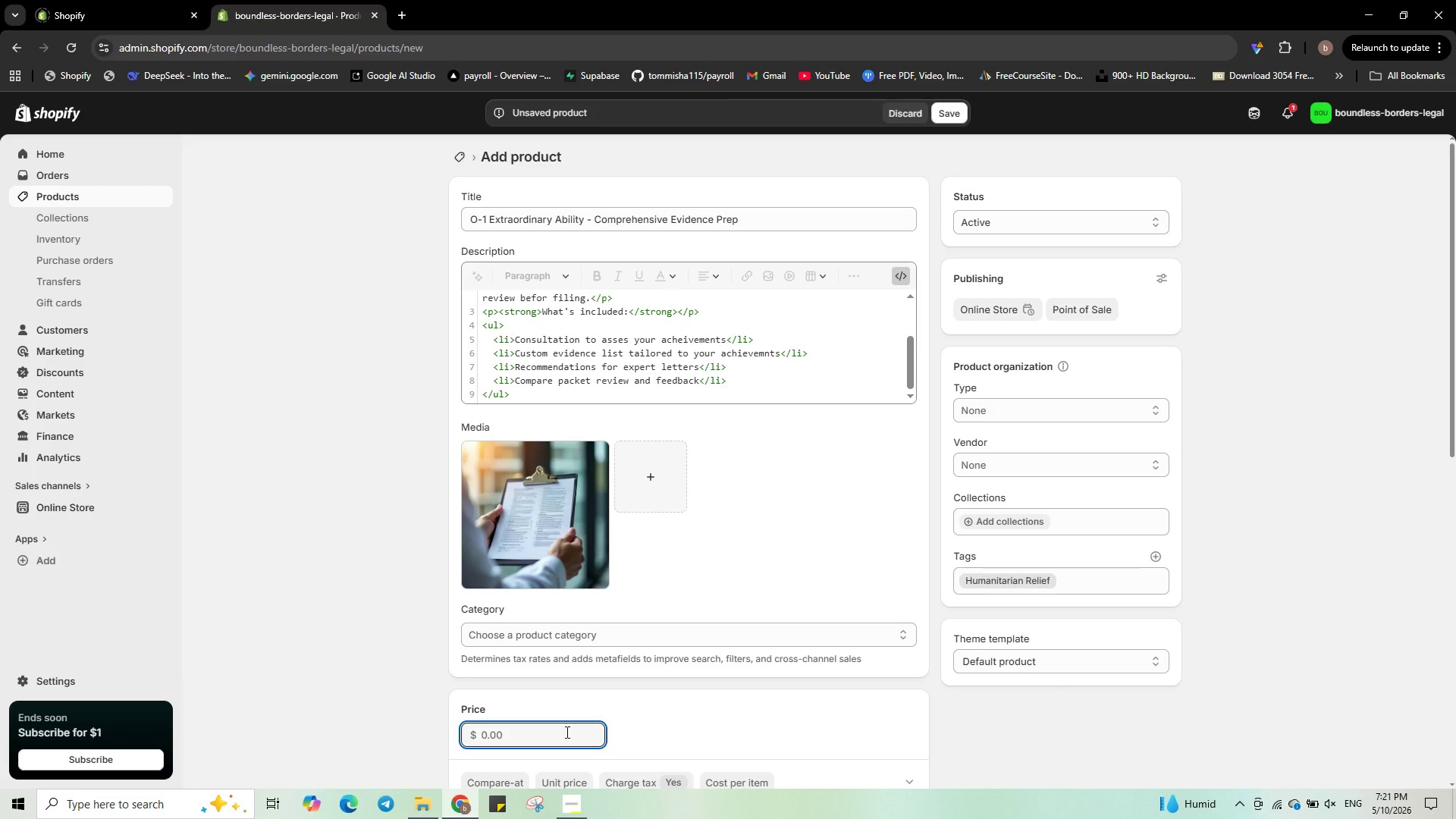 
key(Numpad2)
 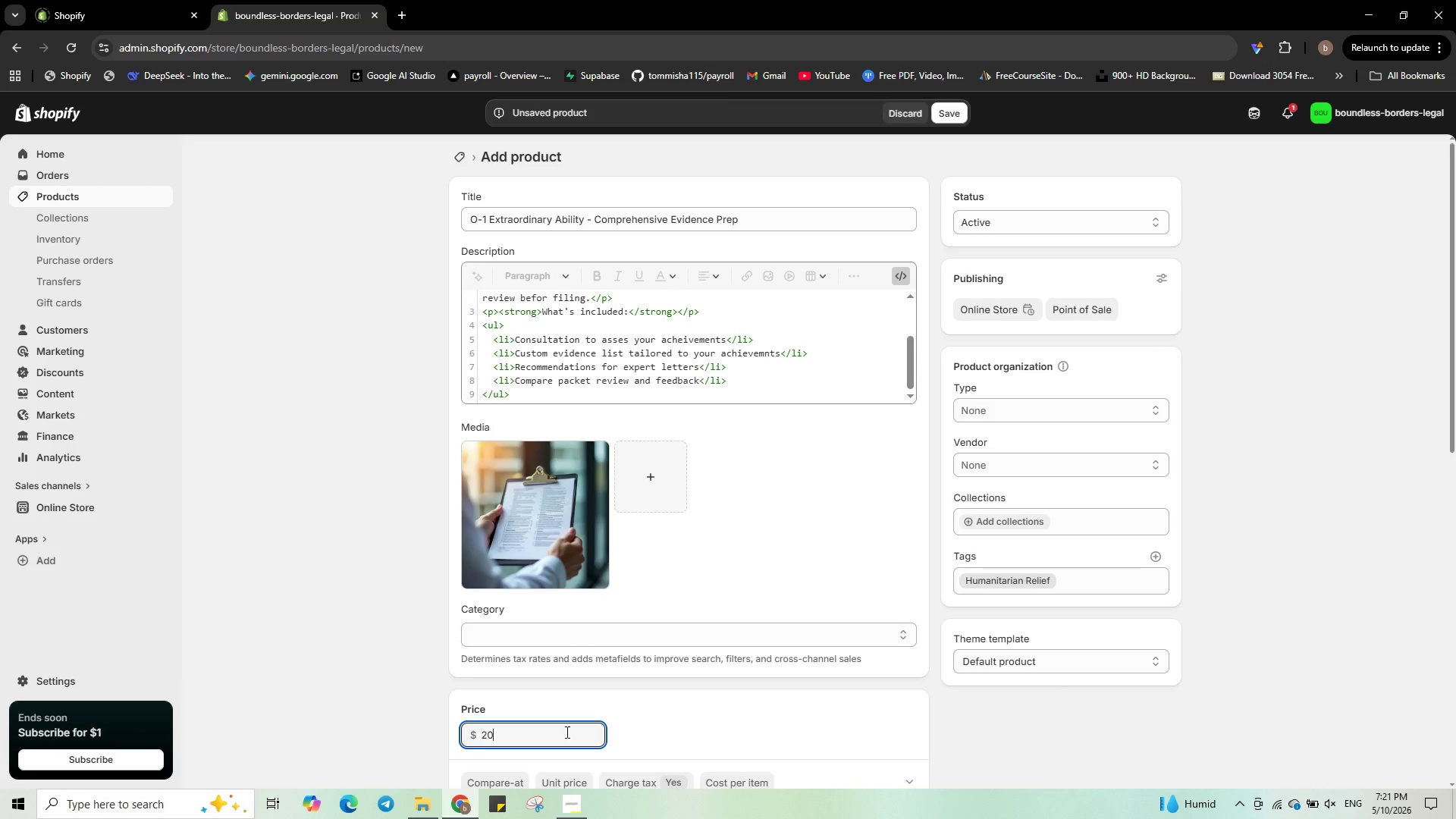 
key(Numpad0)
 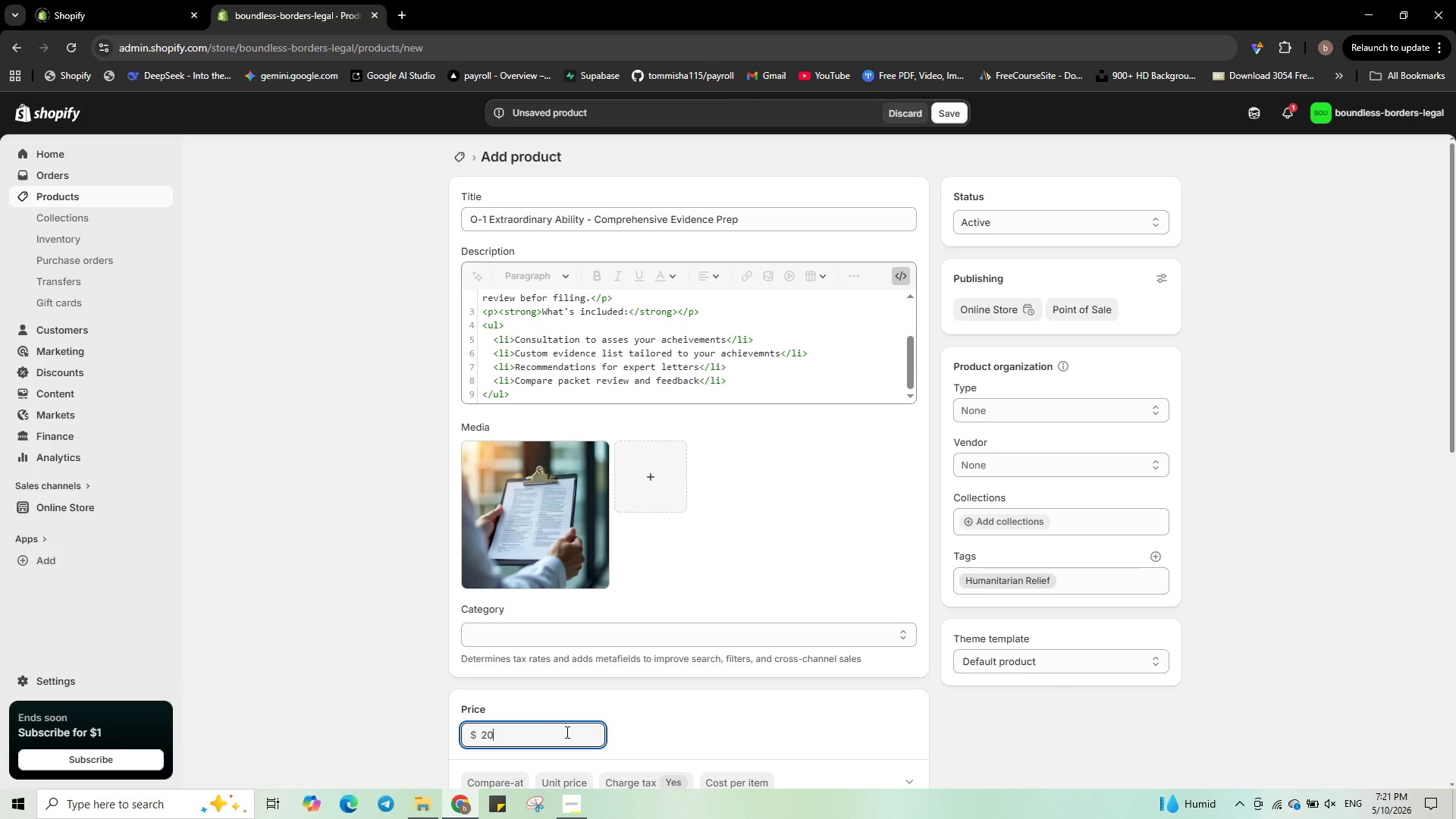 
key(Numpad6)
 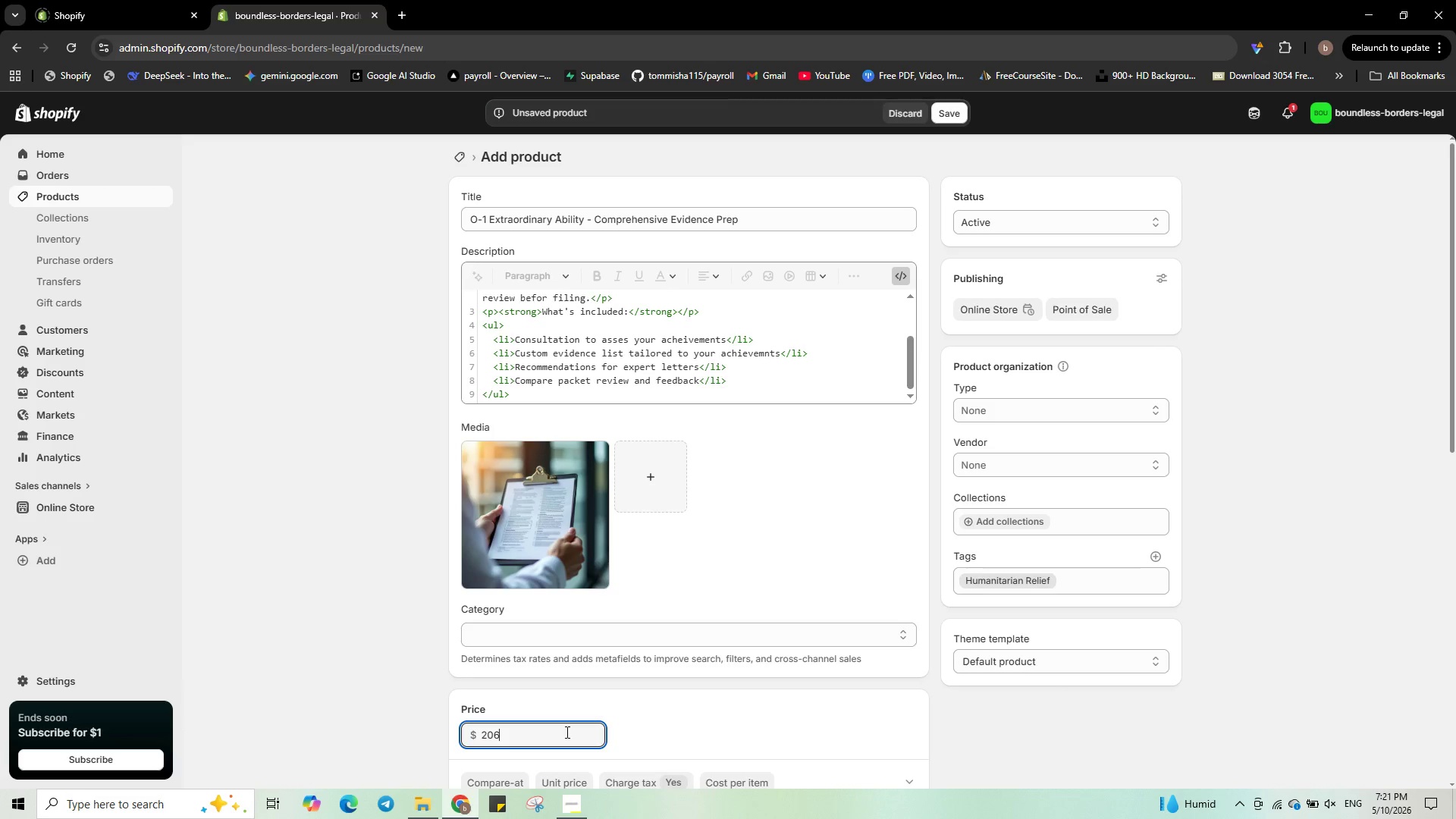 
key(Numpad0)
 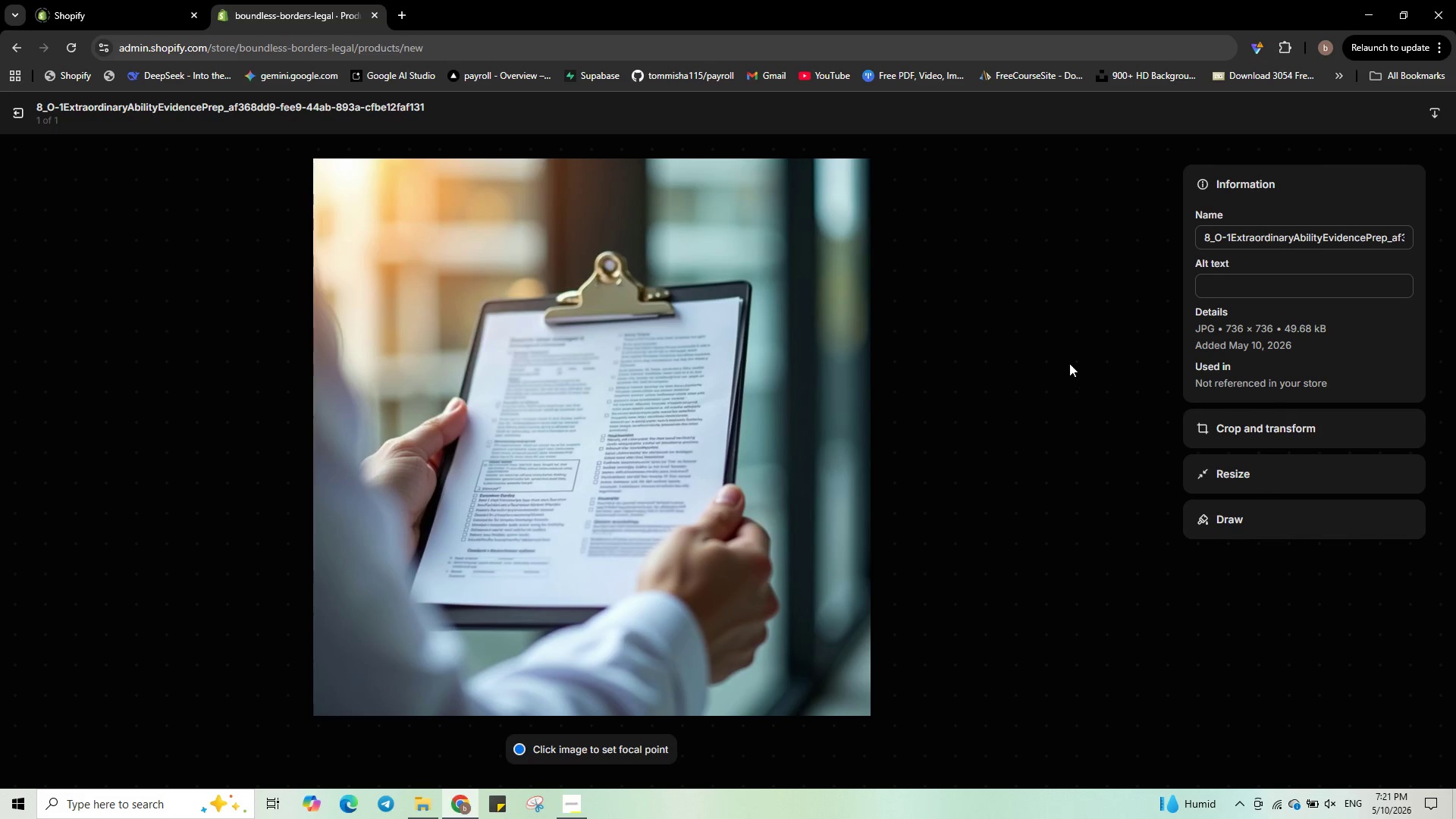 
wait(6.25)
 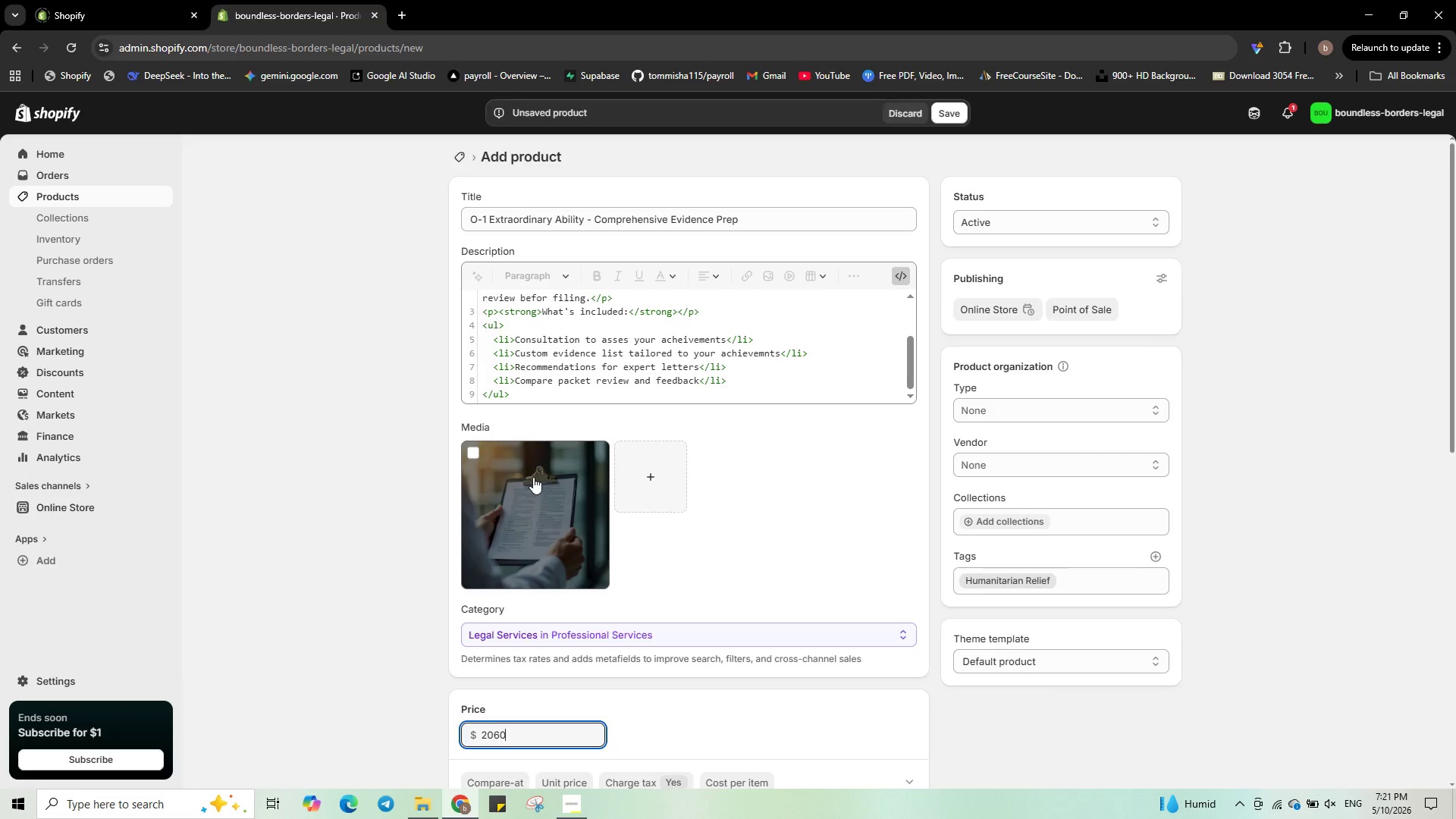 
left_click([1212, 235])
 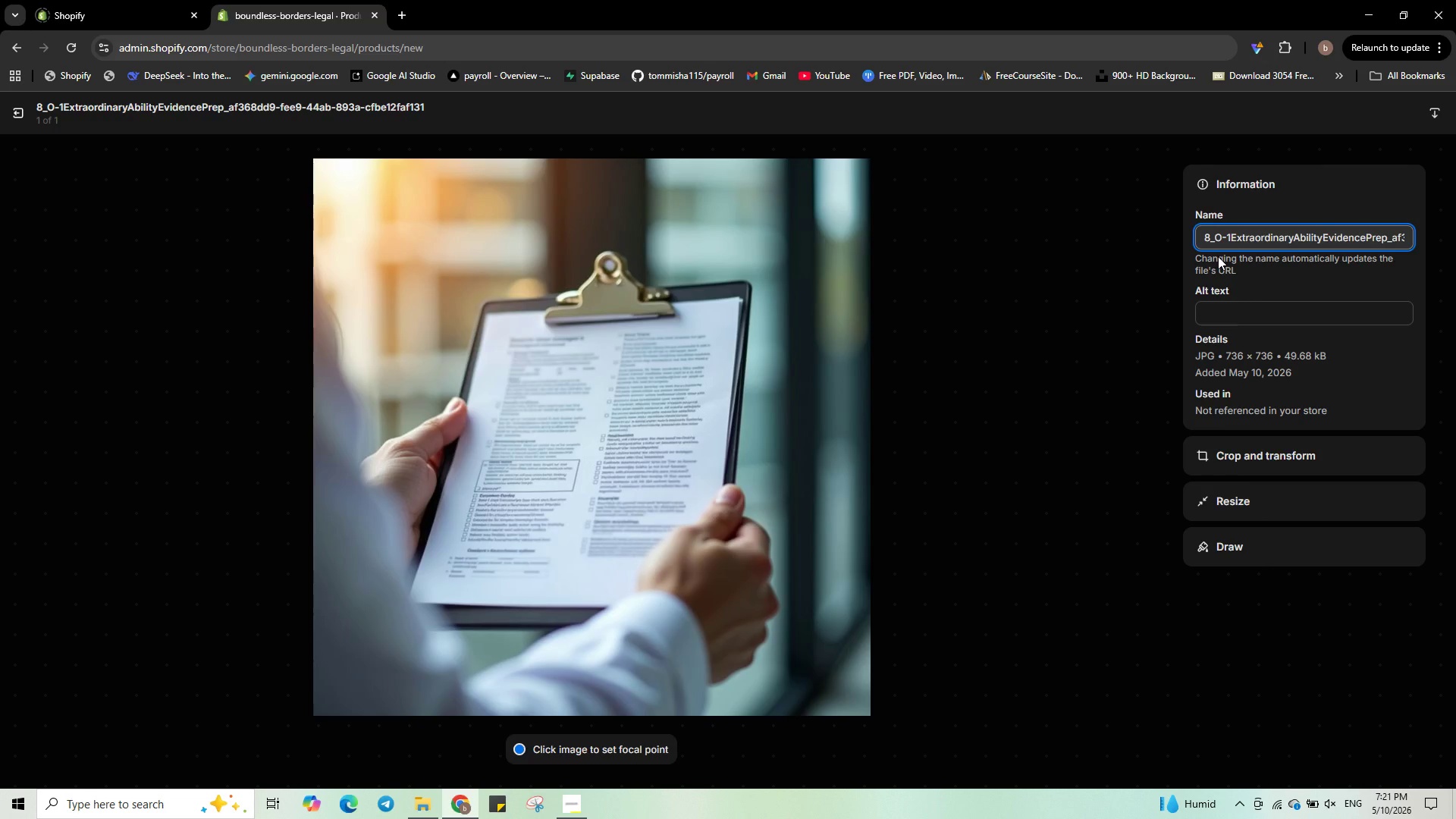 
key(Backspace)
 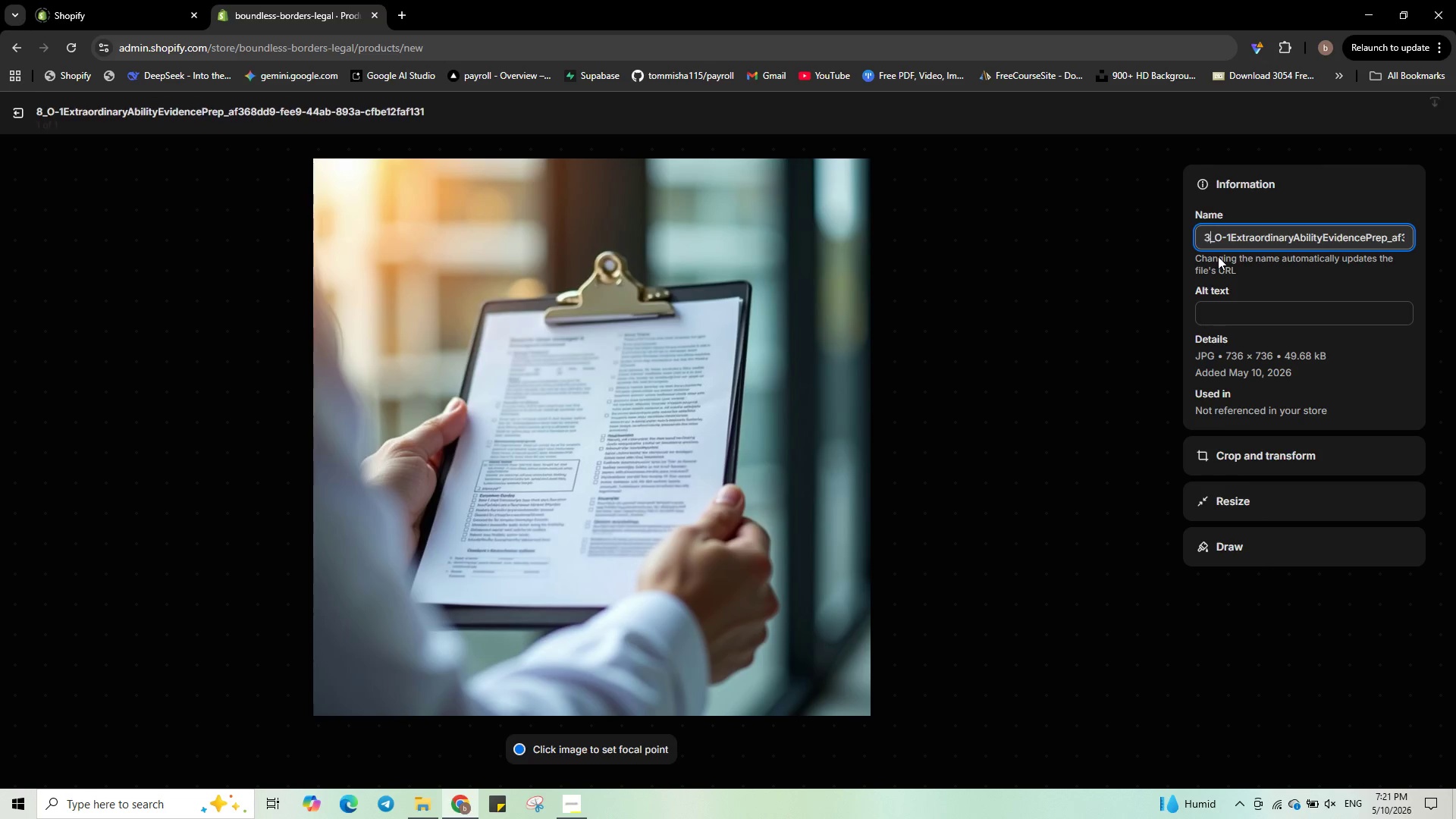 
key(Numpad3)
 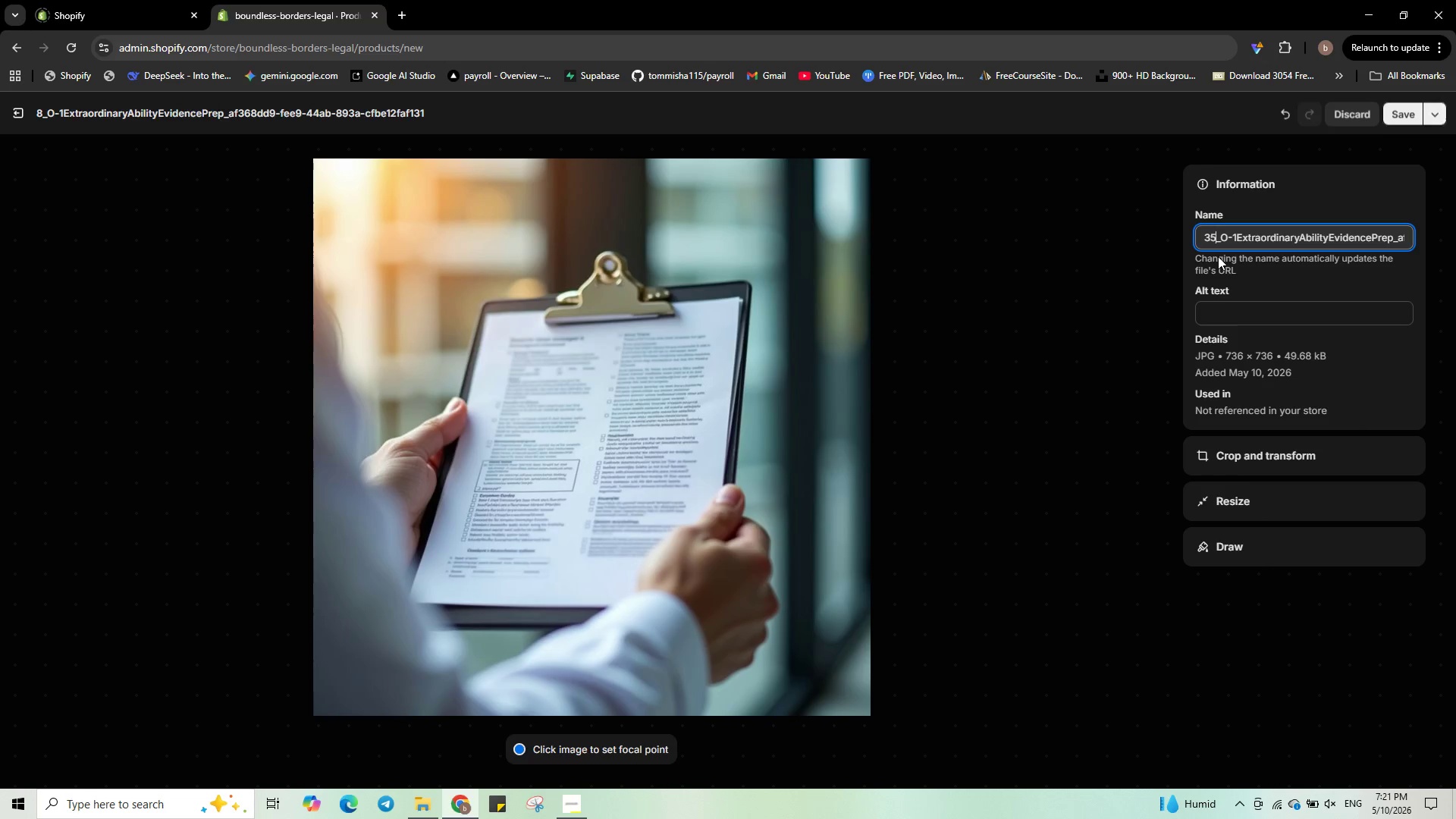 
key(Numpad5)
 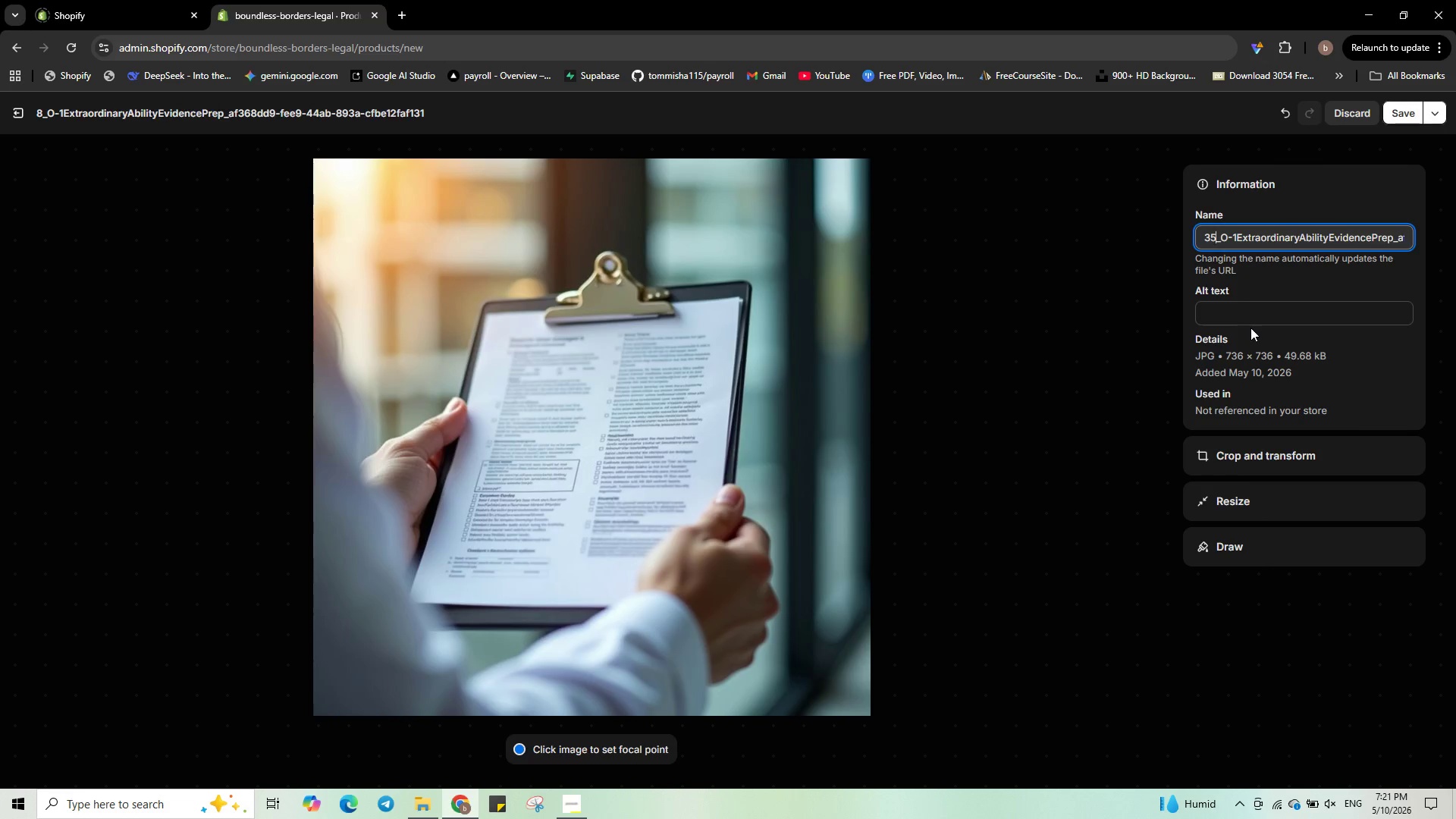 
left_click([1262, 311])
 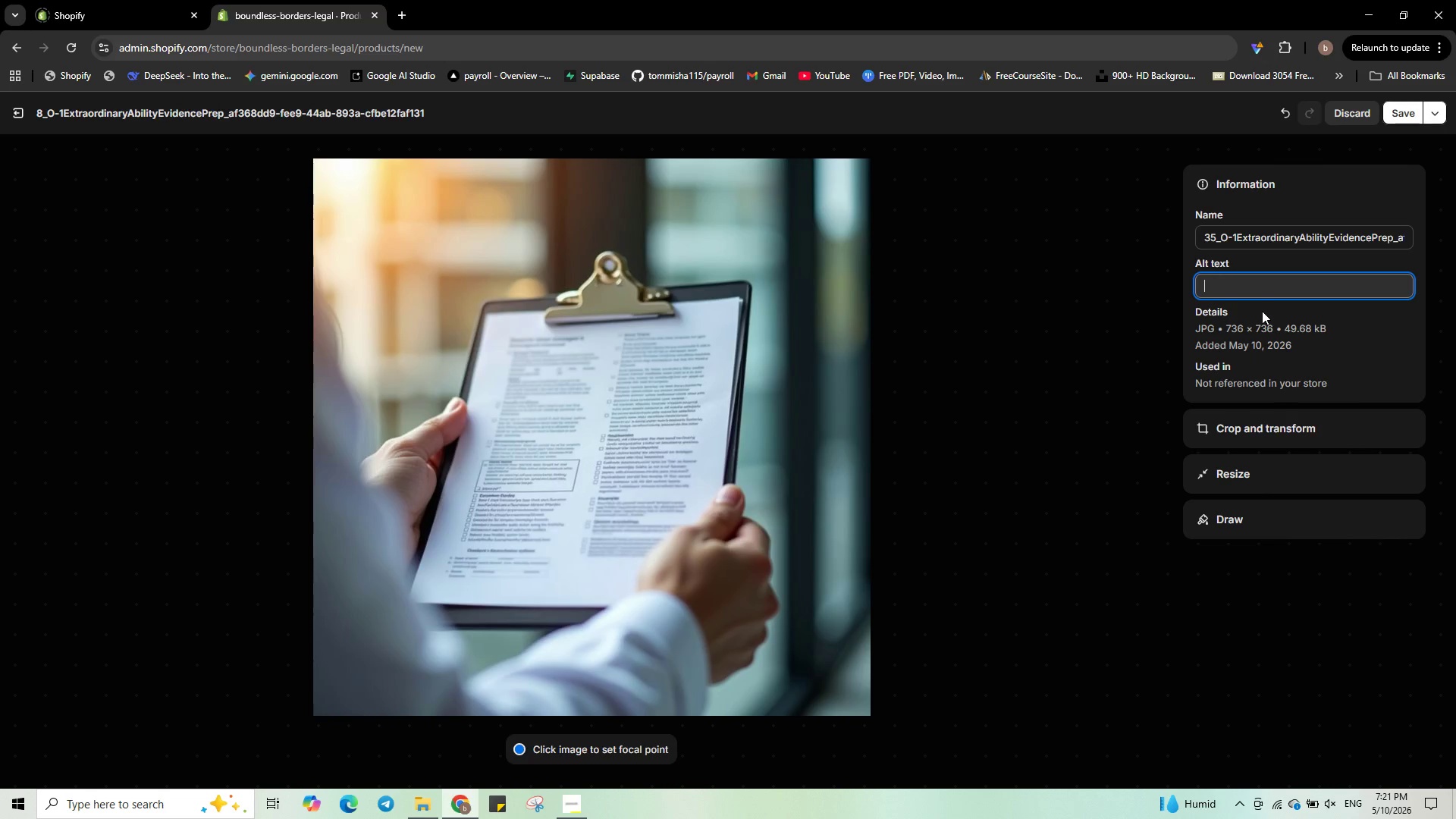 
type(O-1 extraordinary abiloity evidence prep icon - humanitarian relief legal seer)
key(Backspace)
key(Backspace)
type(rvice)
 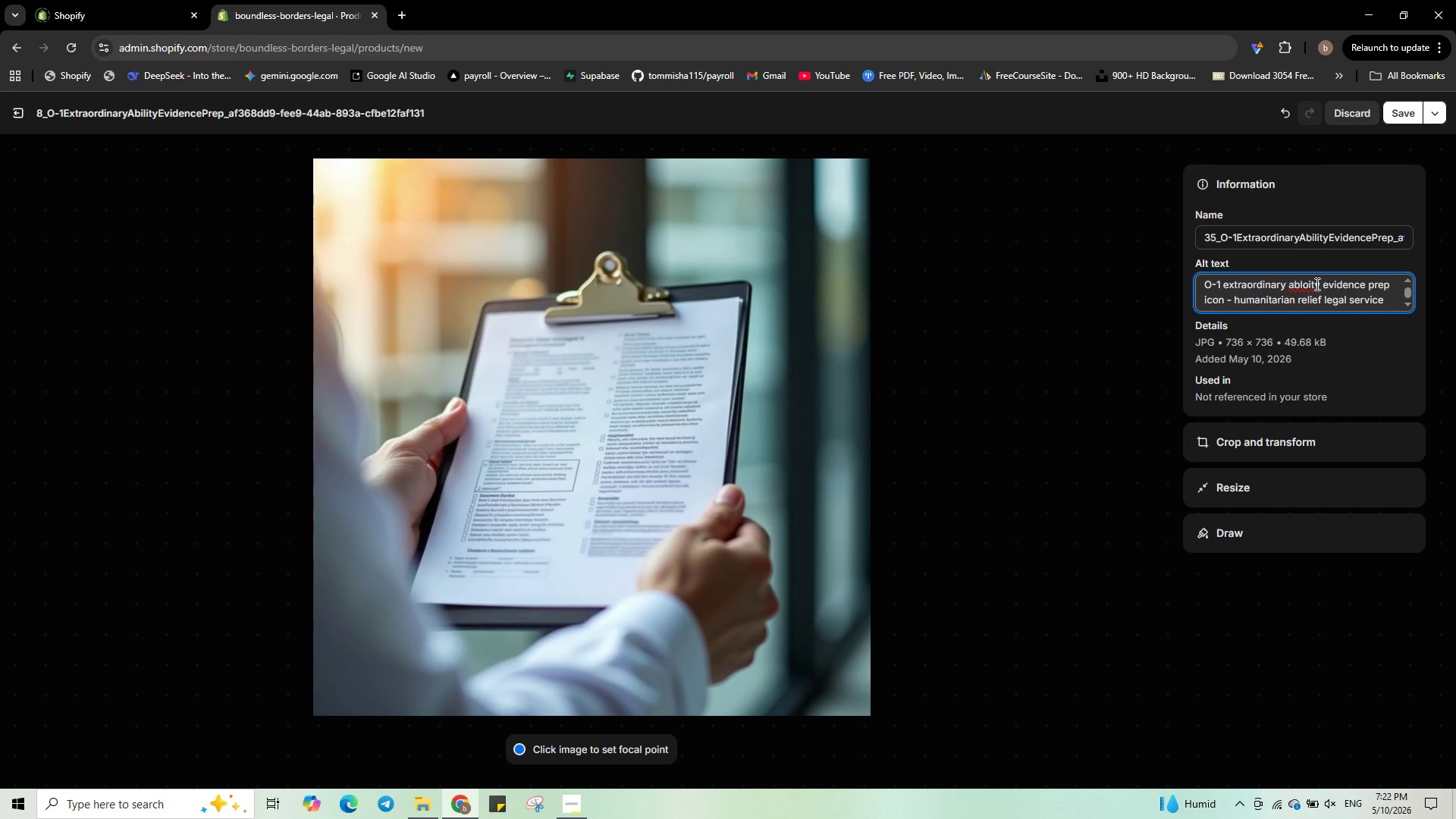 
right_click([1316, 284])
 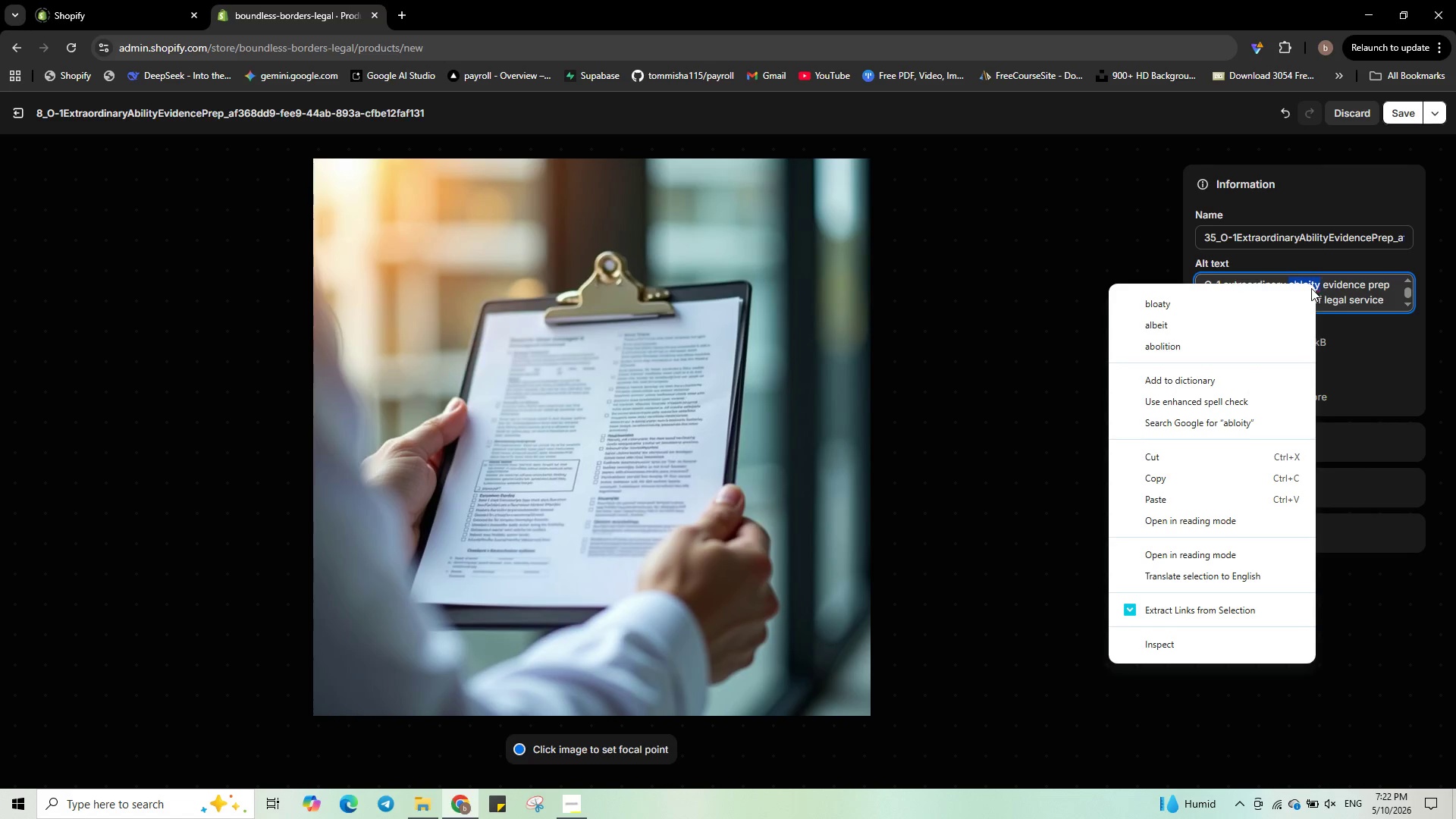 
left_click([1317, 279])
 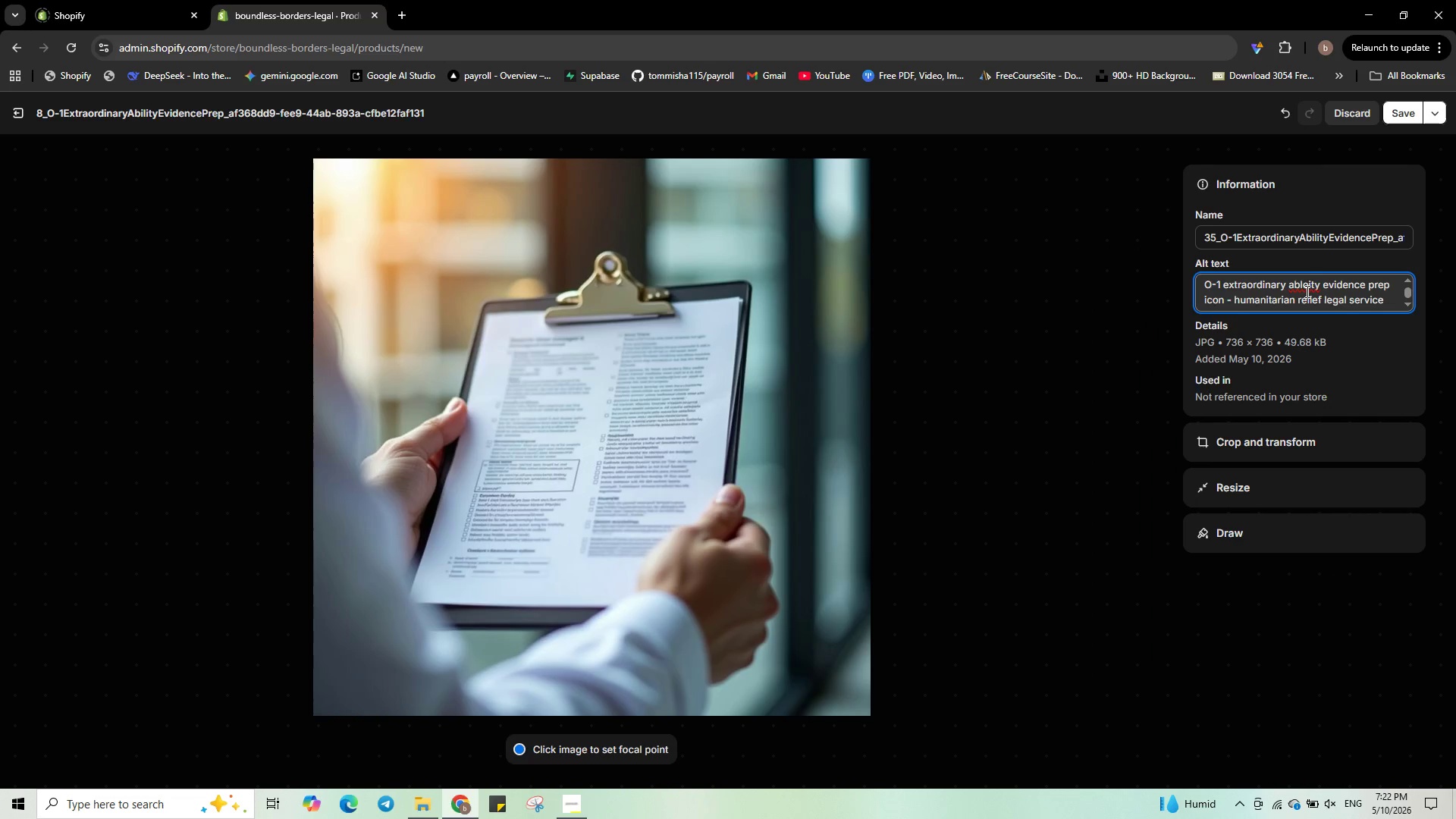 
left_click([1306, 291])
 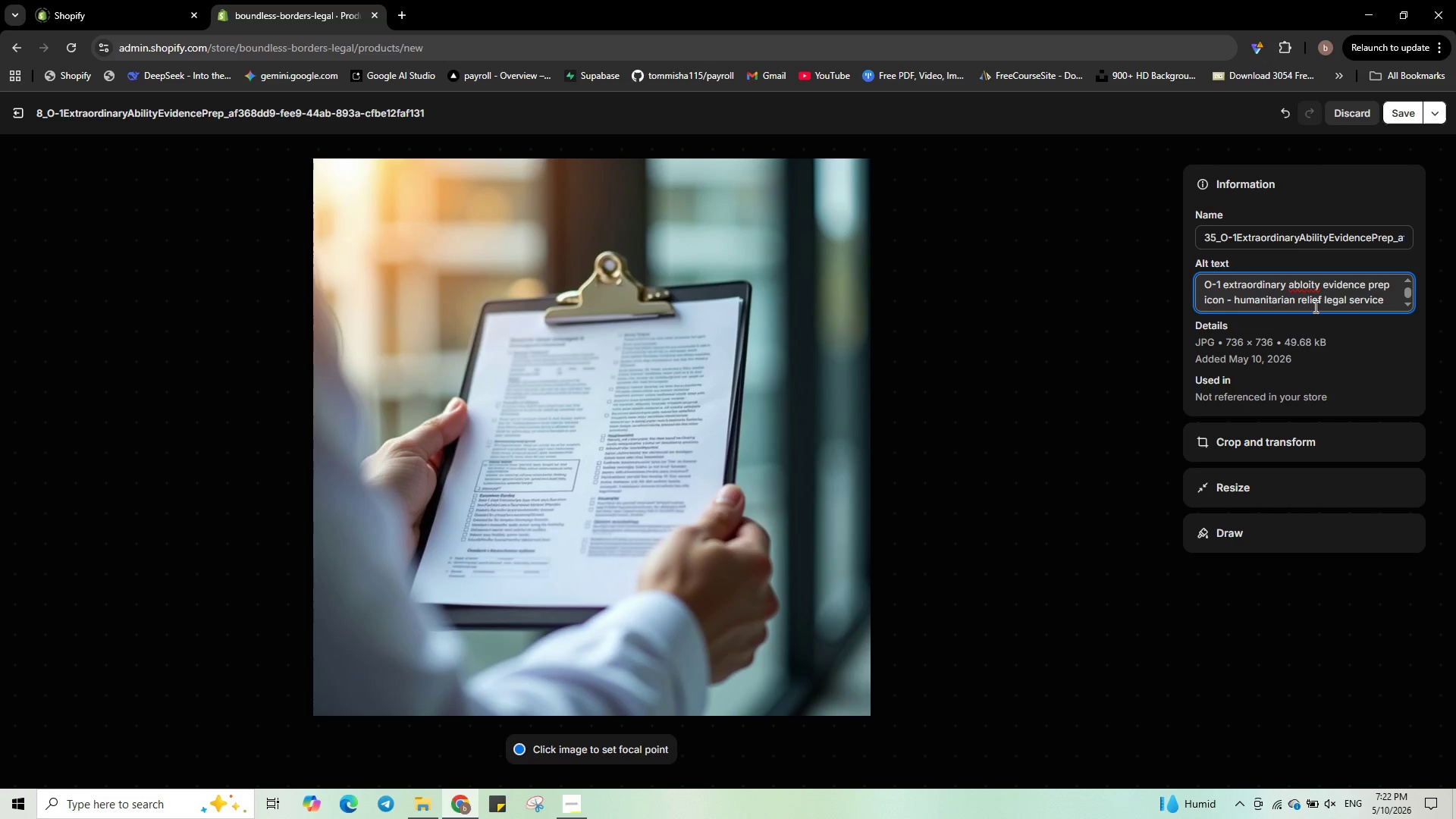 
key(Backspace)
 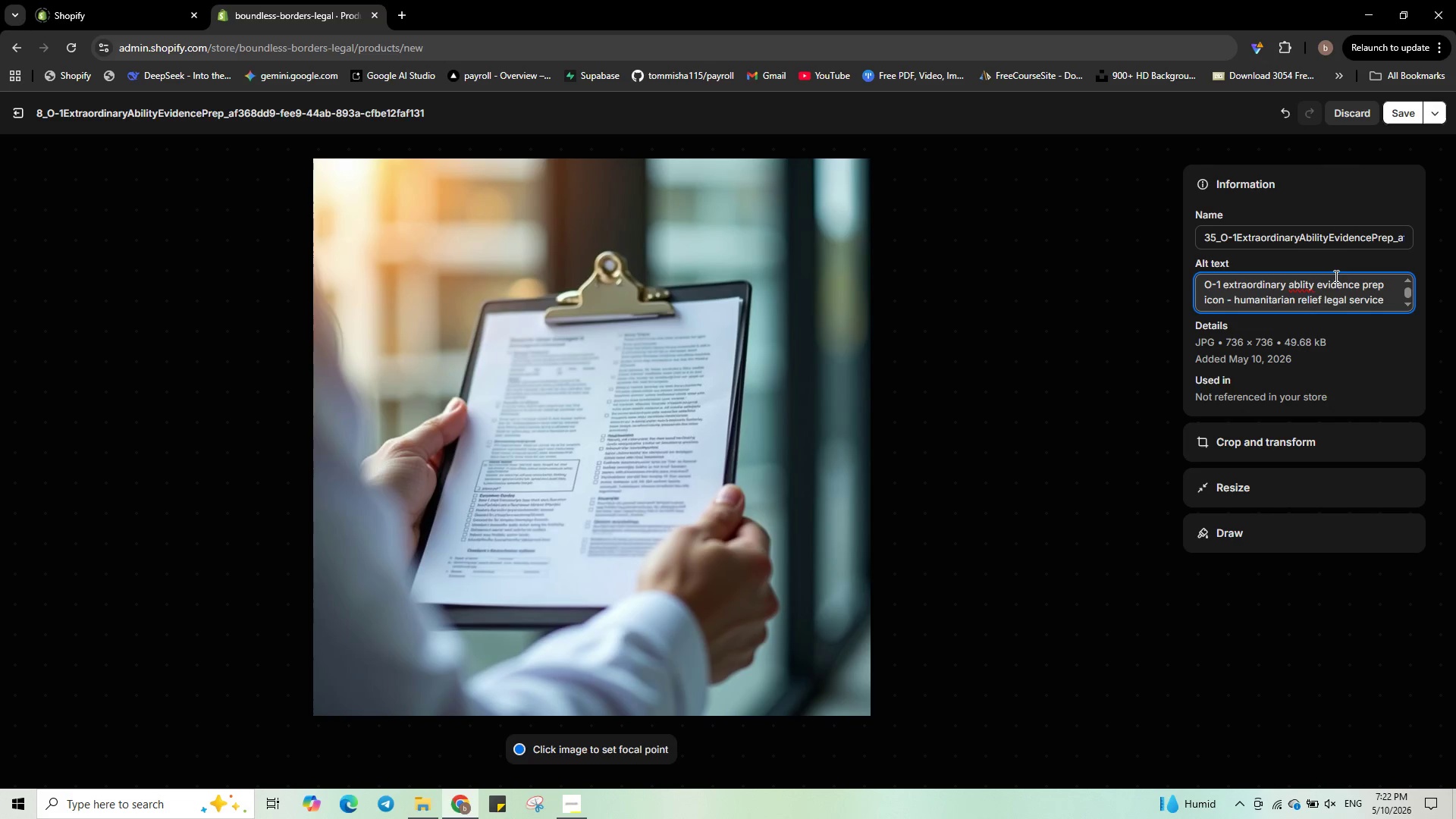 
right_click([1306, 294])
 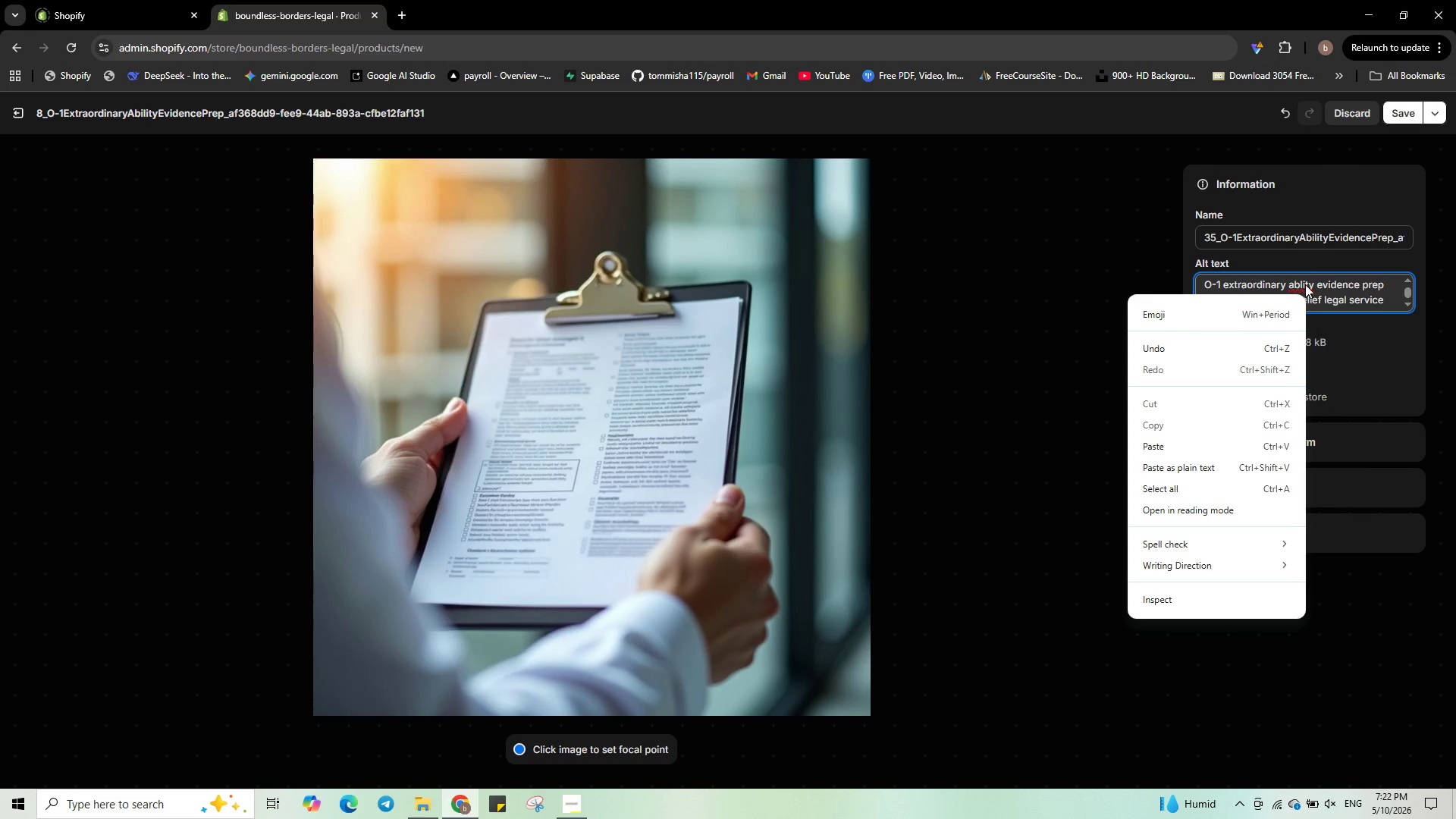 
right_click([1305, 284])
 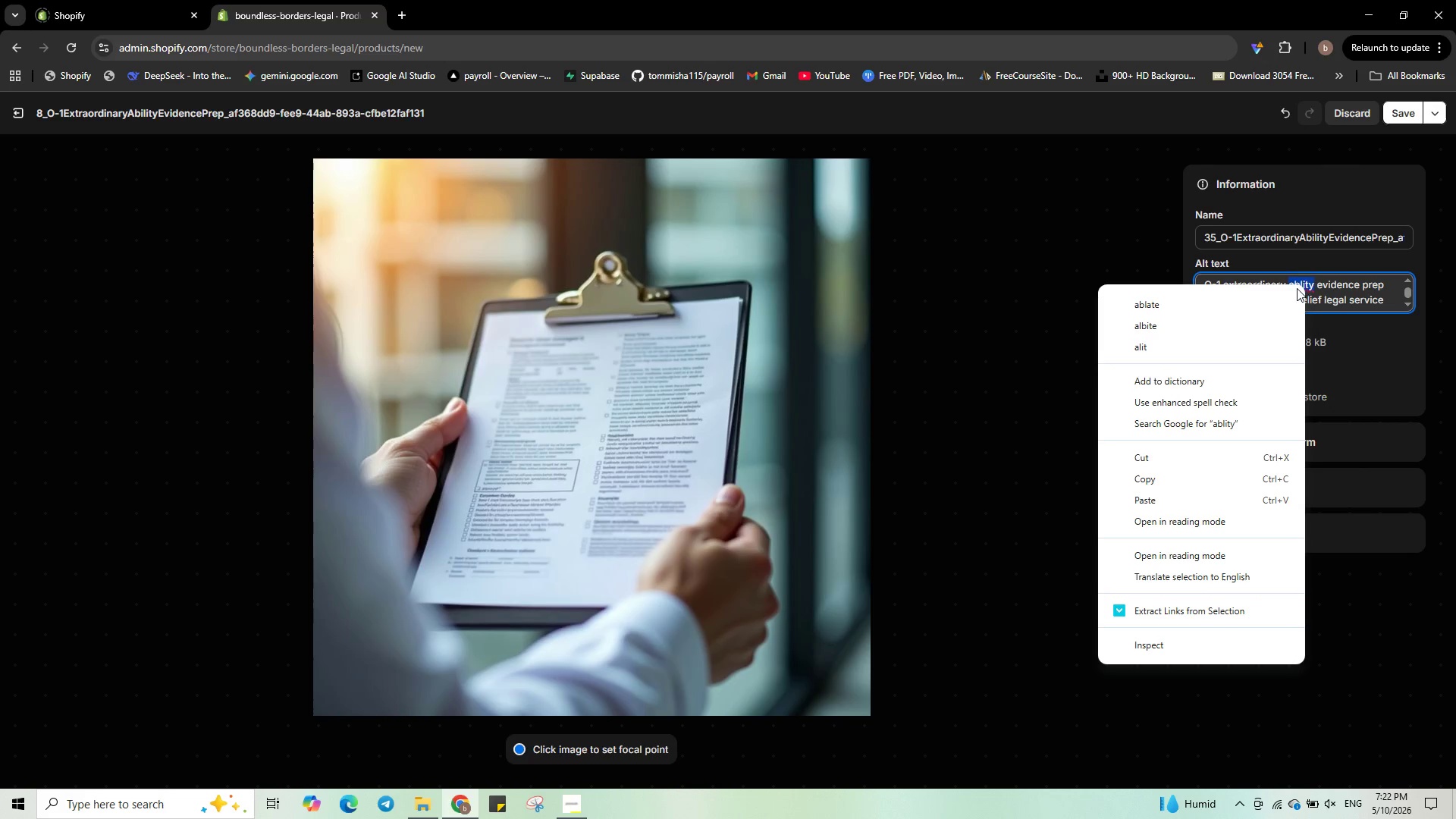 
left_click([1303, 284])
 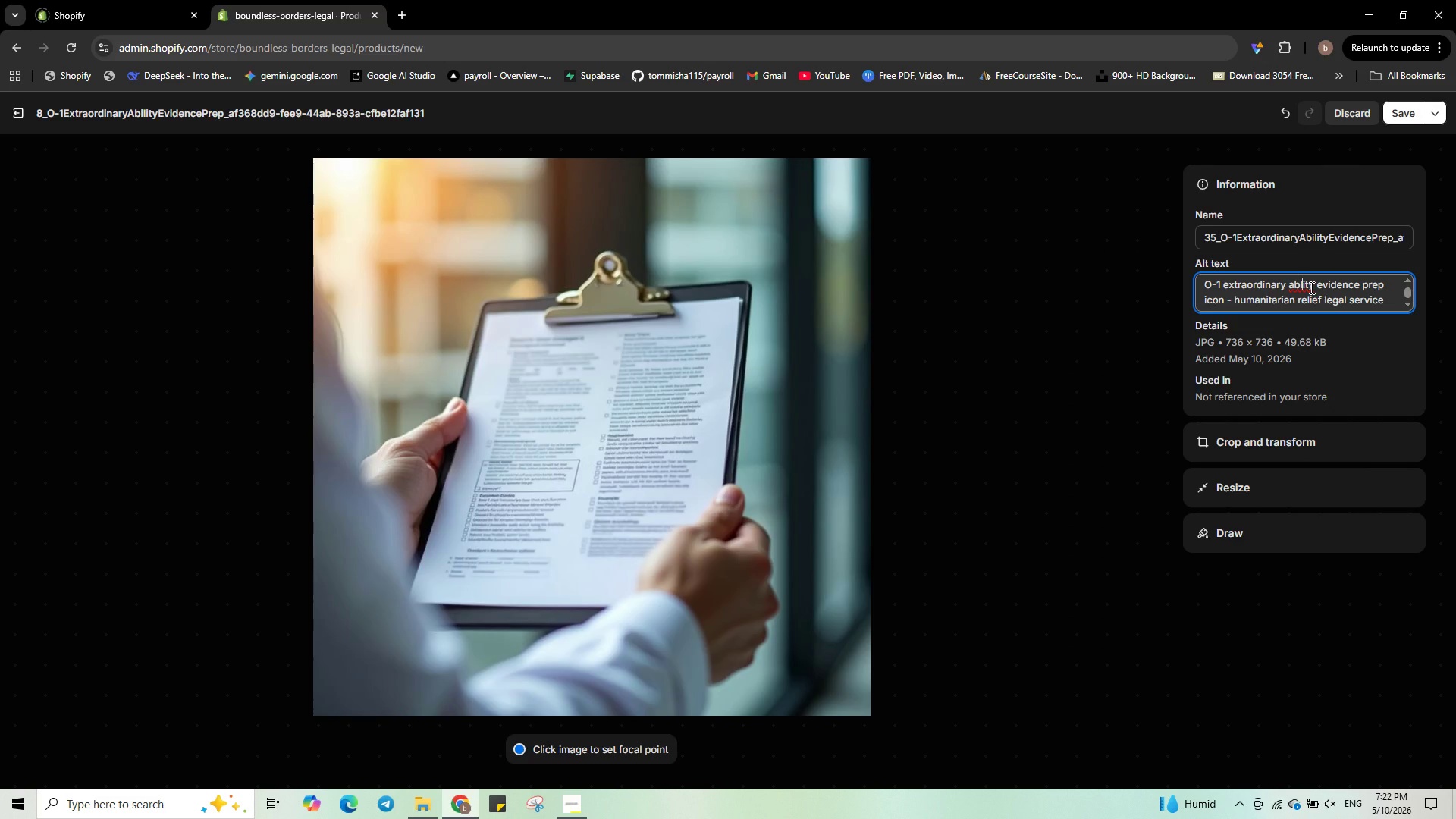 
key(ArrowLeft)
 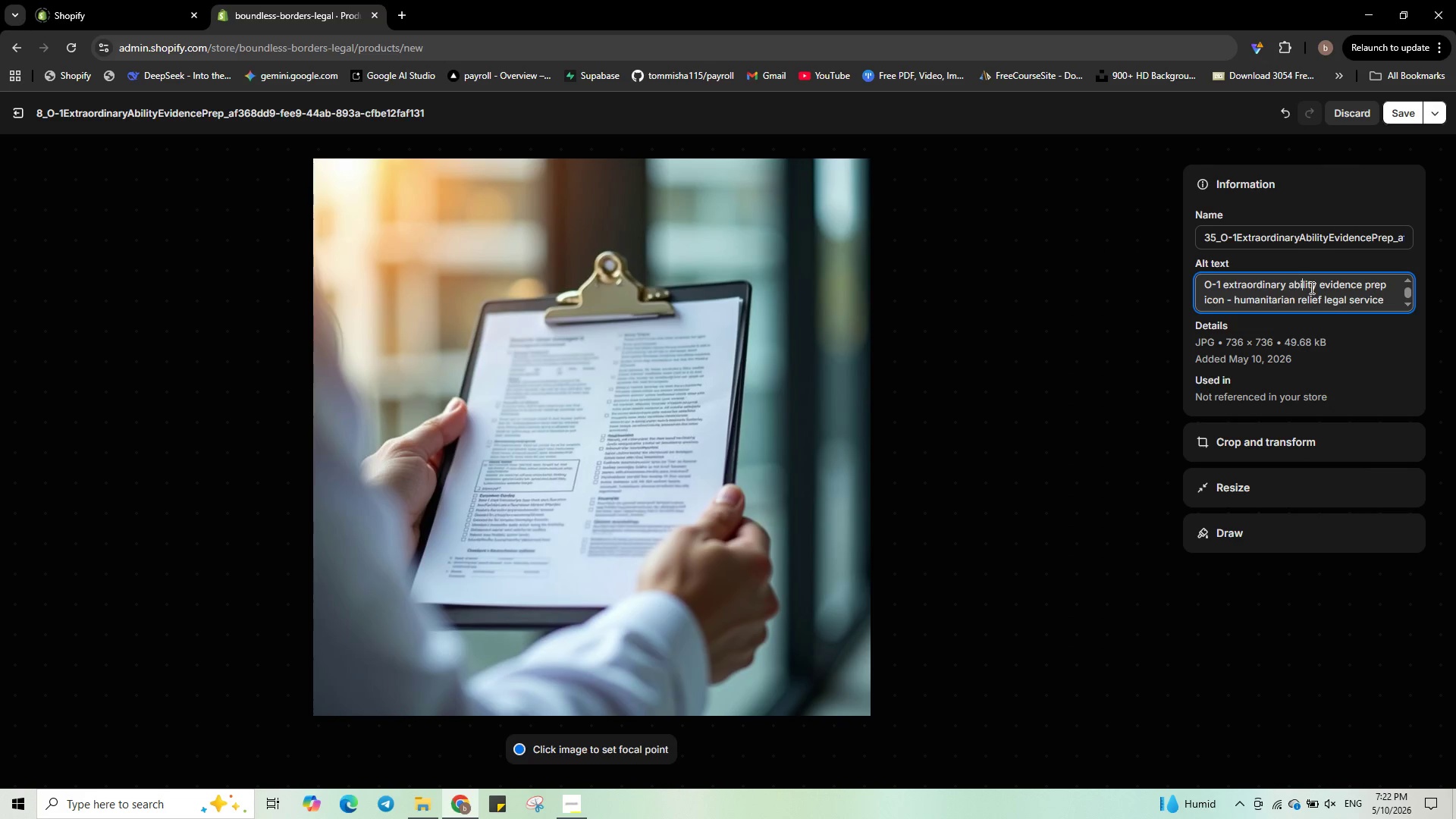 
key(I)
 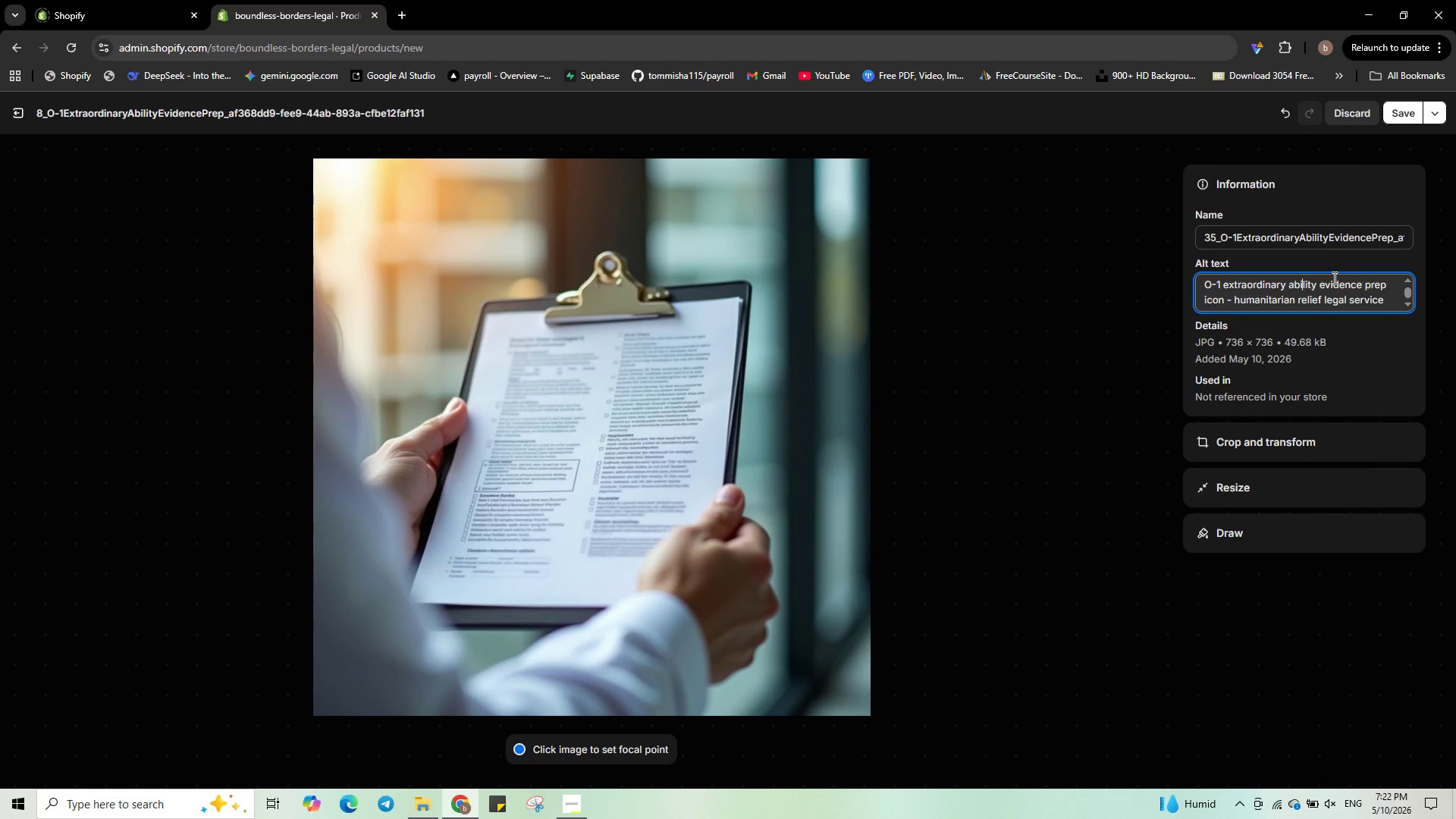 
left_click([1338, 295])
 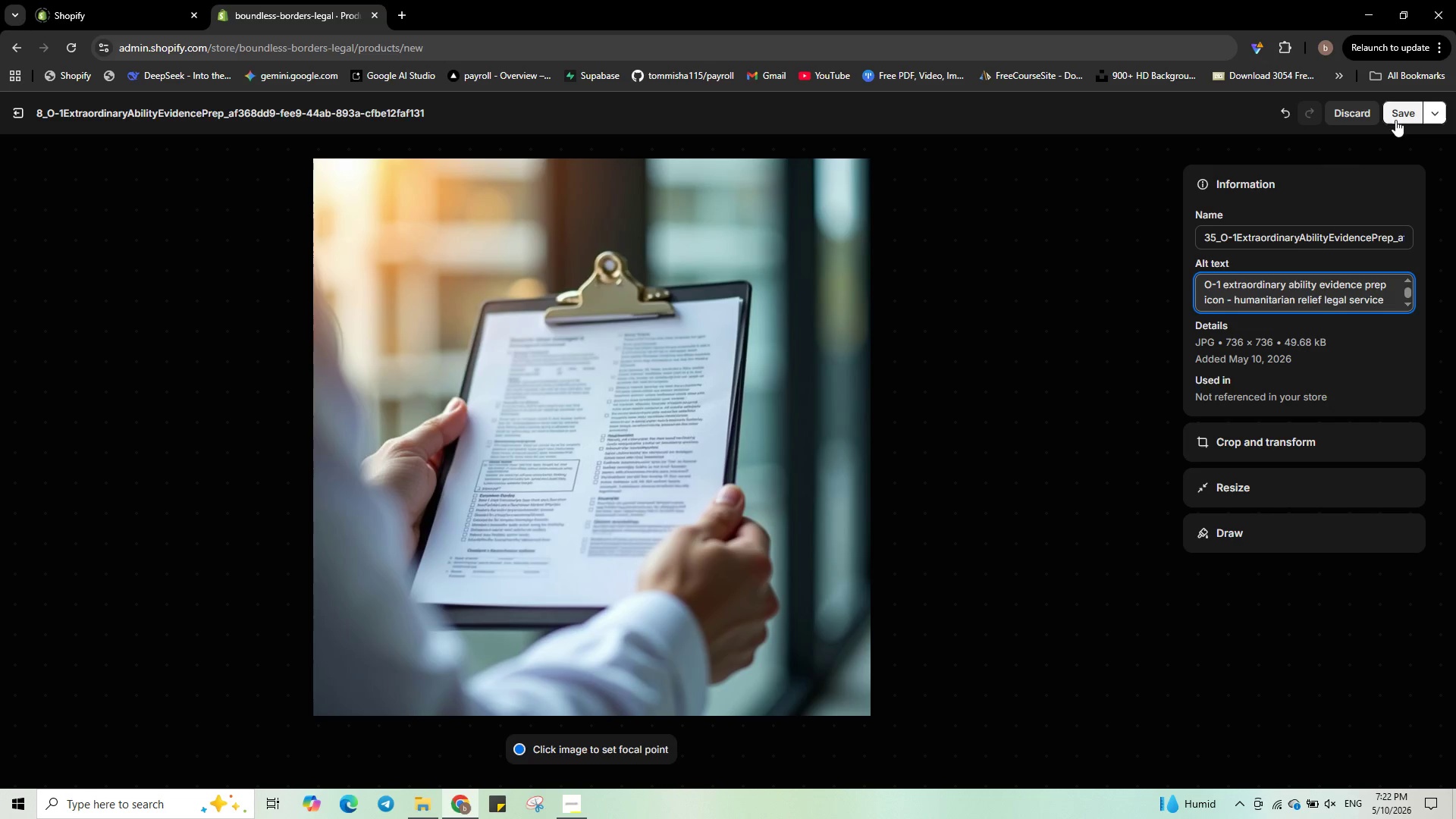 
left_click([1398, 111])
 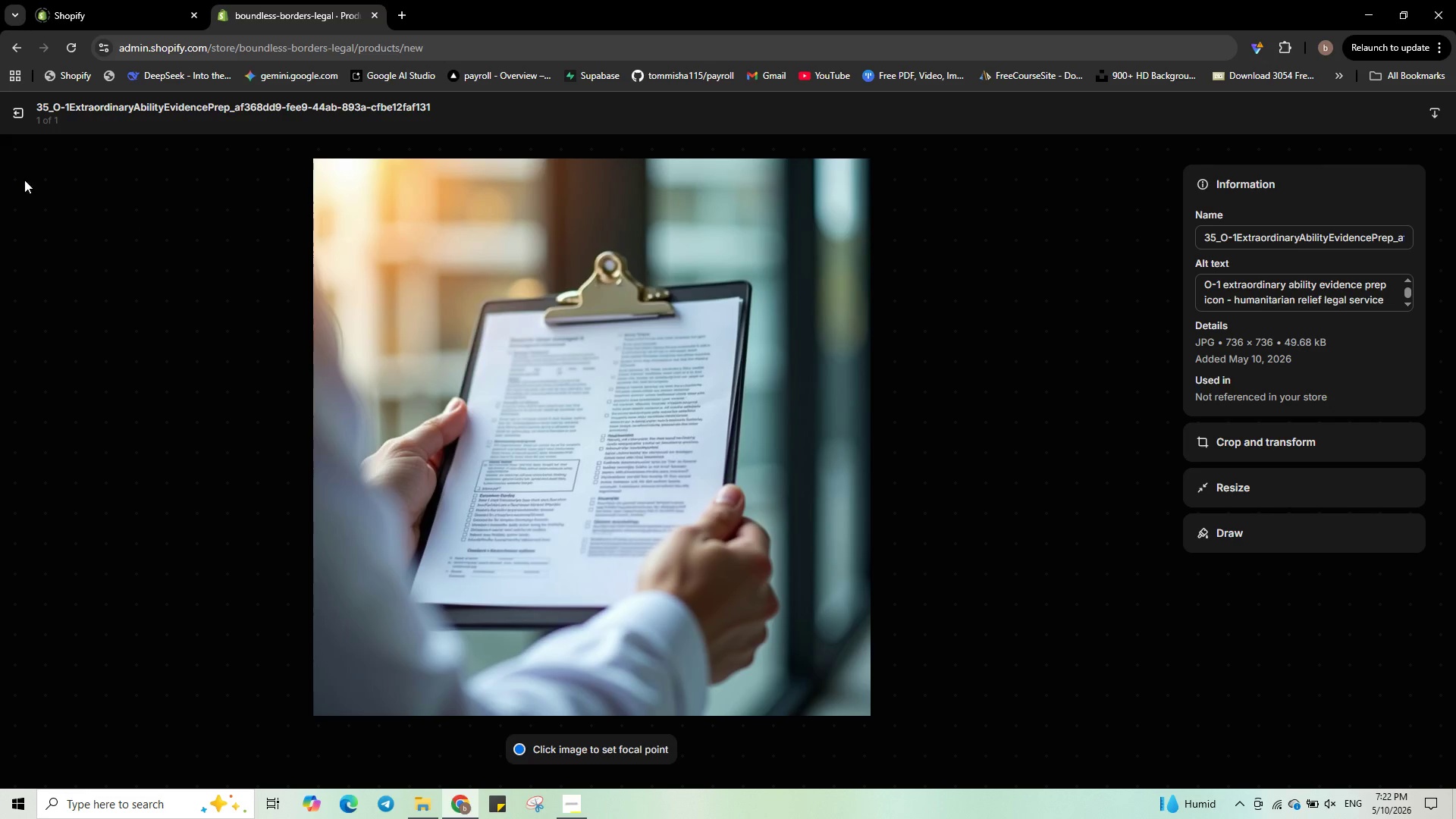 
left_click([13, 115])
 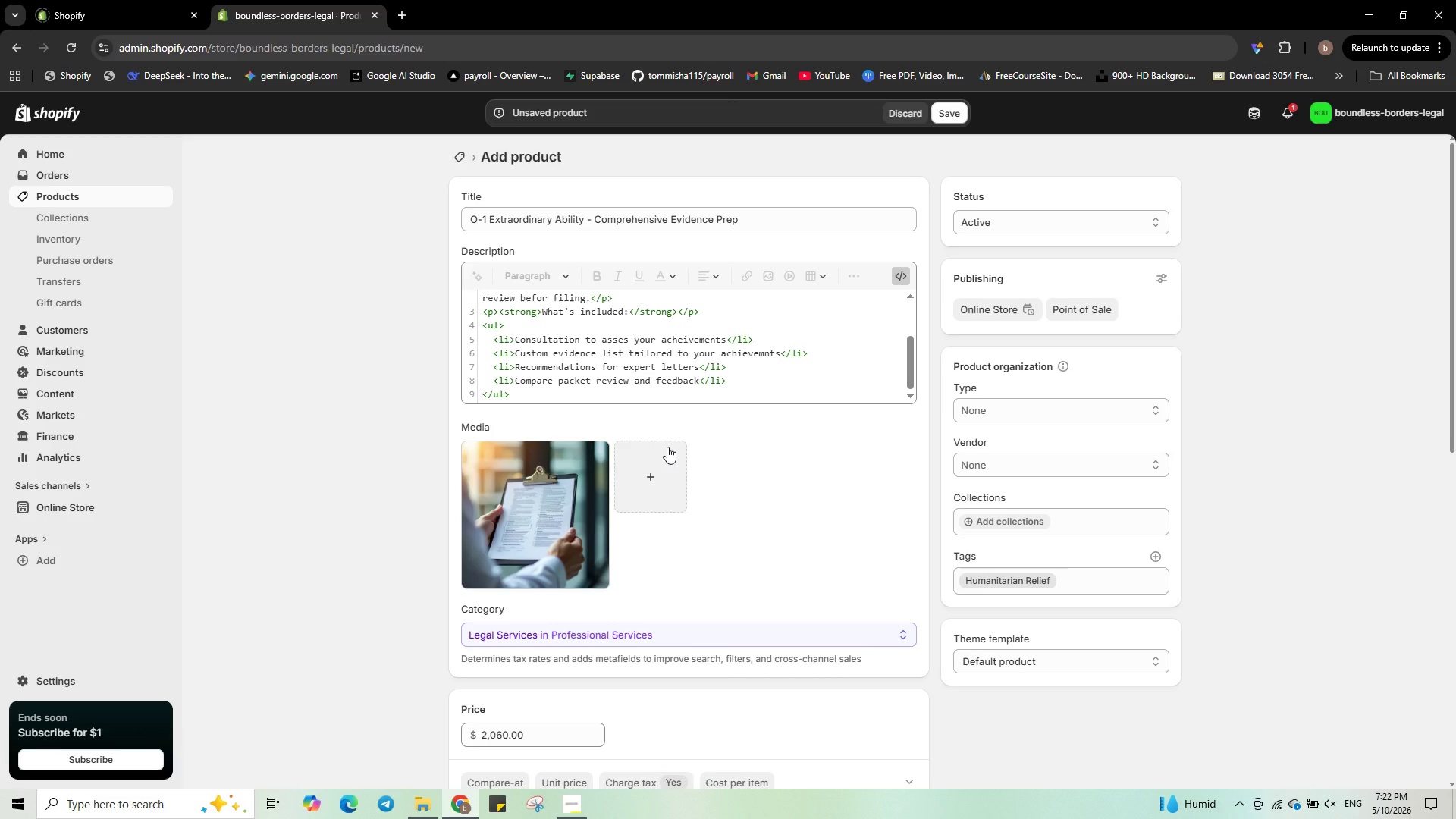 
scroll: coordinate [667, 447], scroll_direction: down, amount: 3.0
 